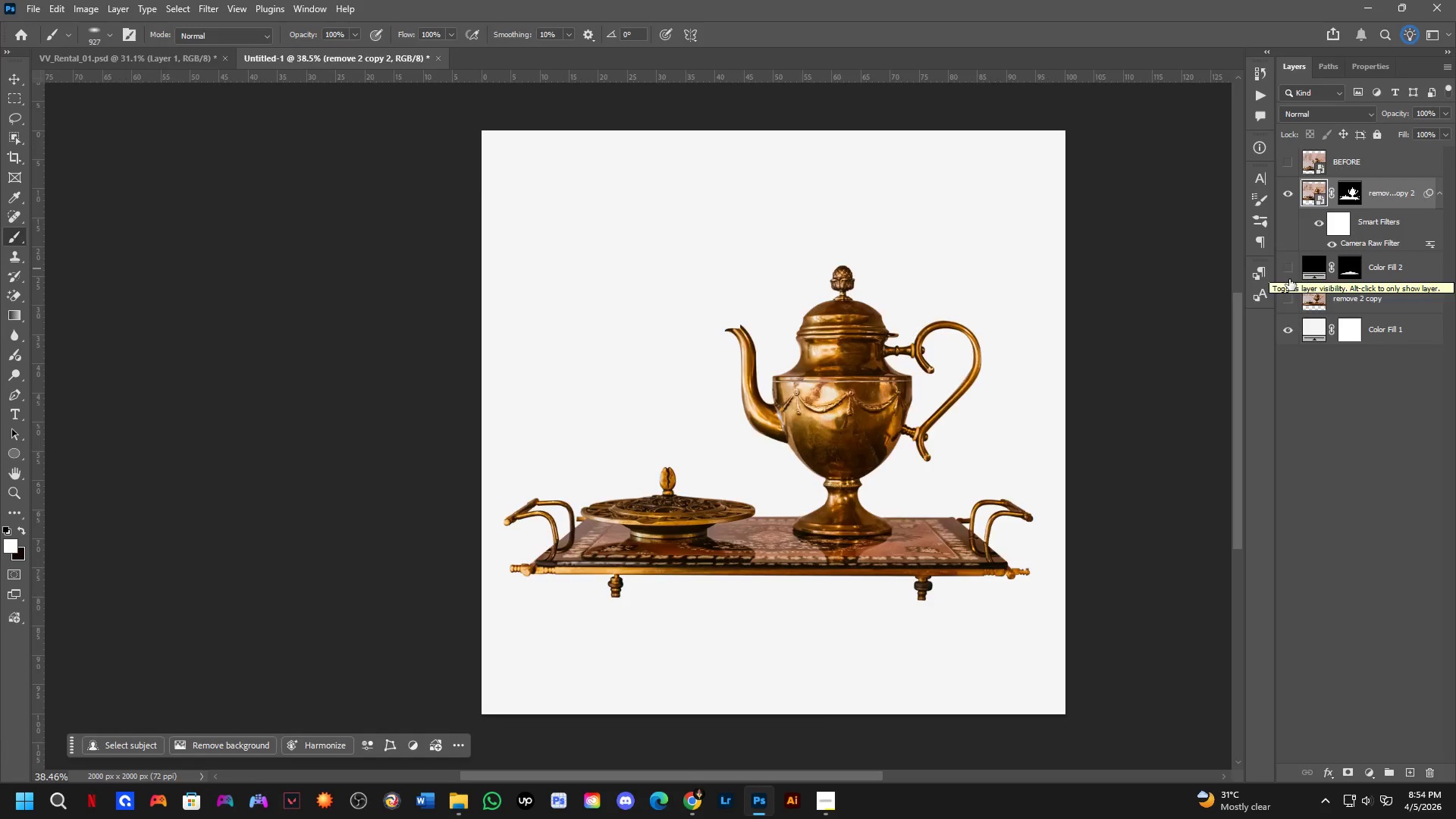 
key(Control+Tab)
 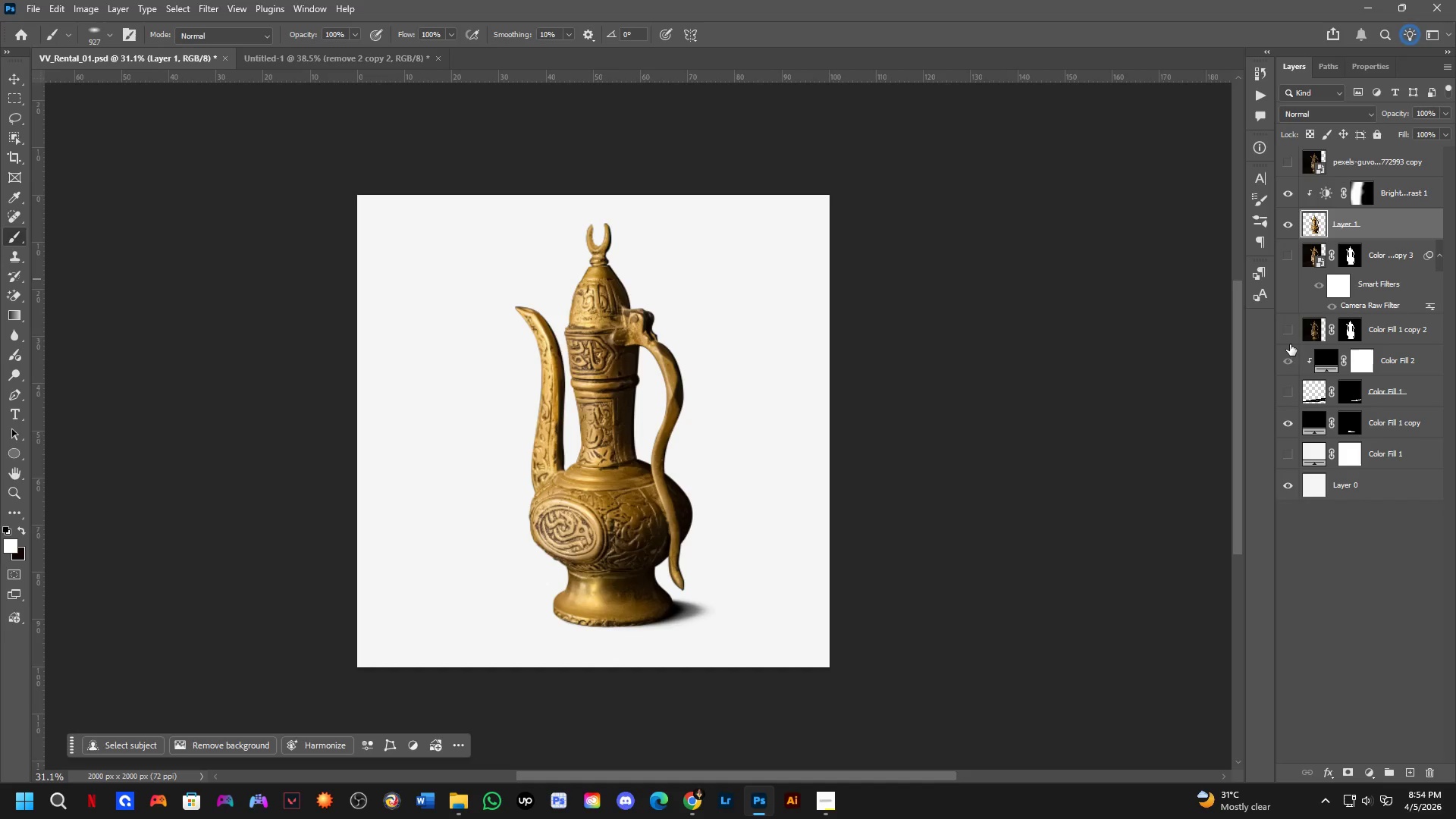 
key(Control+ControlLeft)
 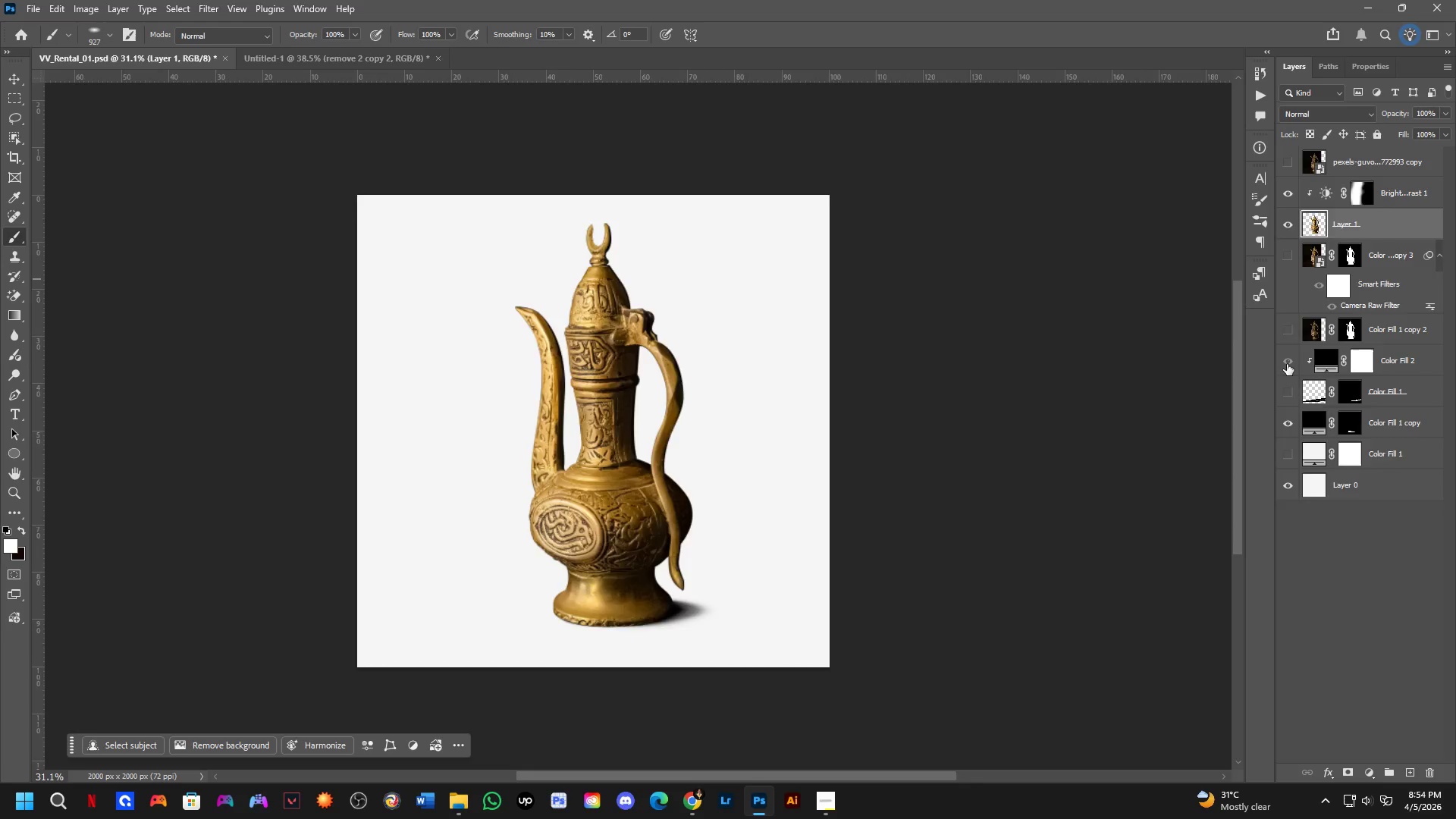 
key(Control+Tab)
 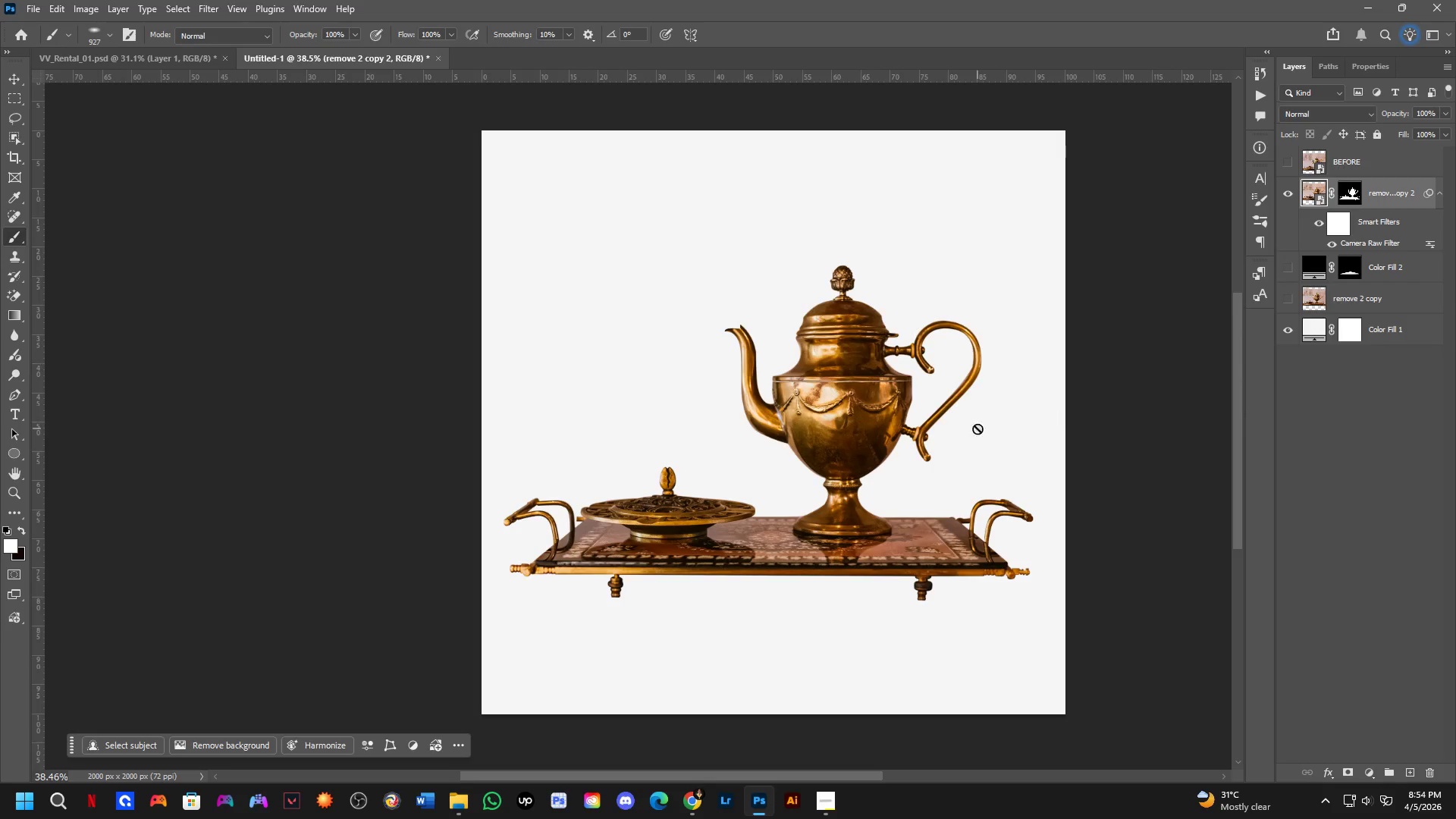 
key(Control+ControlLeft)
 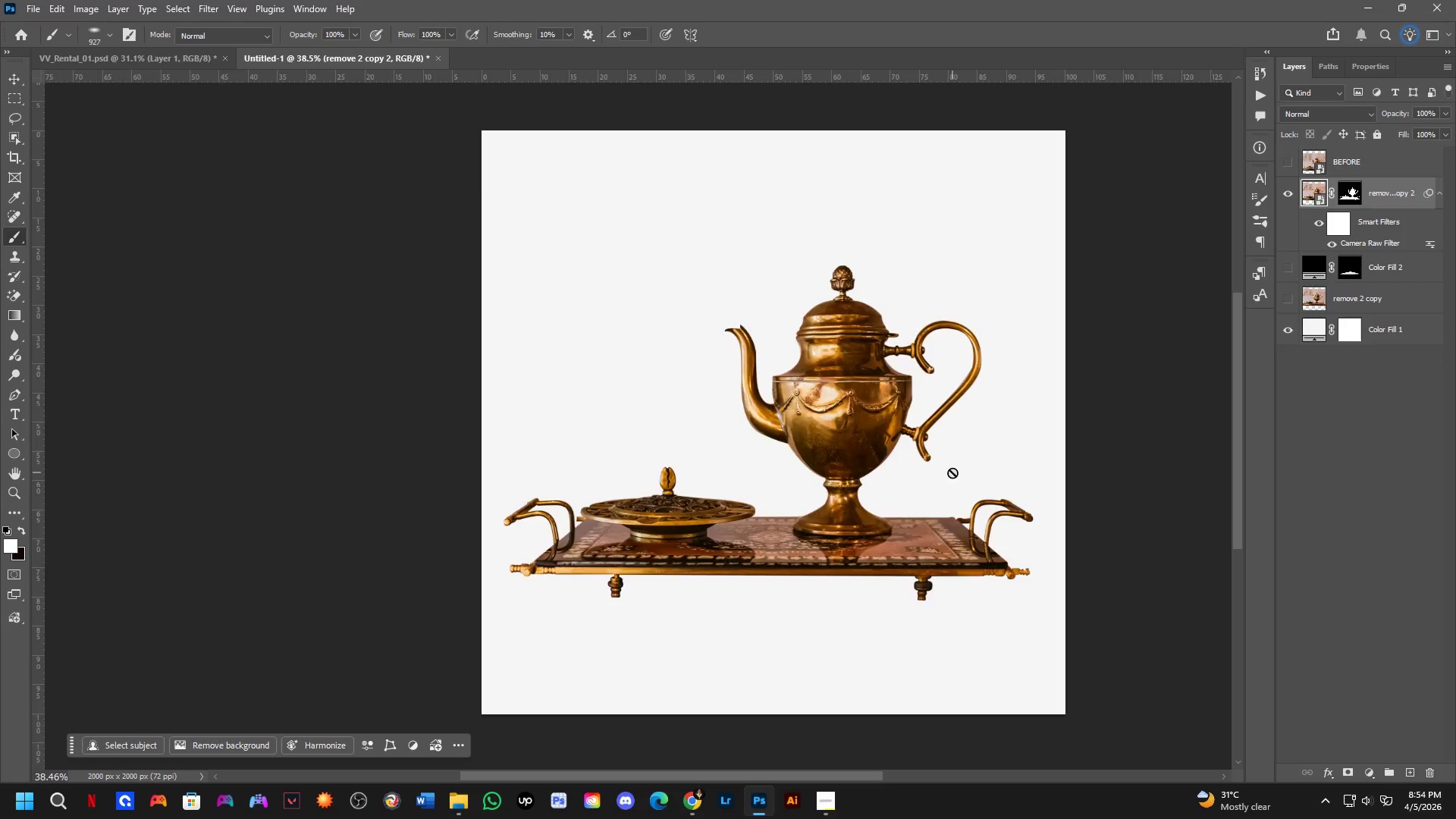 
key(Control+Tab)
 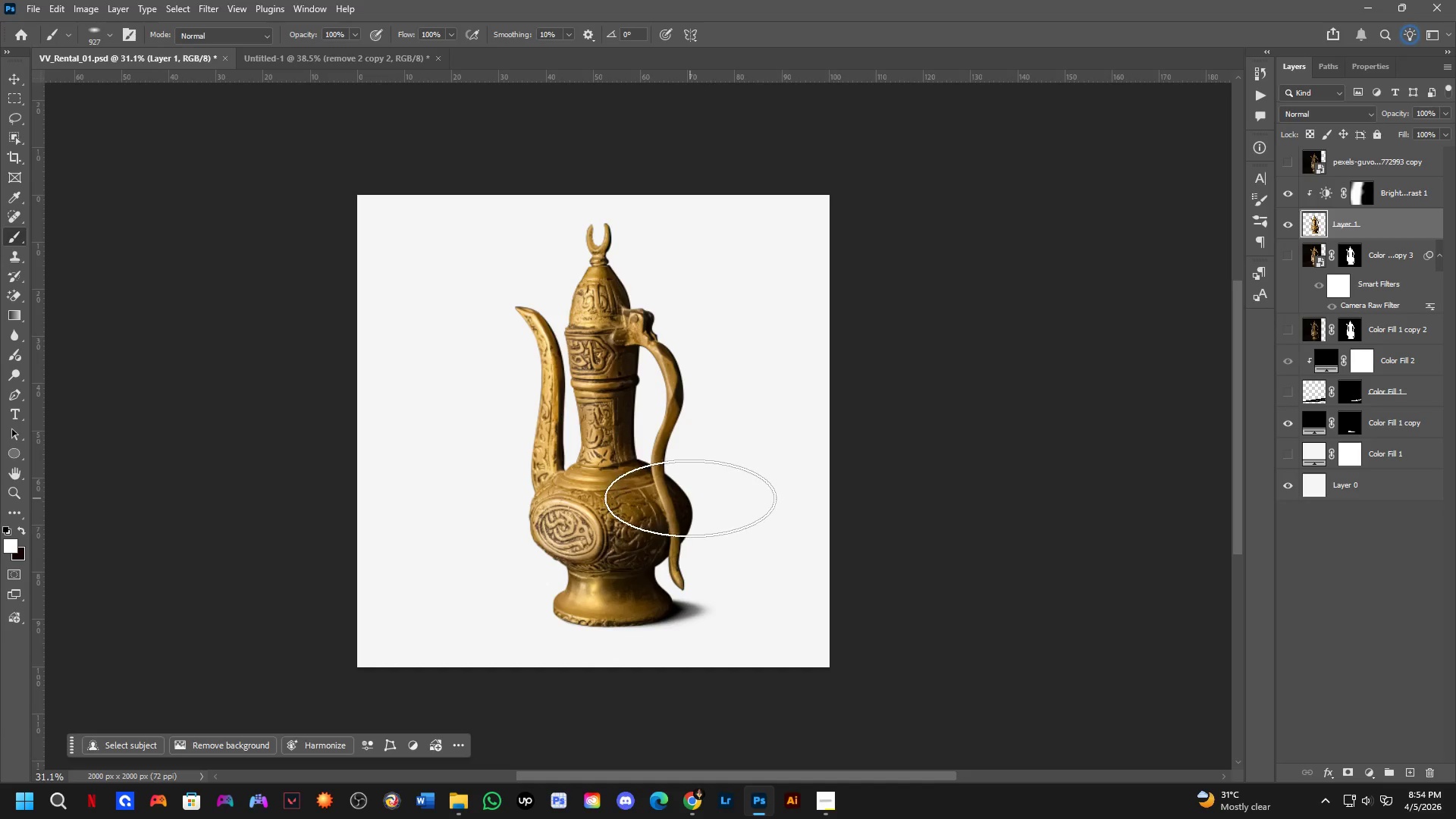 
key(Control+ControlLeft)
 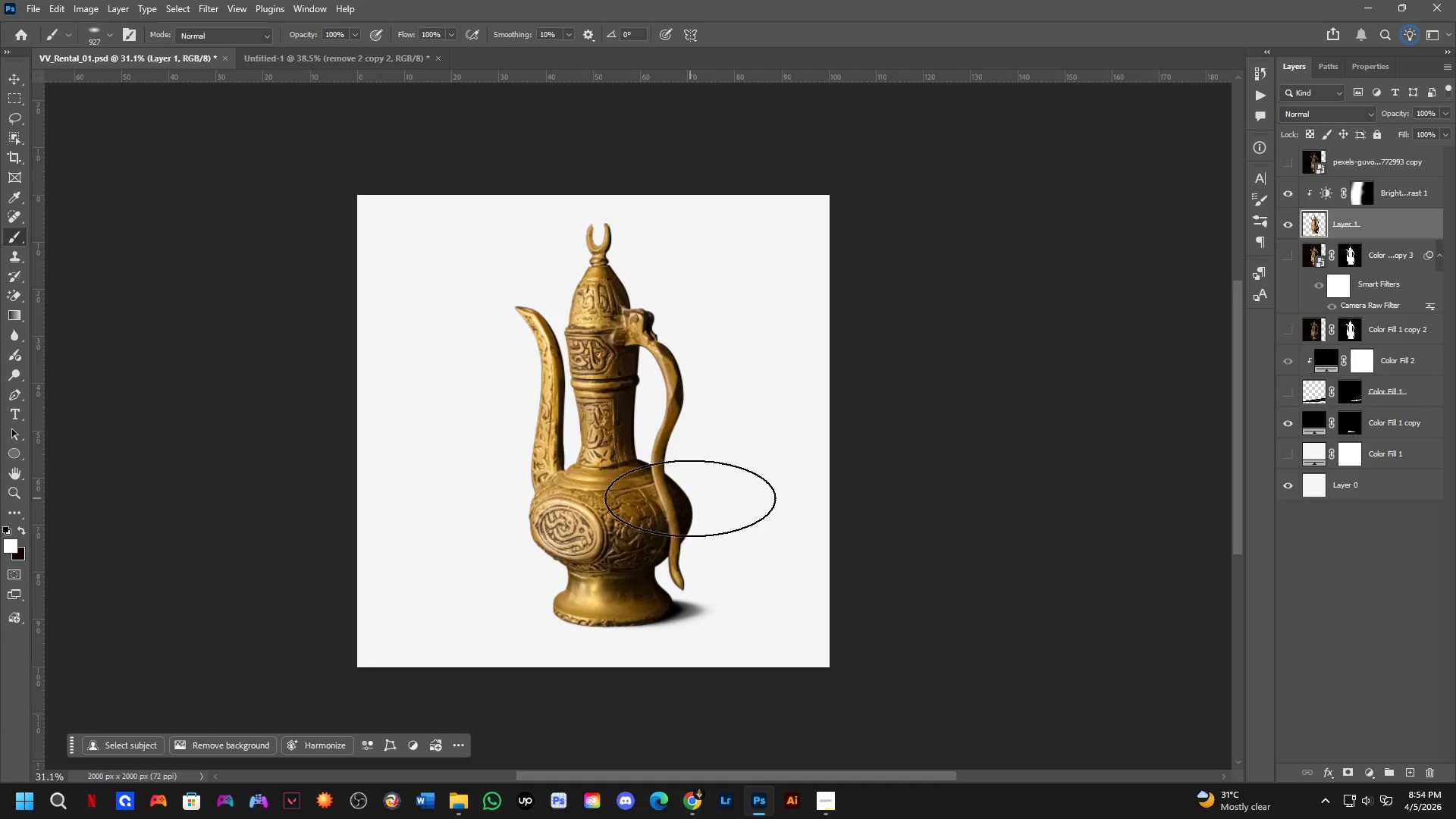 
key(Control+Tab)
 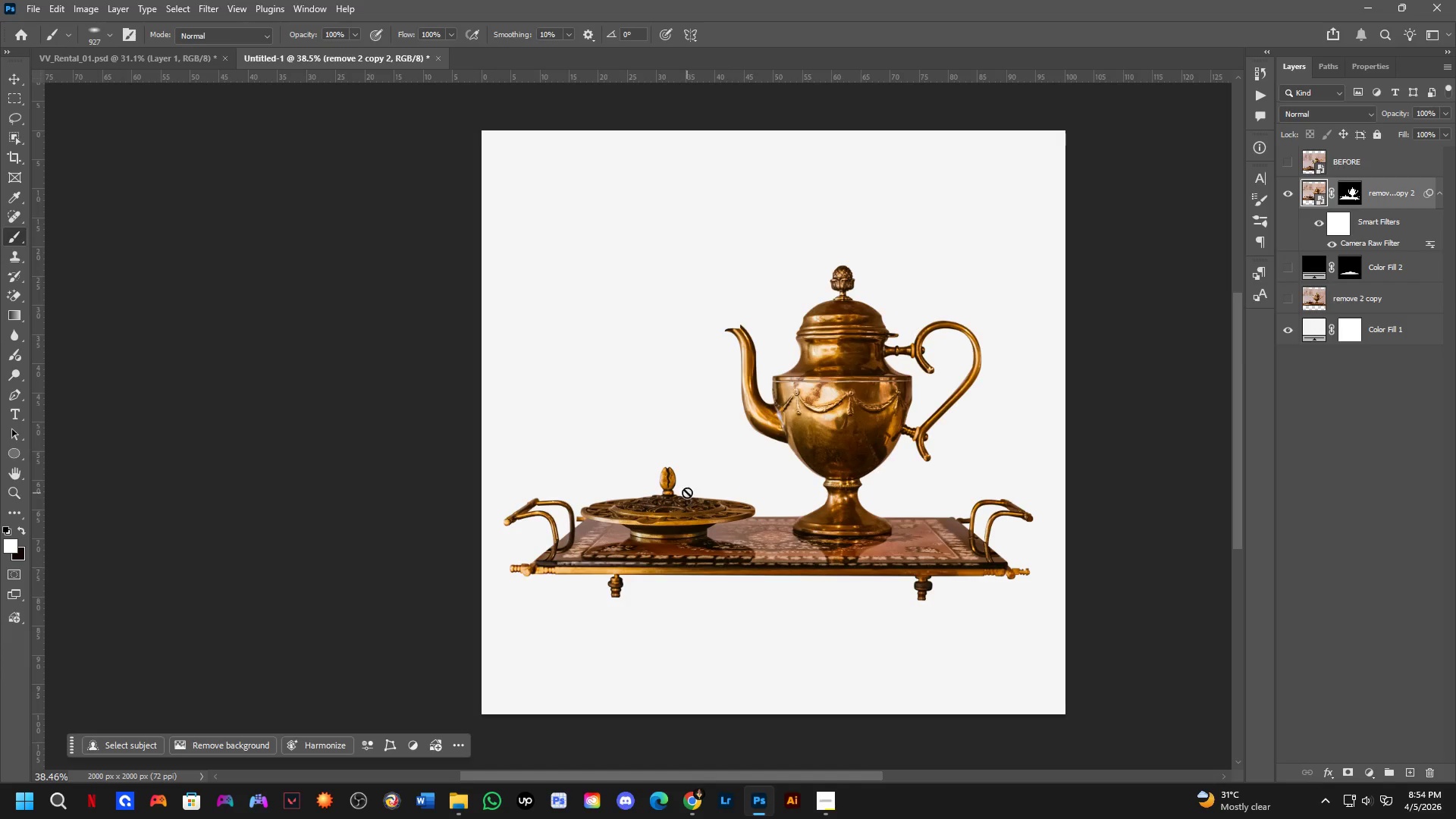 
key(Control+ControlLeft)
 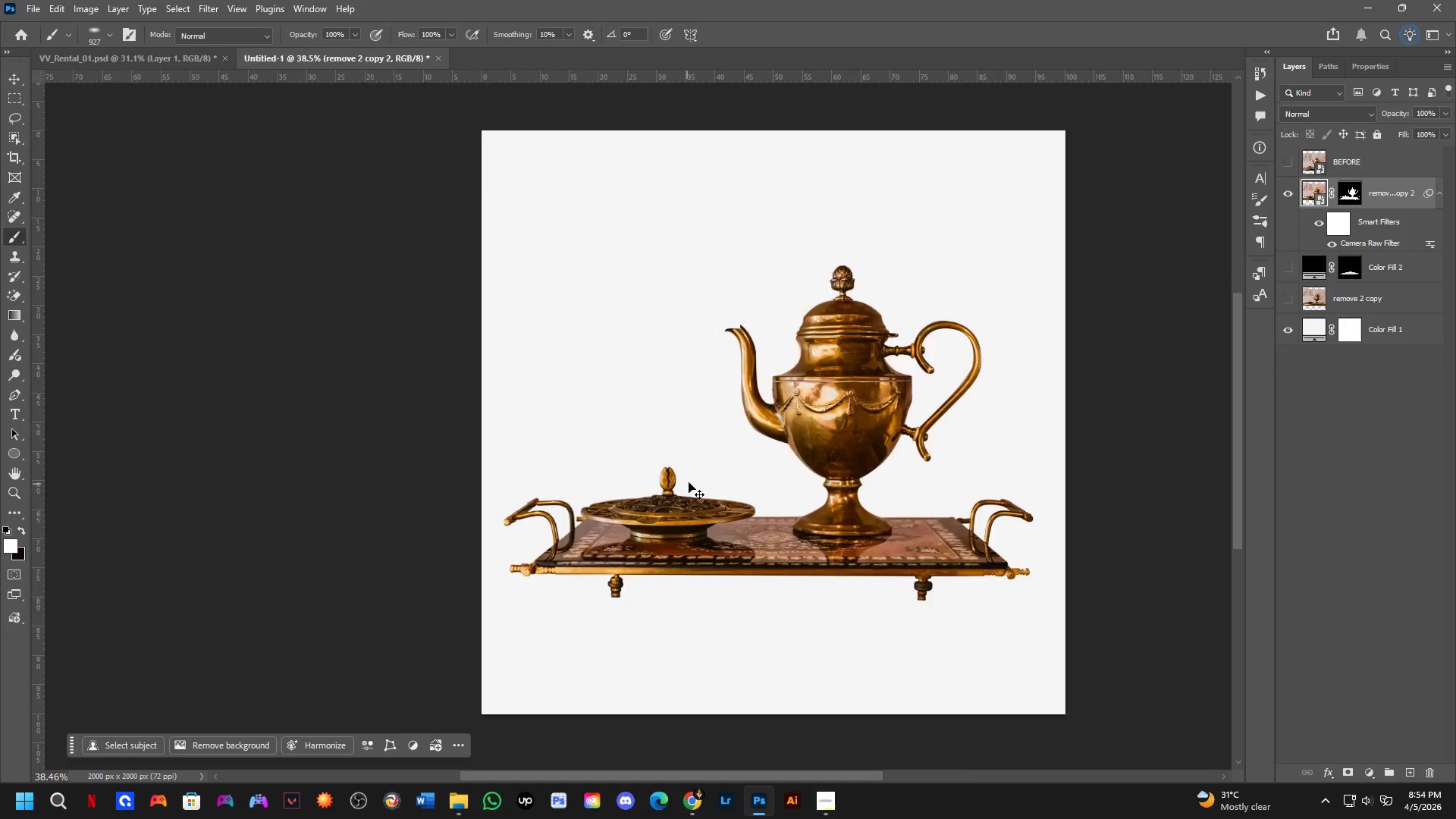 
key(Control+Tab)
 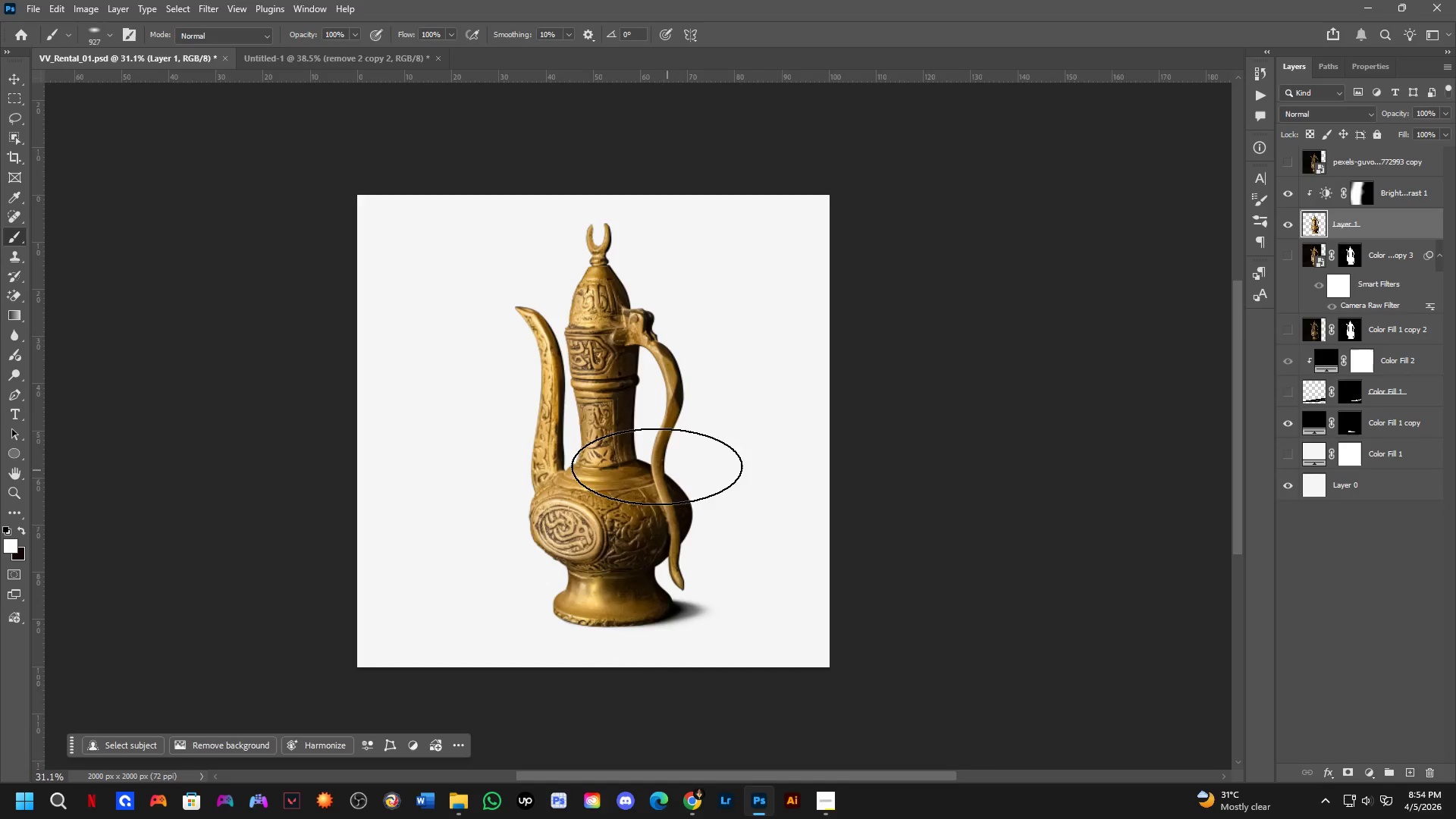 
key(Shift+ShiftLeft)
 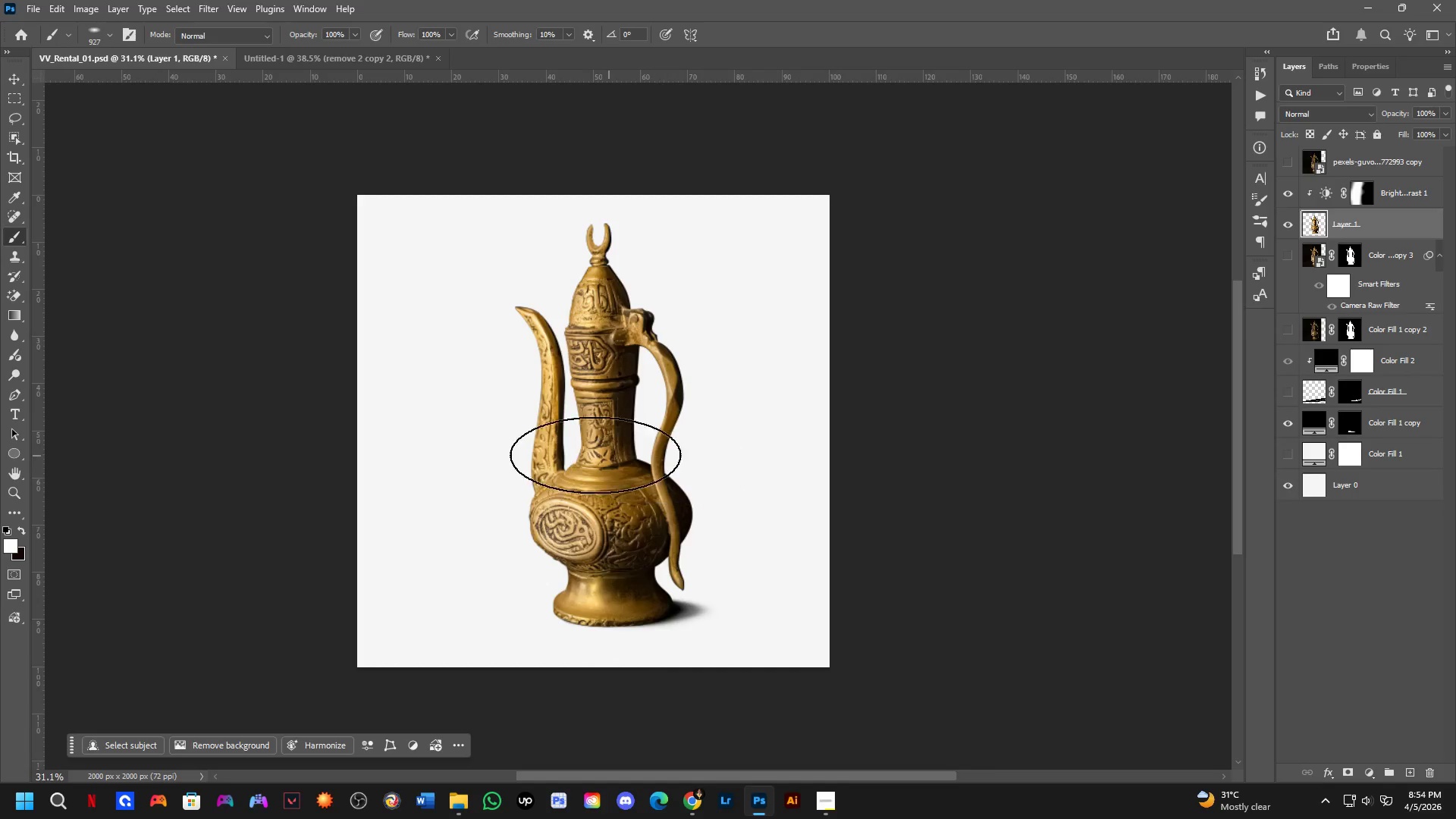 
scroll: coordinate [557, 438], scroll_direction: up, amount: 4.0
 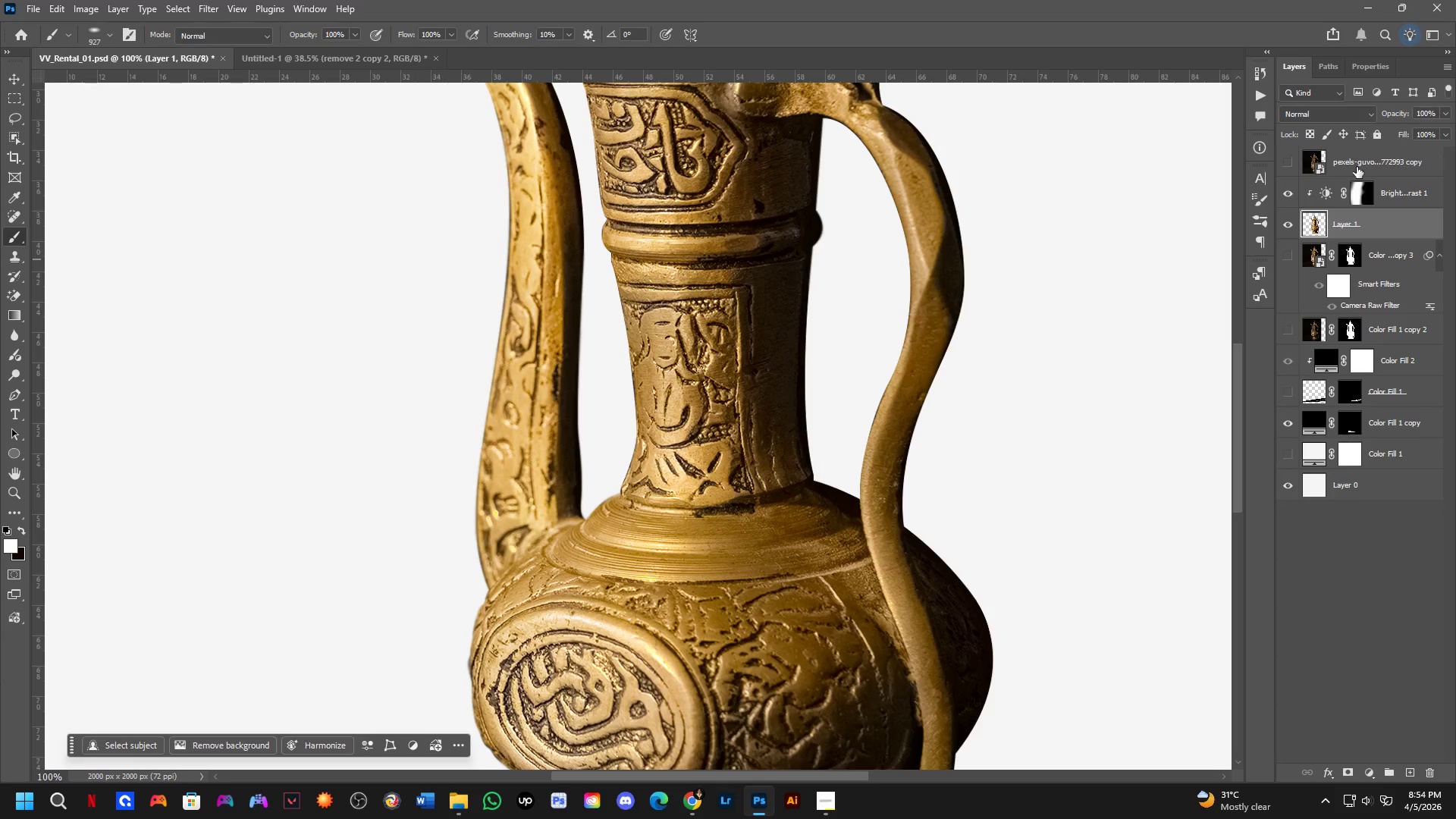 
left_click([1285, 164])
 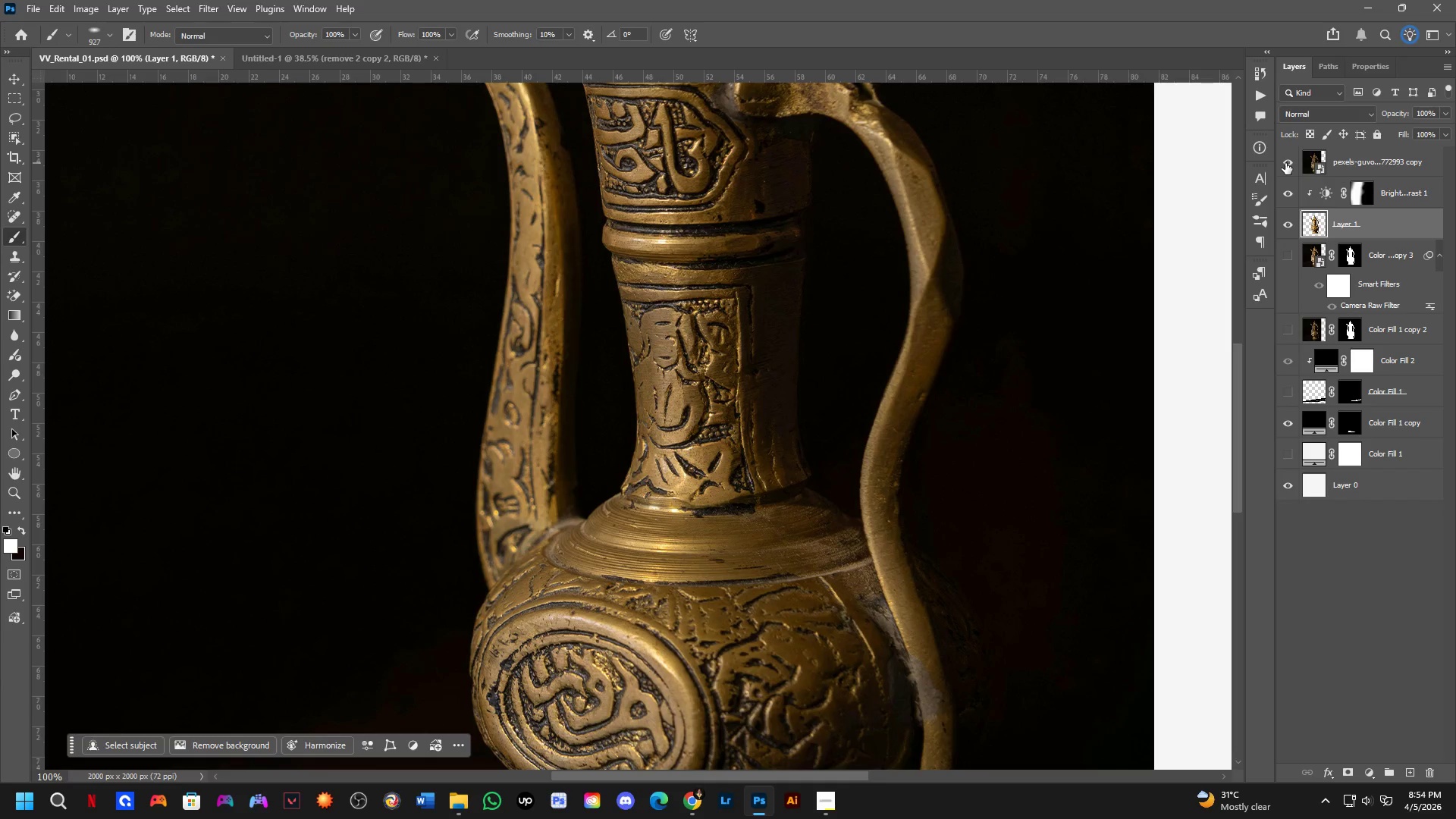 
left_click([1285, 163])
 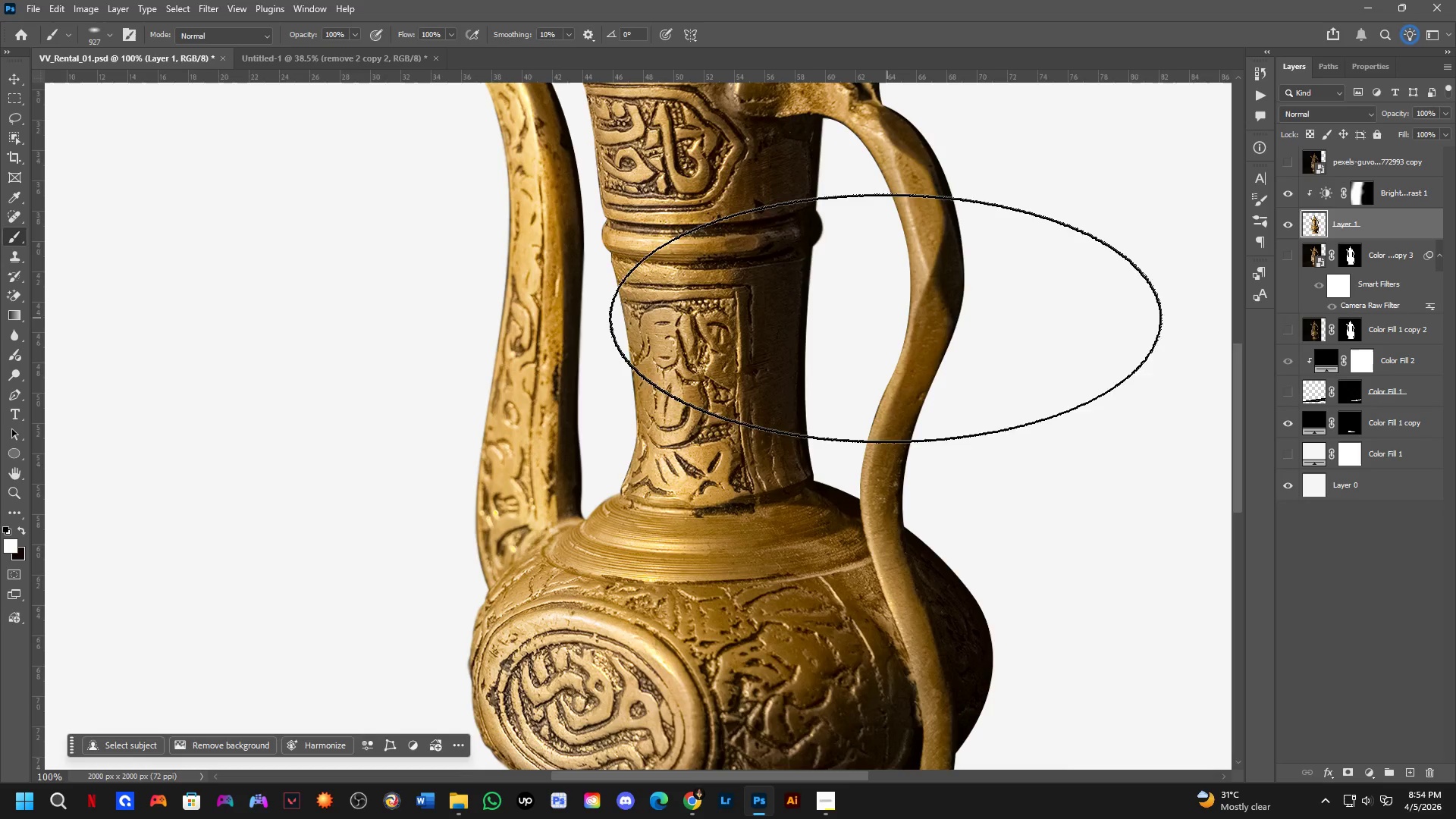 
key(Control+ControlLeft)
 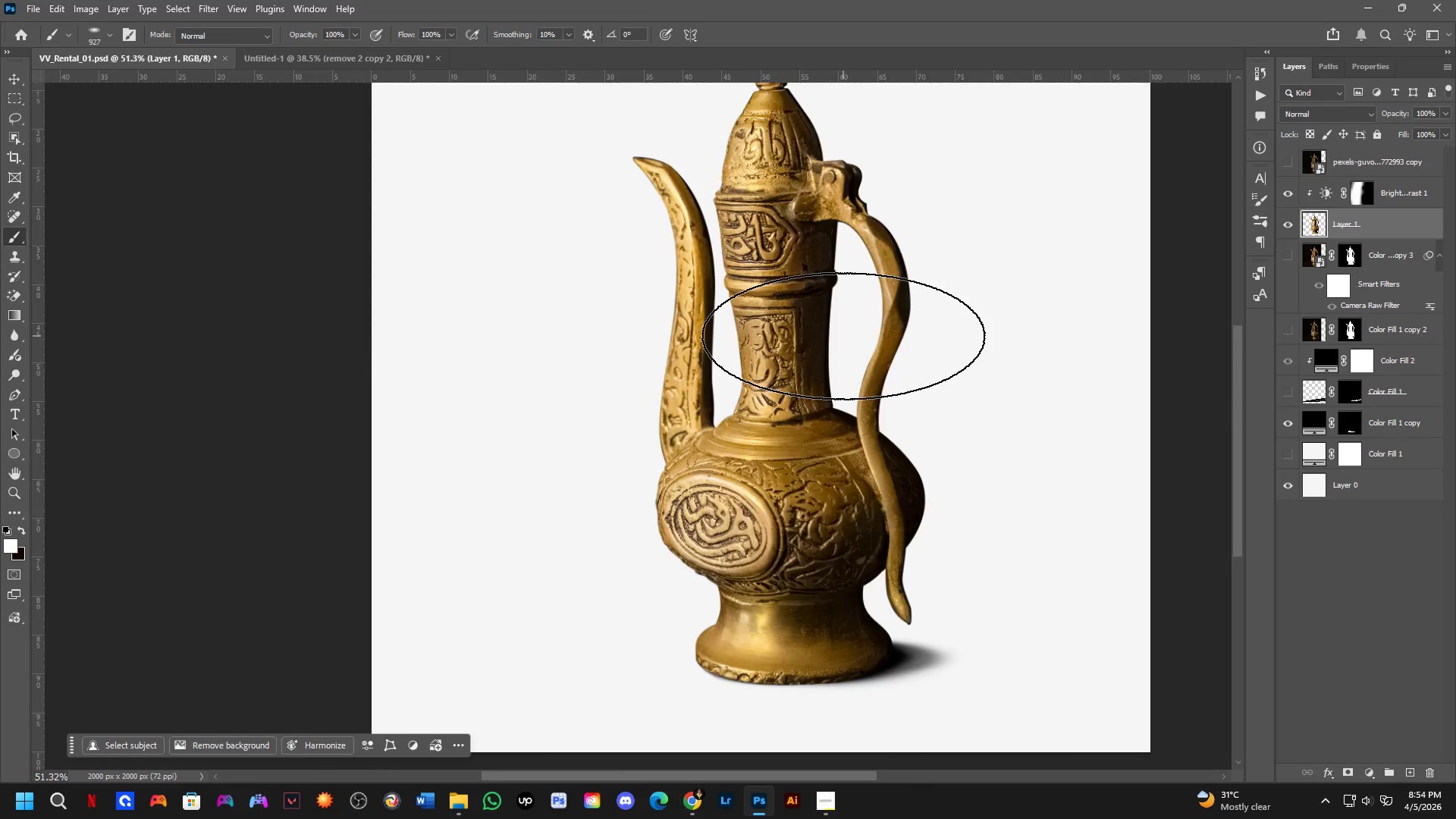 
key(Control+Tab)
 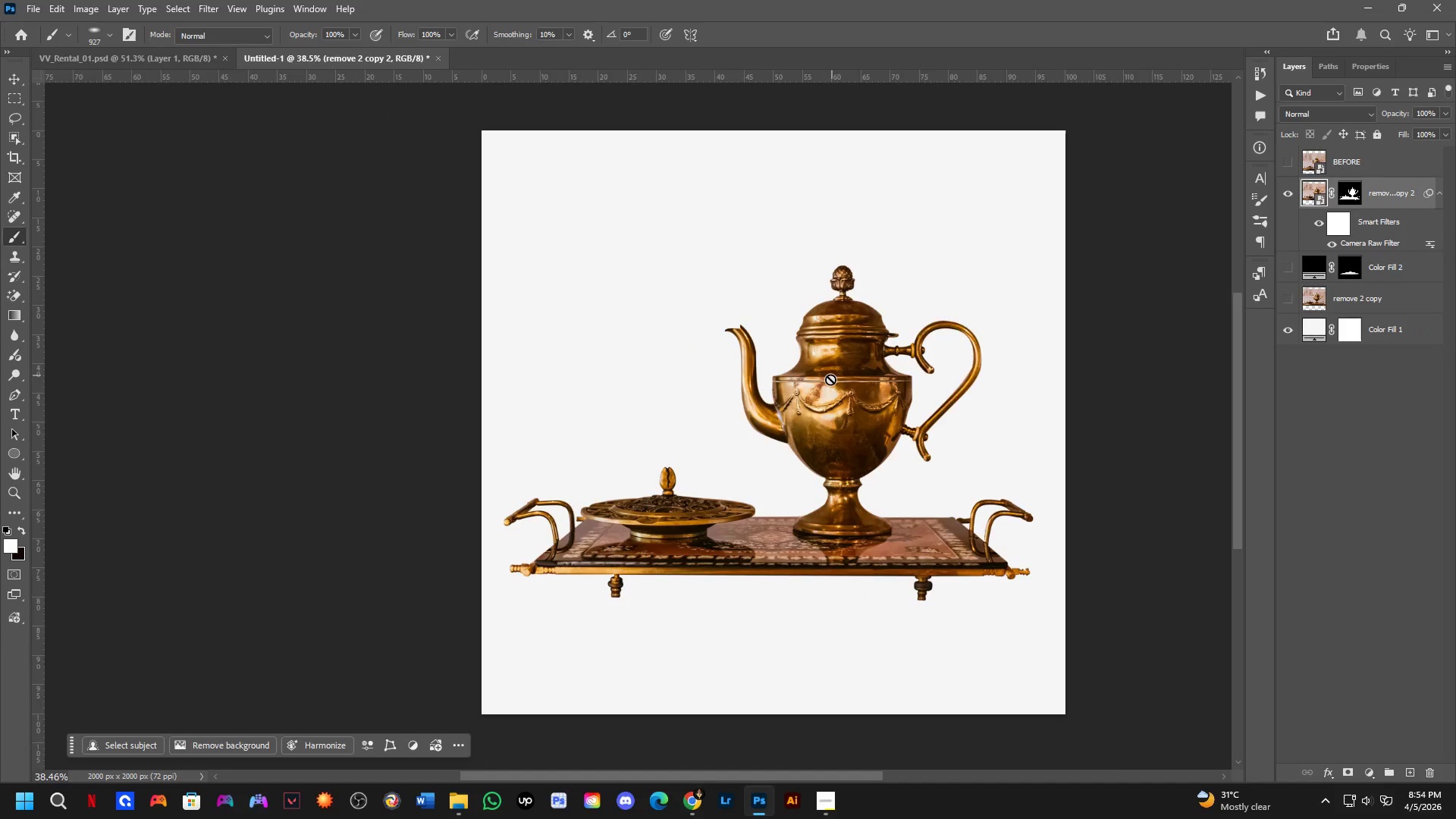 
scroll: coordinate [843, 335], scroll_direction: down, amount: 7.0
 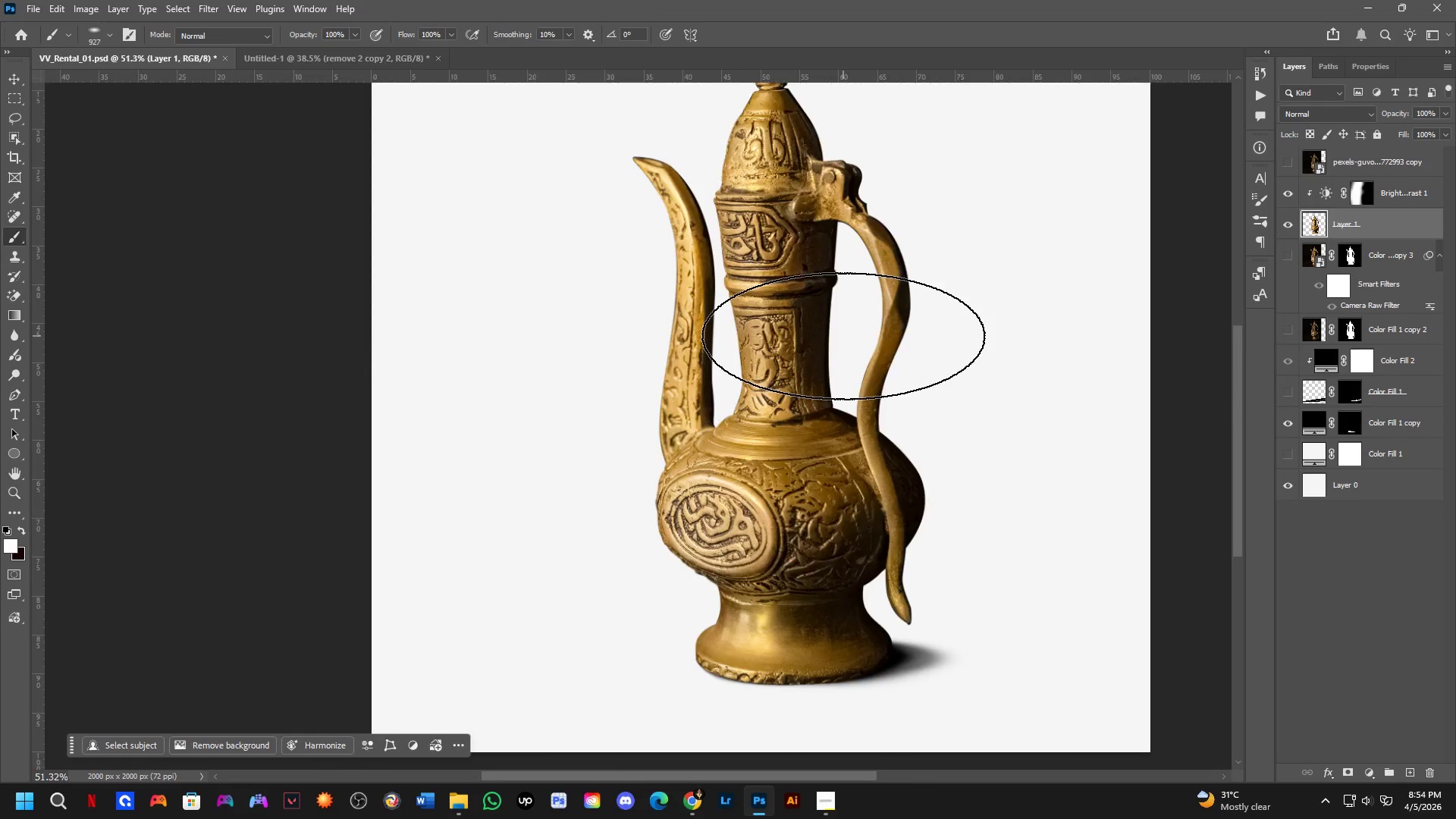 
scroll: coordinate [836, 395], scroll_direction: up, amount: 12.0
 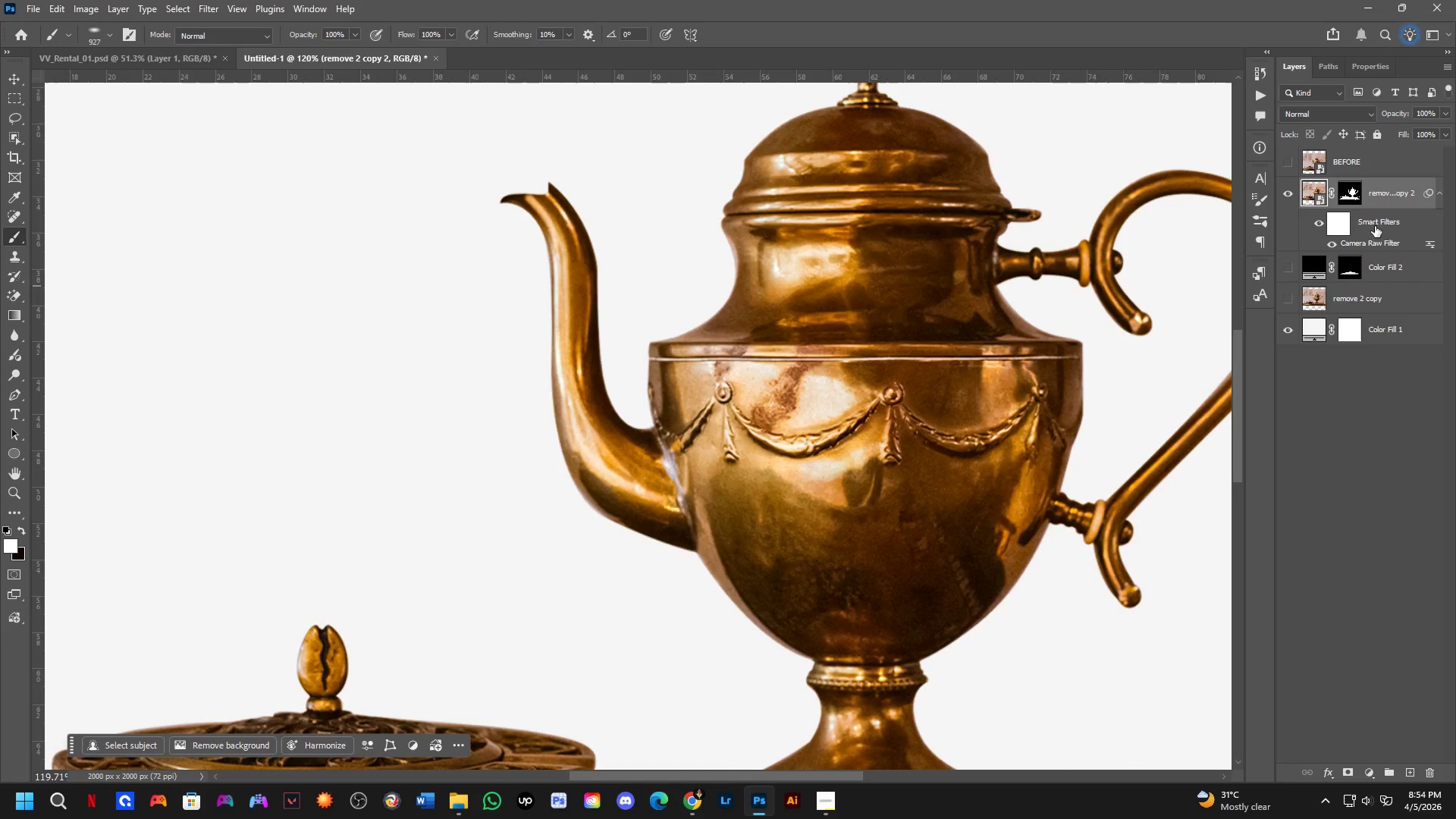 
left_click([1391, 242])
 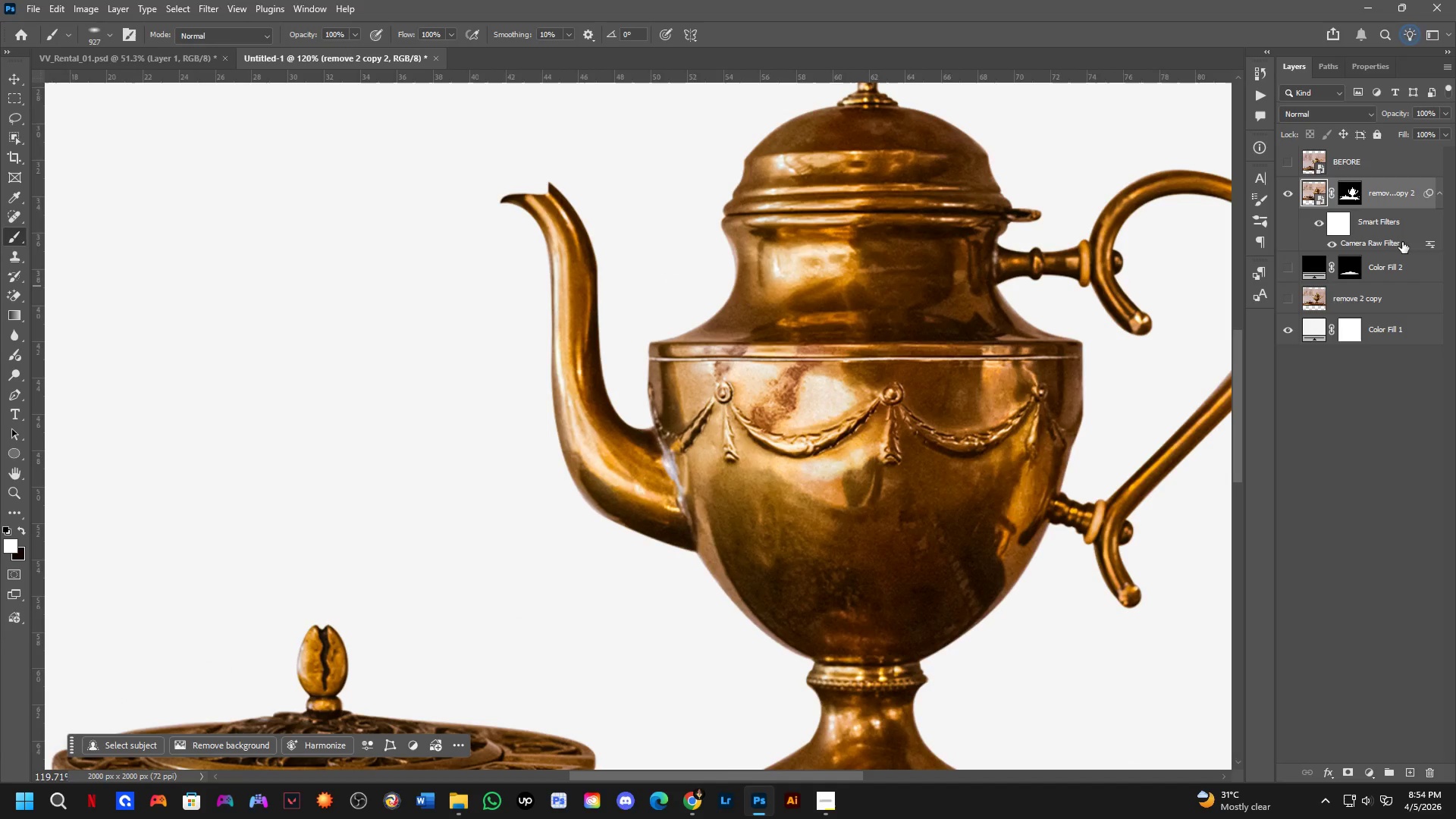 
double_click([1410, 242])
 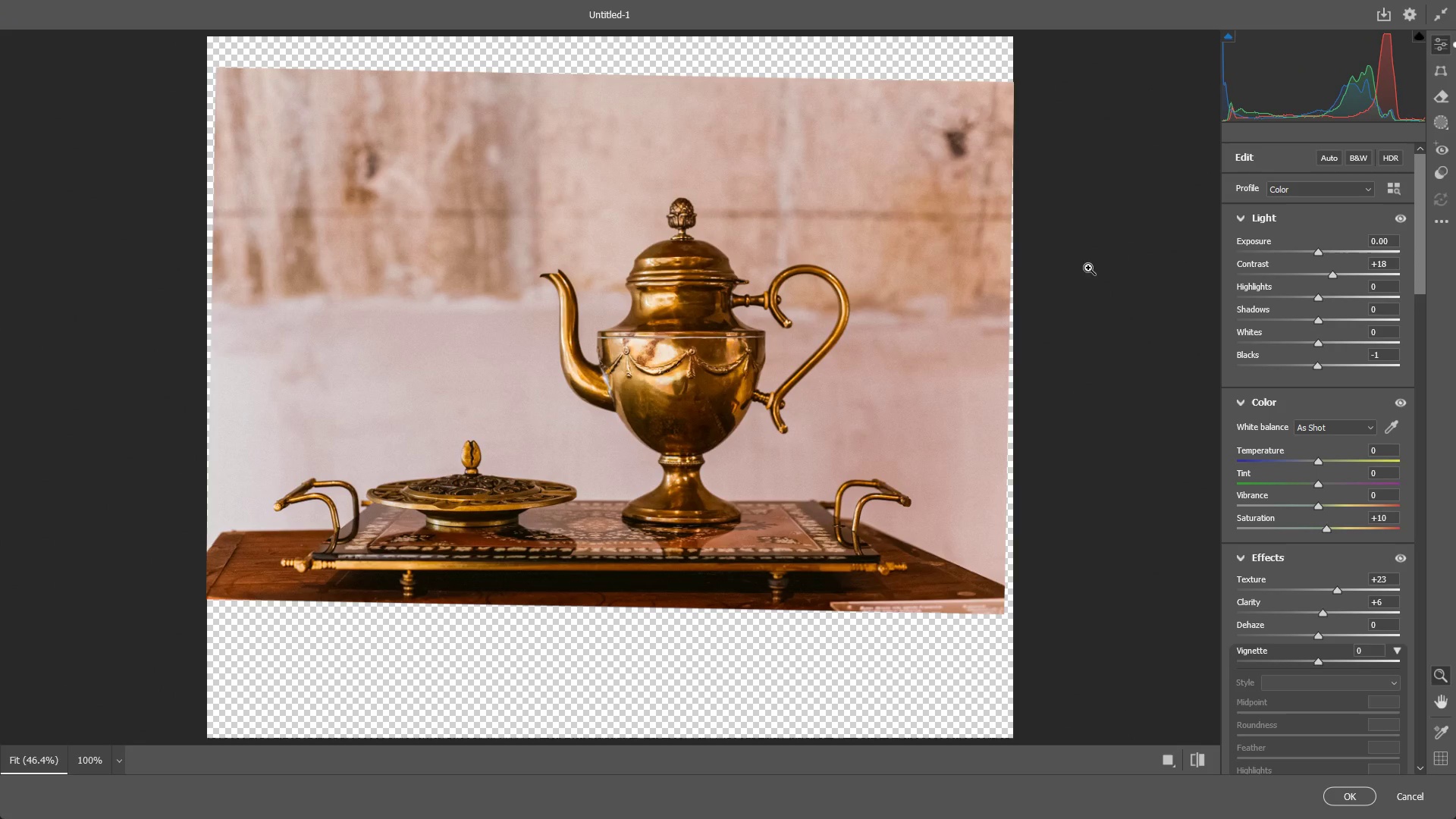 
wait(5.95)
 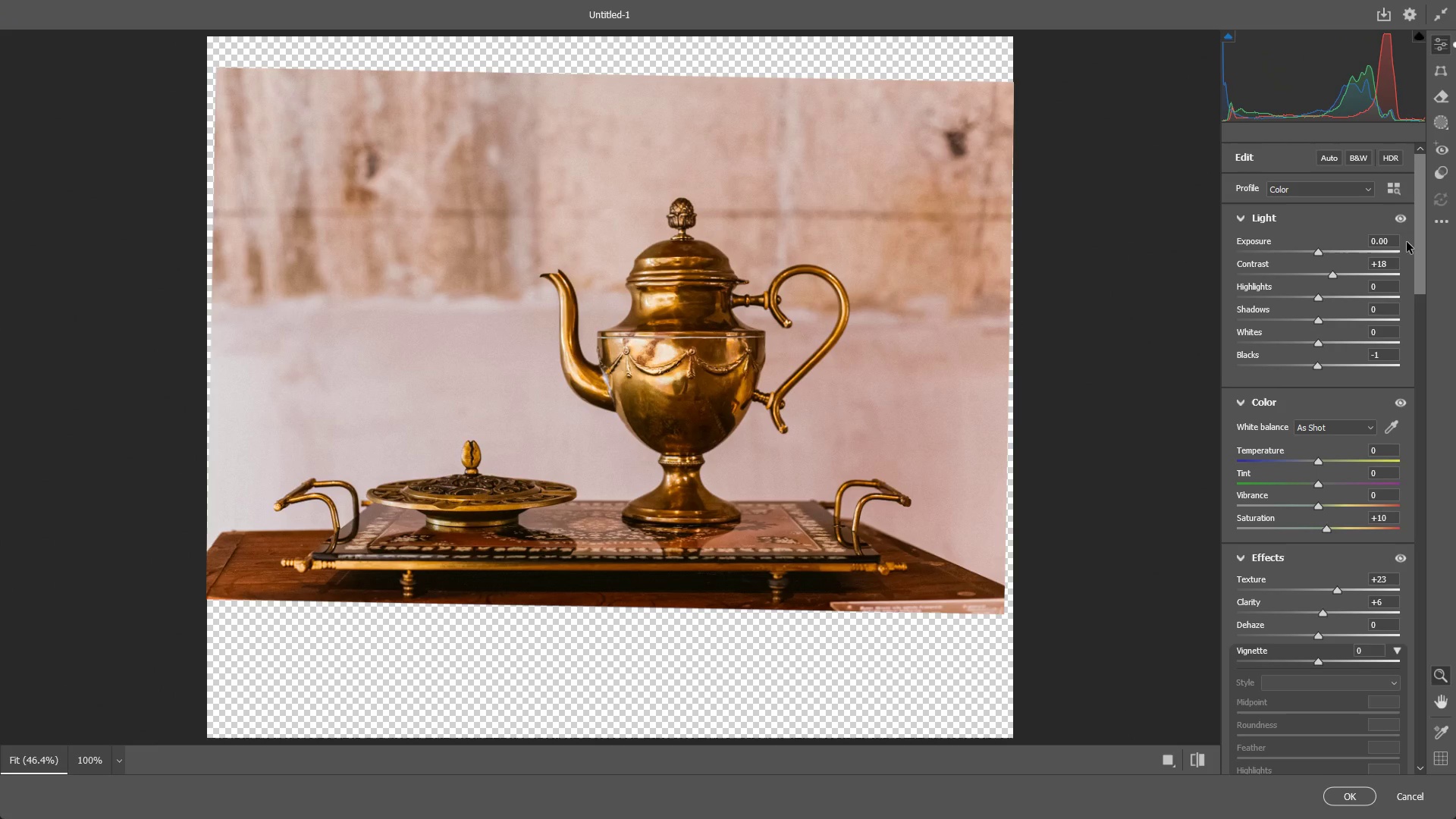 
left_click_drag(start_coordinate=[639, 360], to_coordinate=[692, 359])
 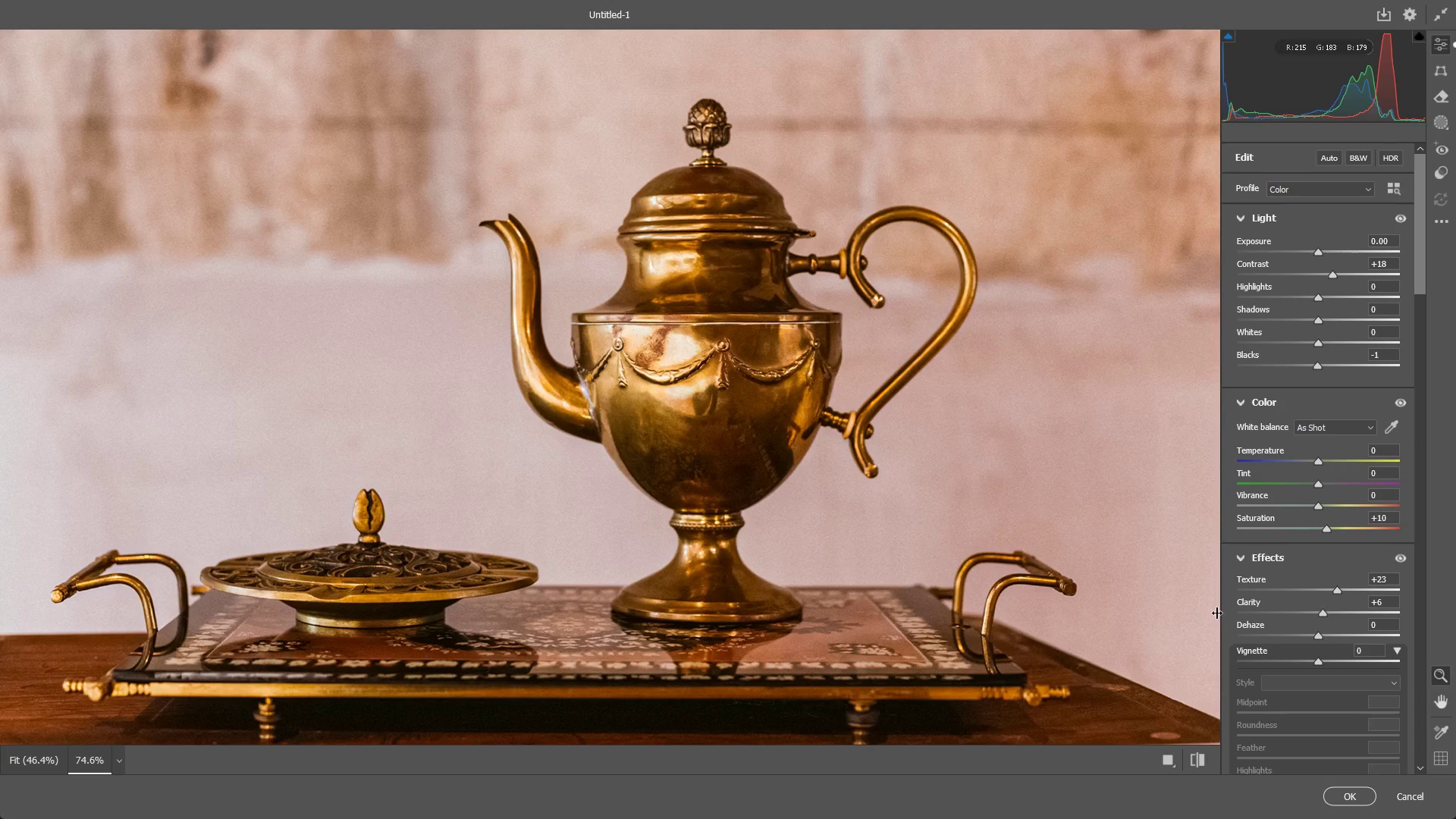 
left_click_drag(start_coordinate=[846, 391], to_coordinate=[805, 396])
 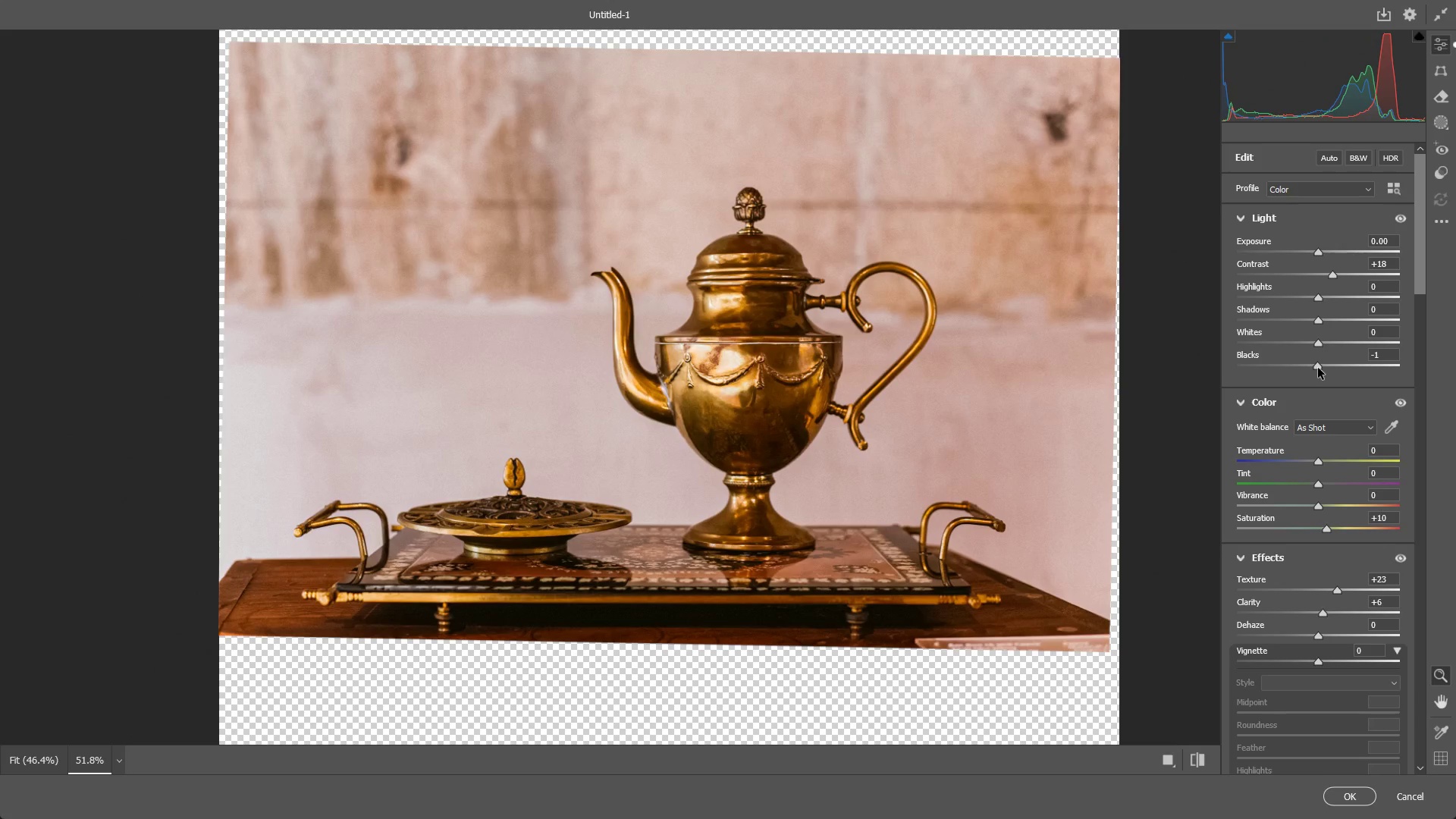 
left_click_drag(start_coordinate=[1320, 365], to_coordinate=[1304, 360])
 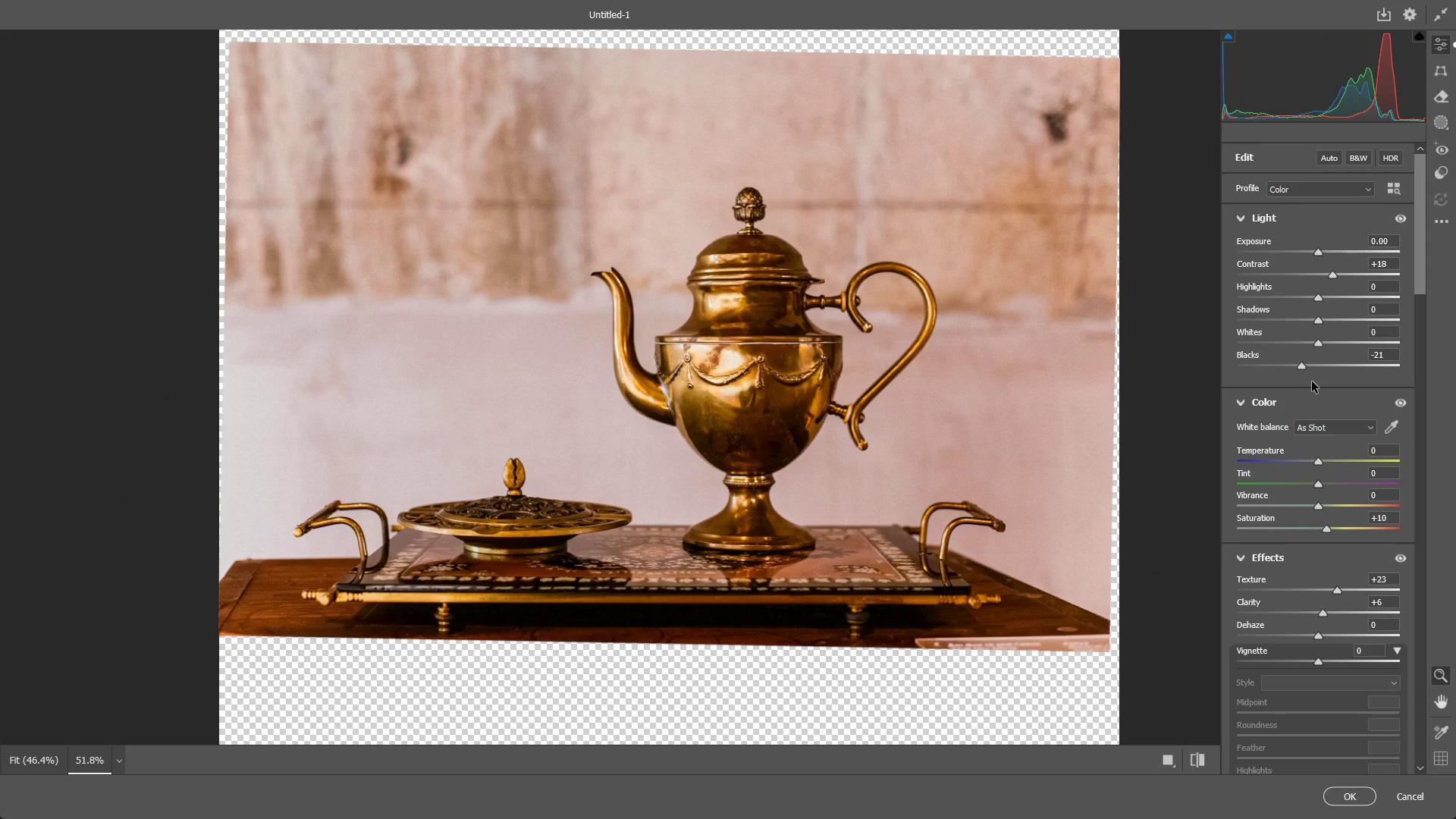 
key(Control+Z)
 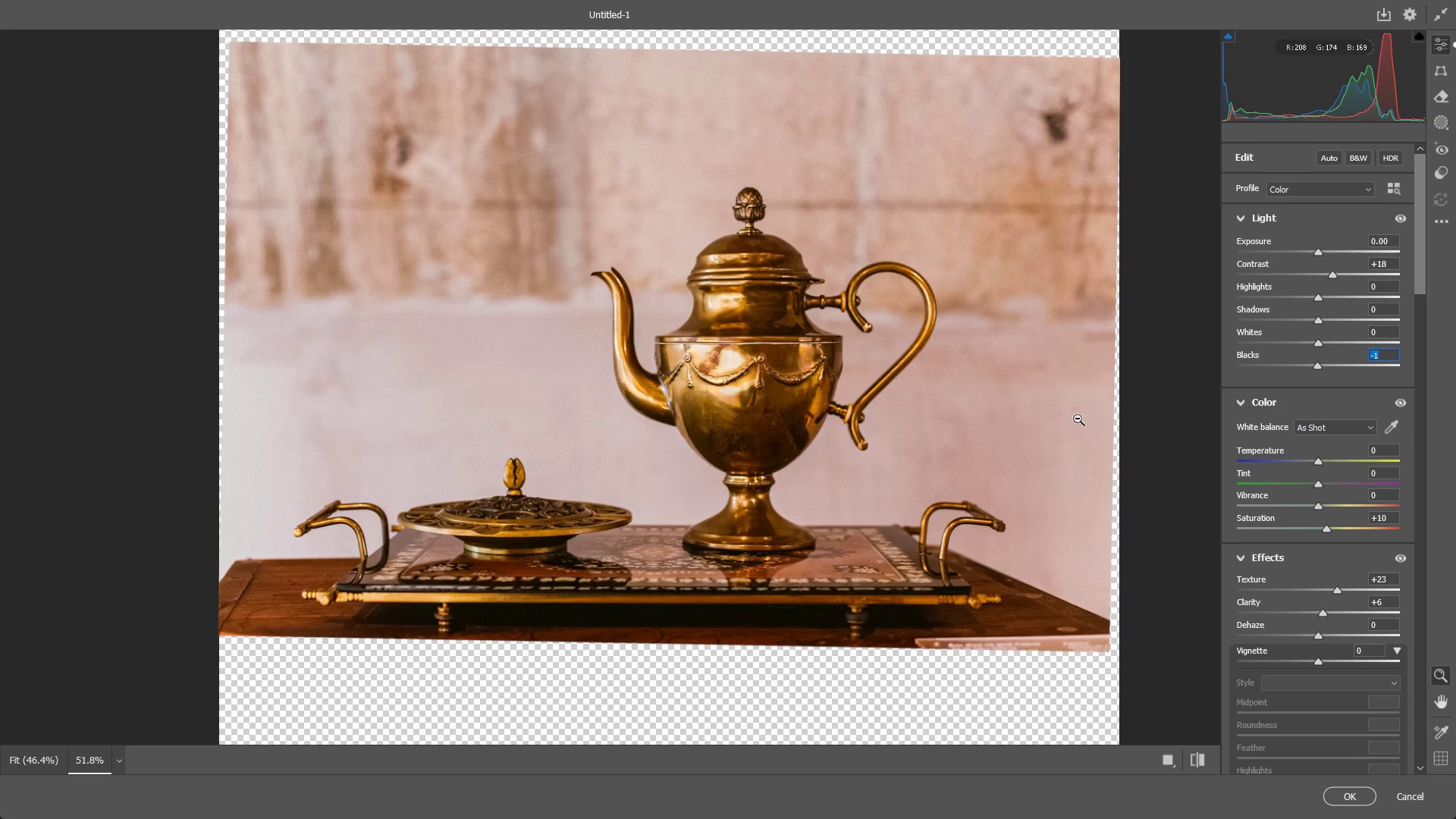 
wait(7.12)
 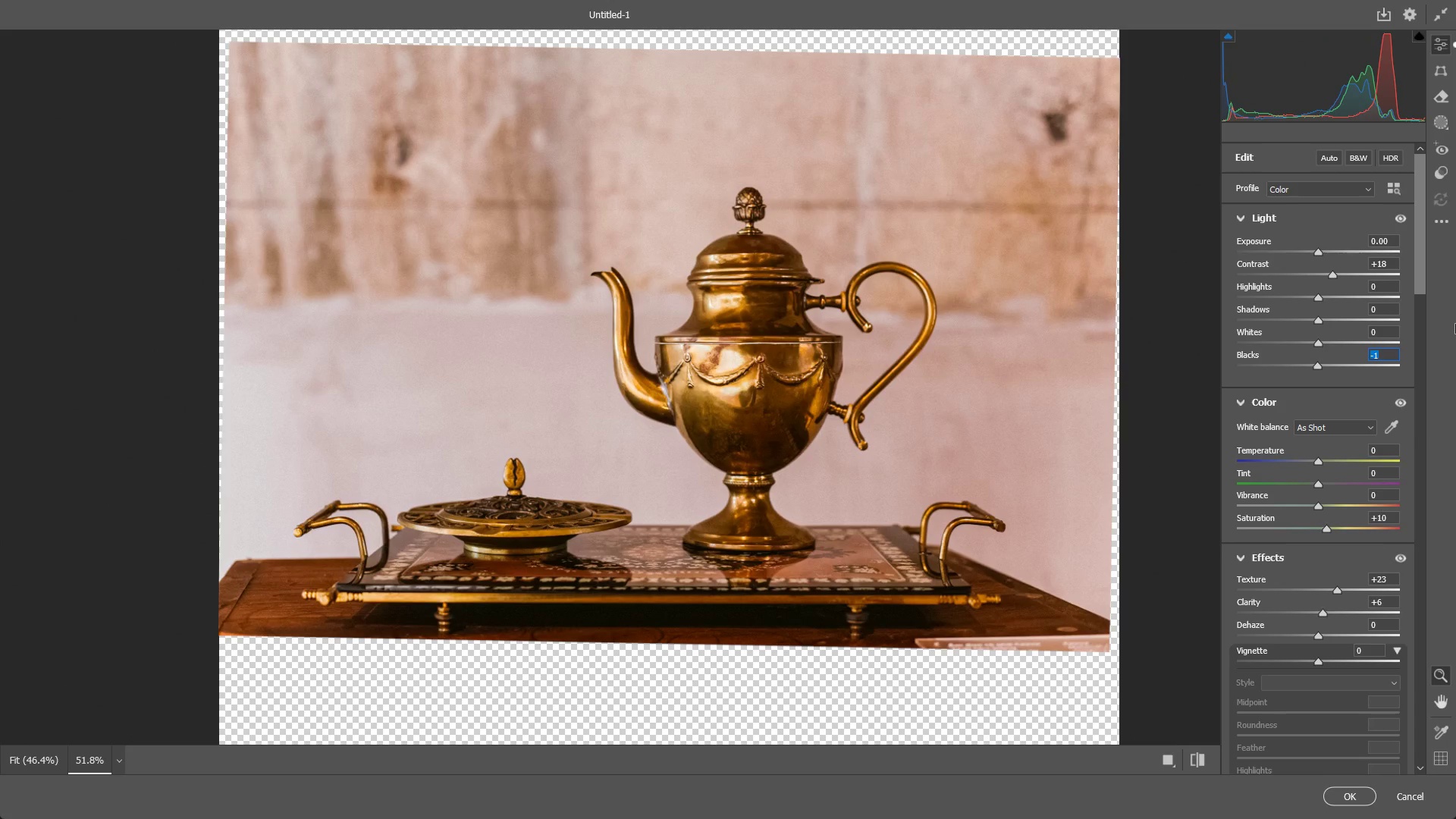 
left_click_drag(start_coordinate=[801, 300], to_coordinate=[795, 301])
 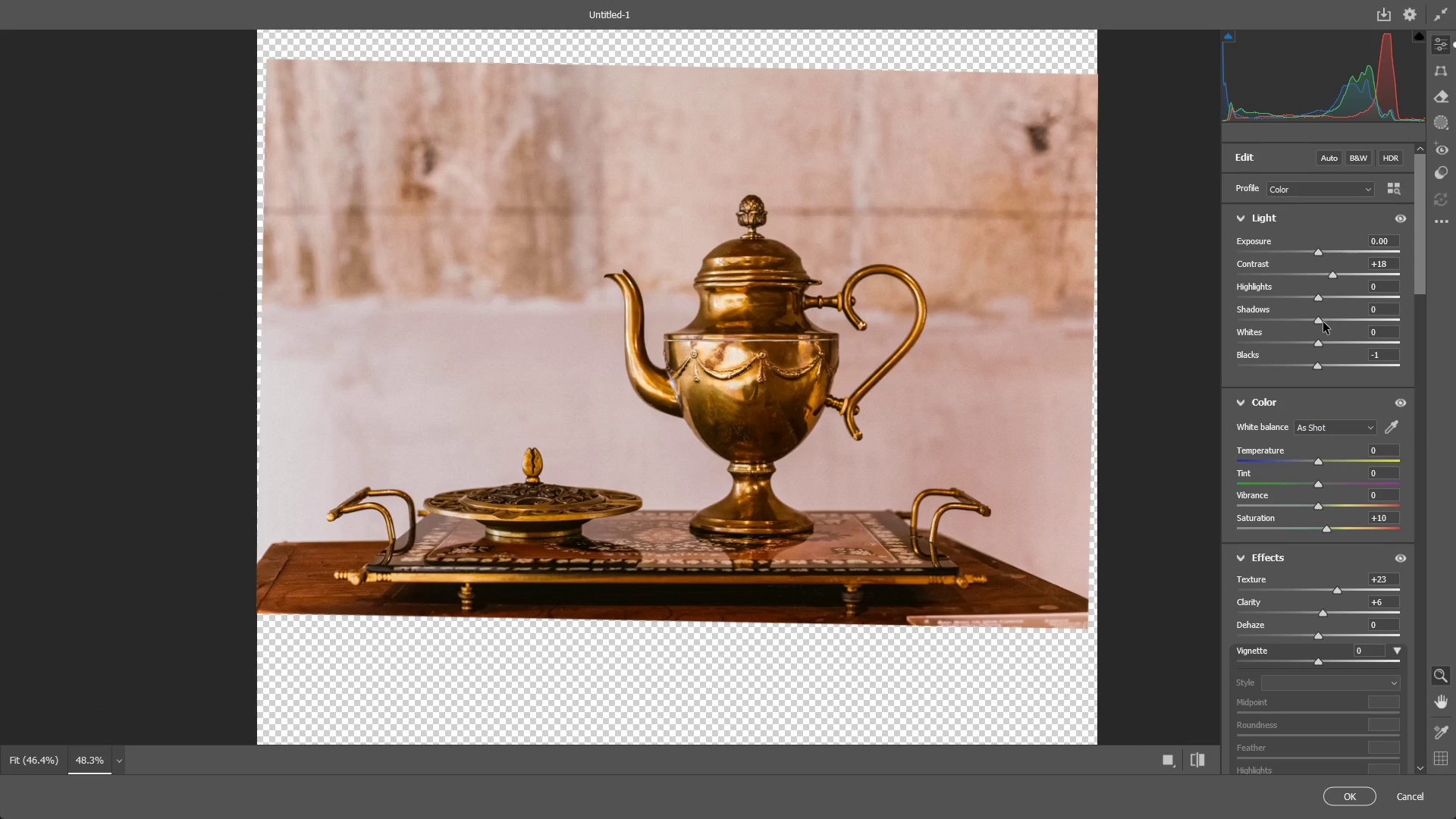 
left_click_drag(start_coordinate=[1321, 322], to_coordinate=[1369, 318])
 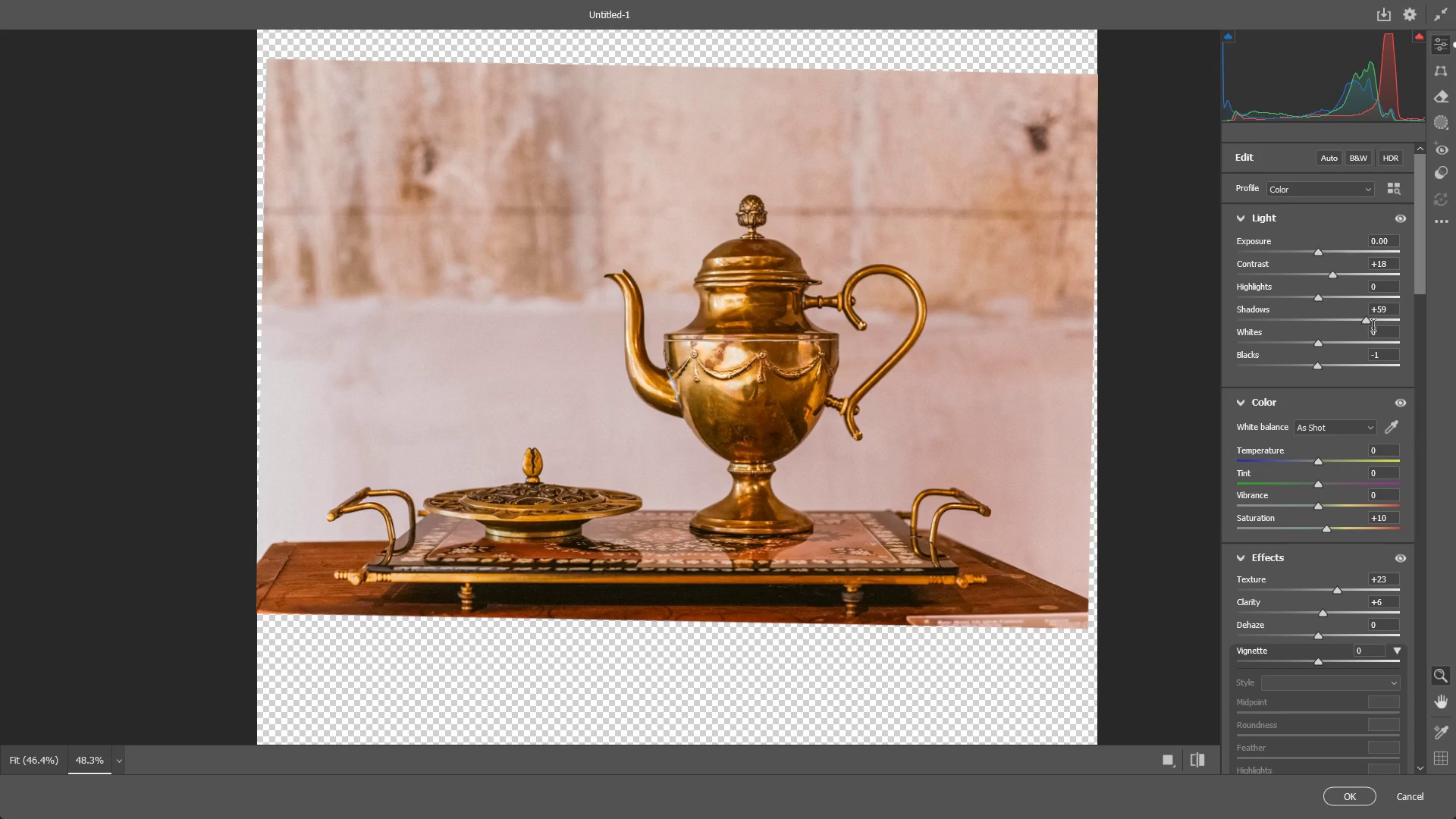 
key(Control+ControlLeft)
 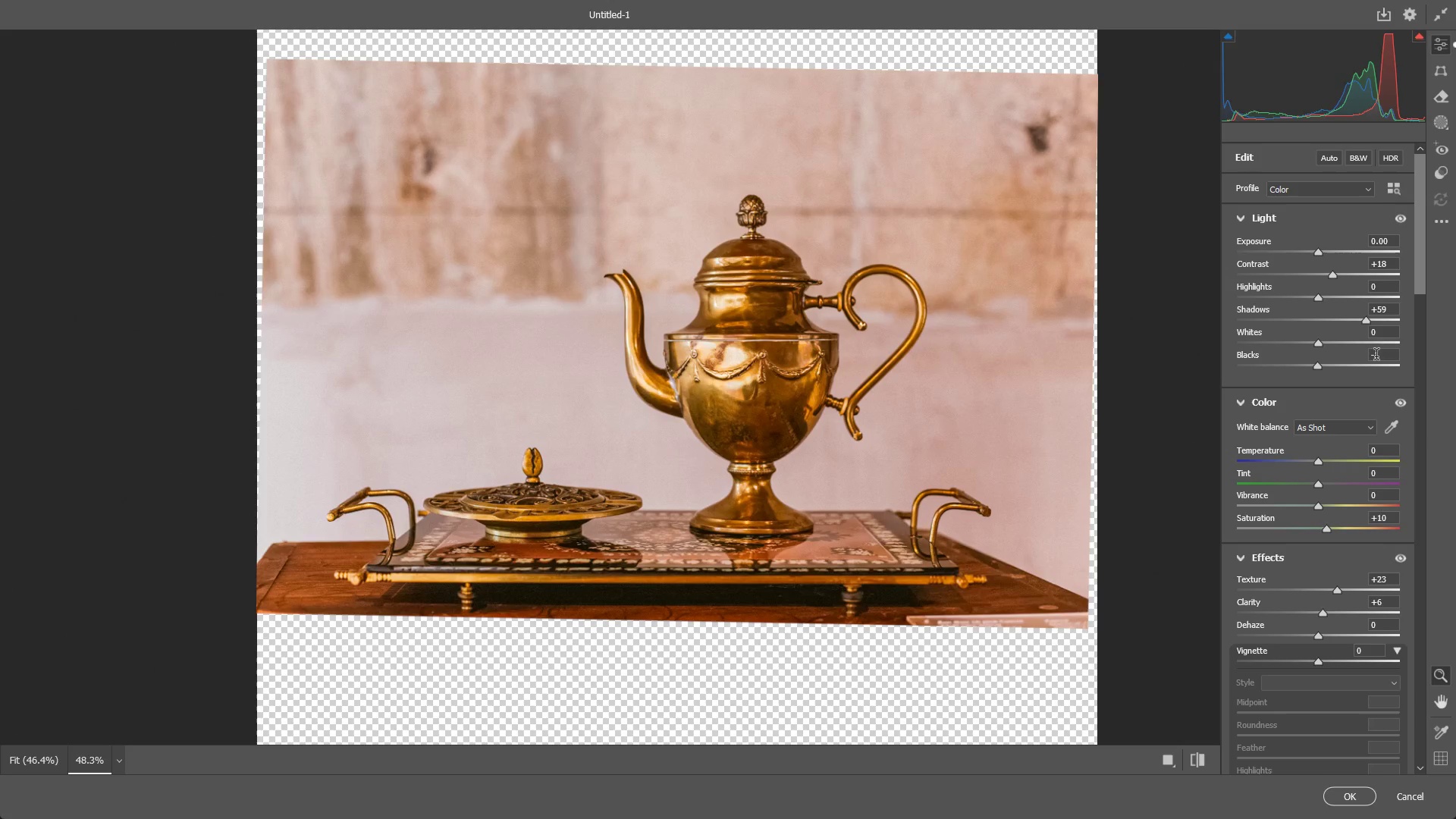 
key(Control+Z)
 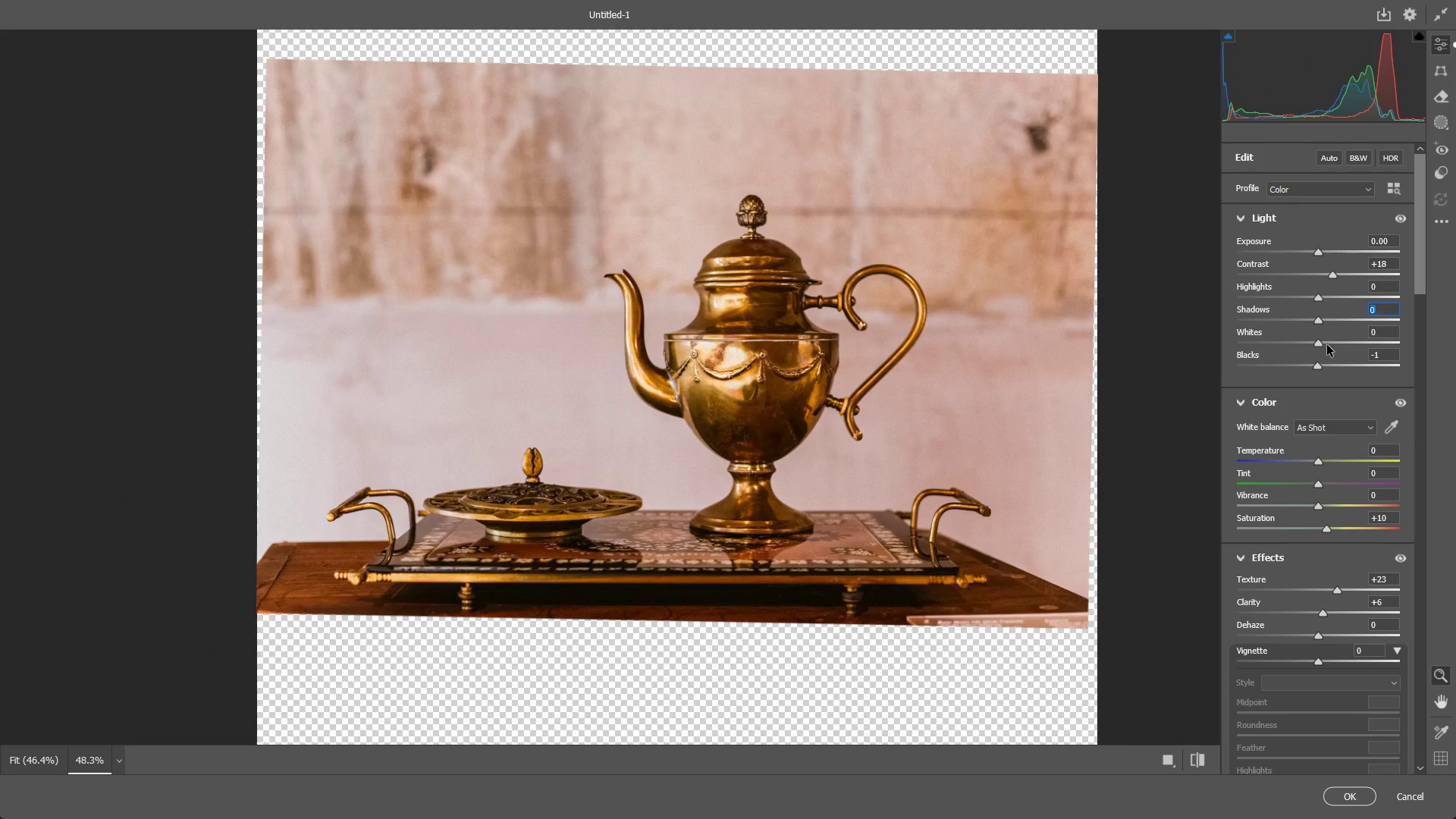 
left_click_drag(start_coordinate=[1320, 345], to_coordinate=[1359, 337])
 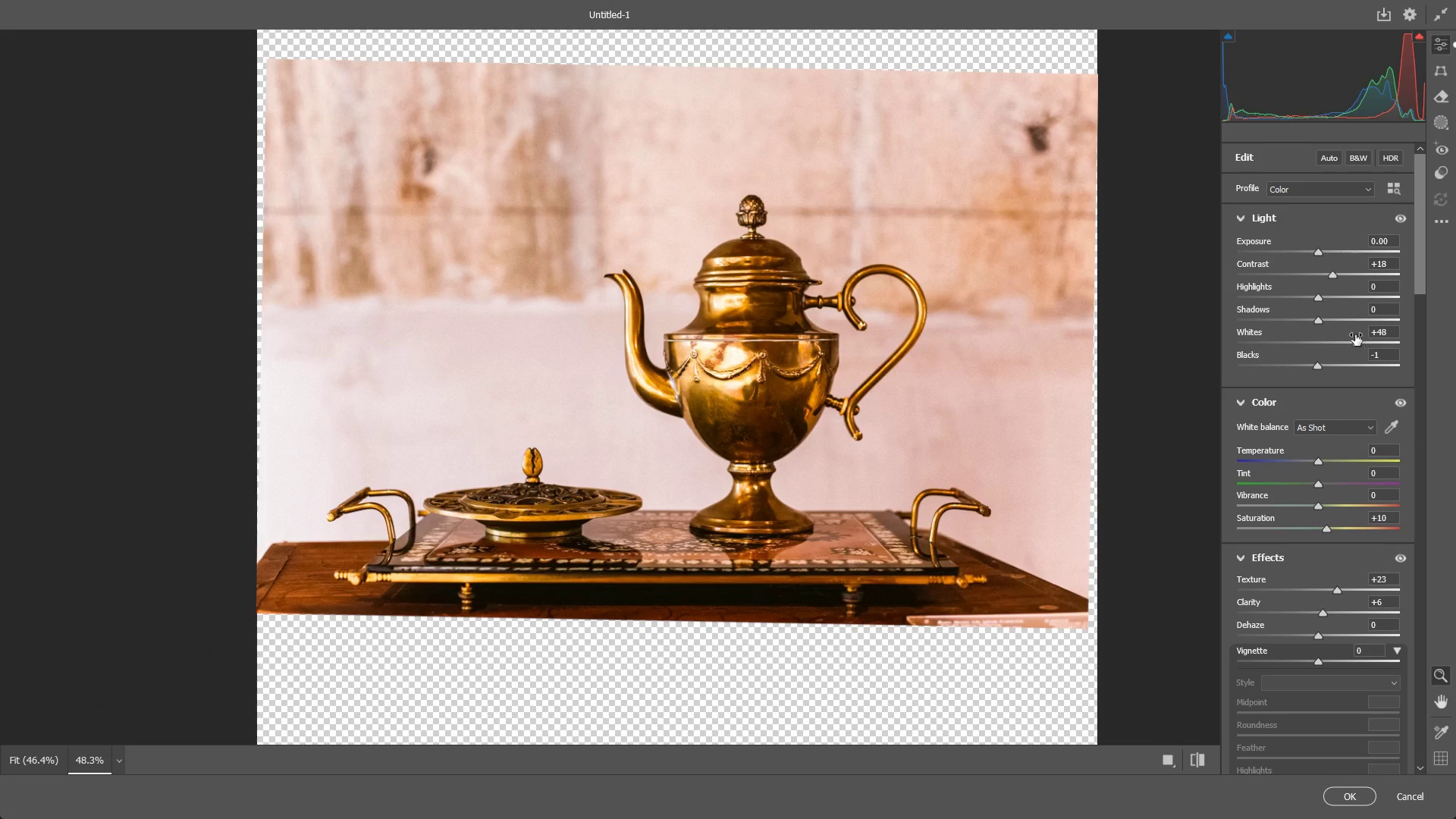 
key(Control+ControlLeft)
 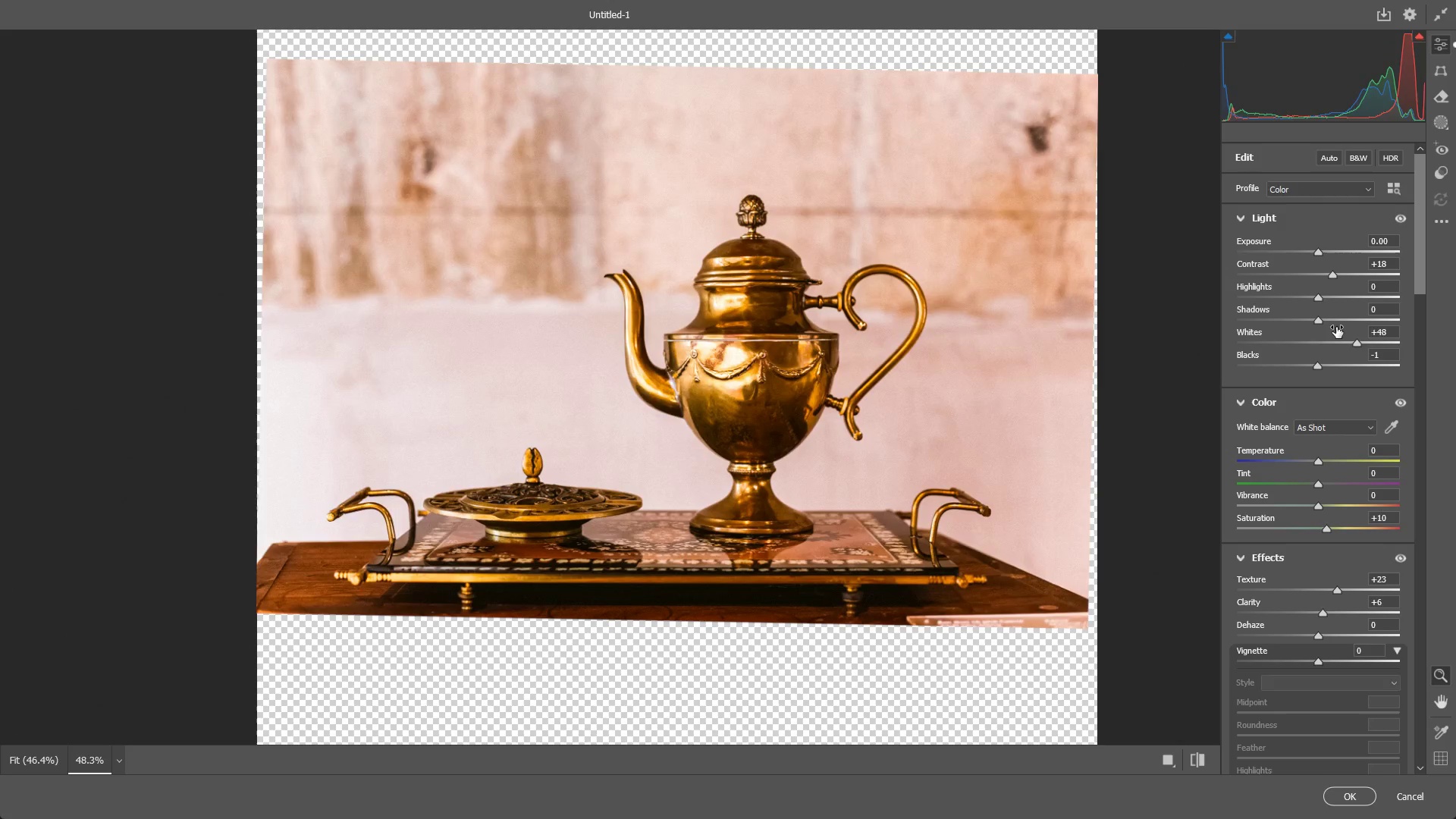 
key(Control+Z)
 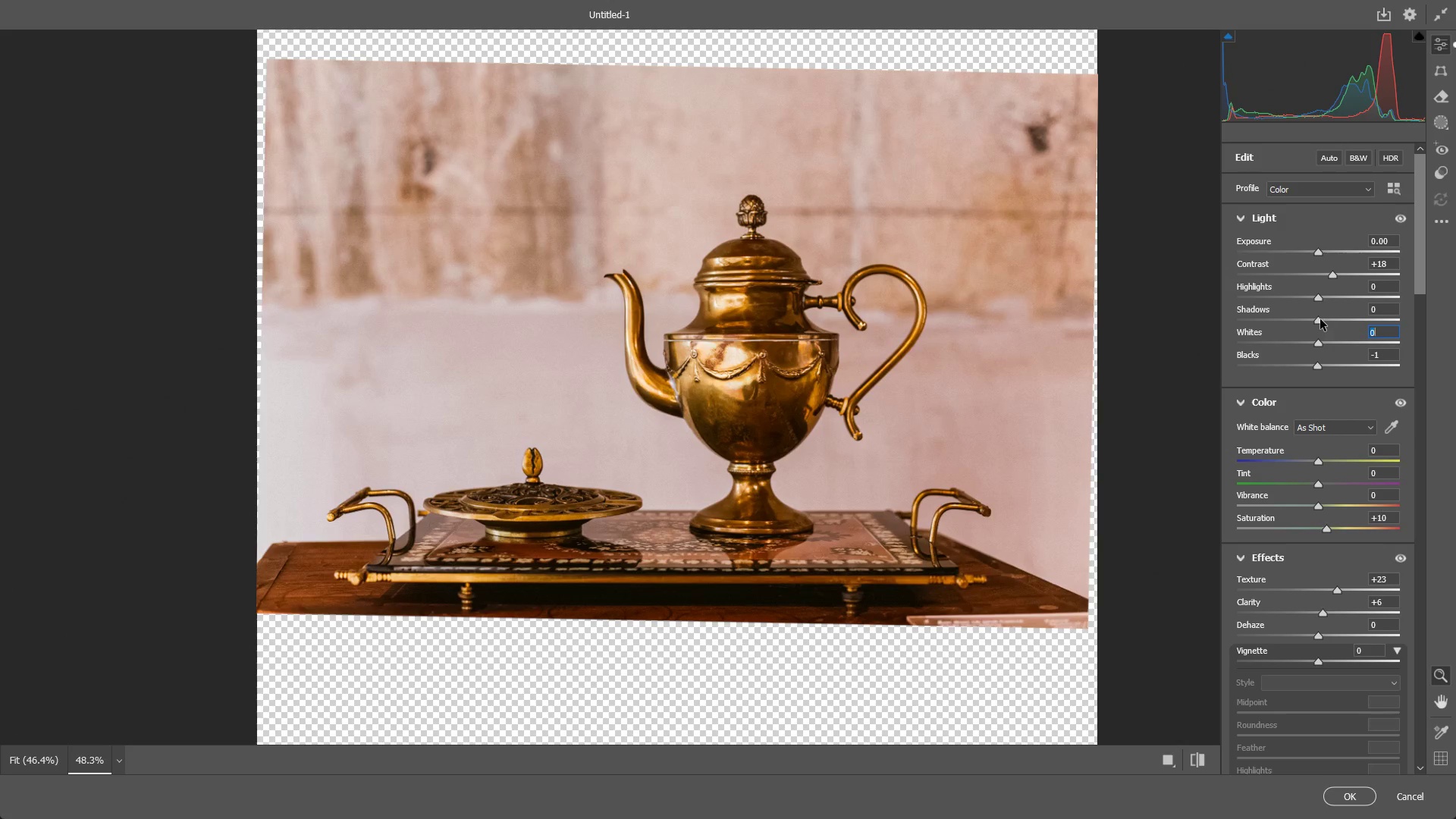 
left_click_drag(start_coordinate=[1320, 319], to_coordinate=[1370, 322])
 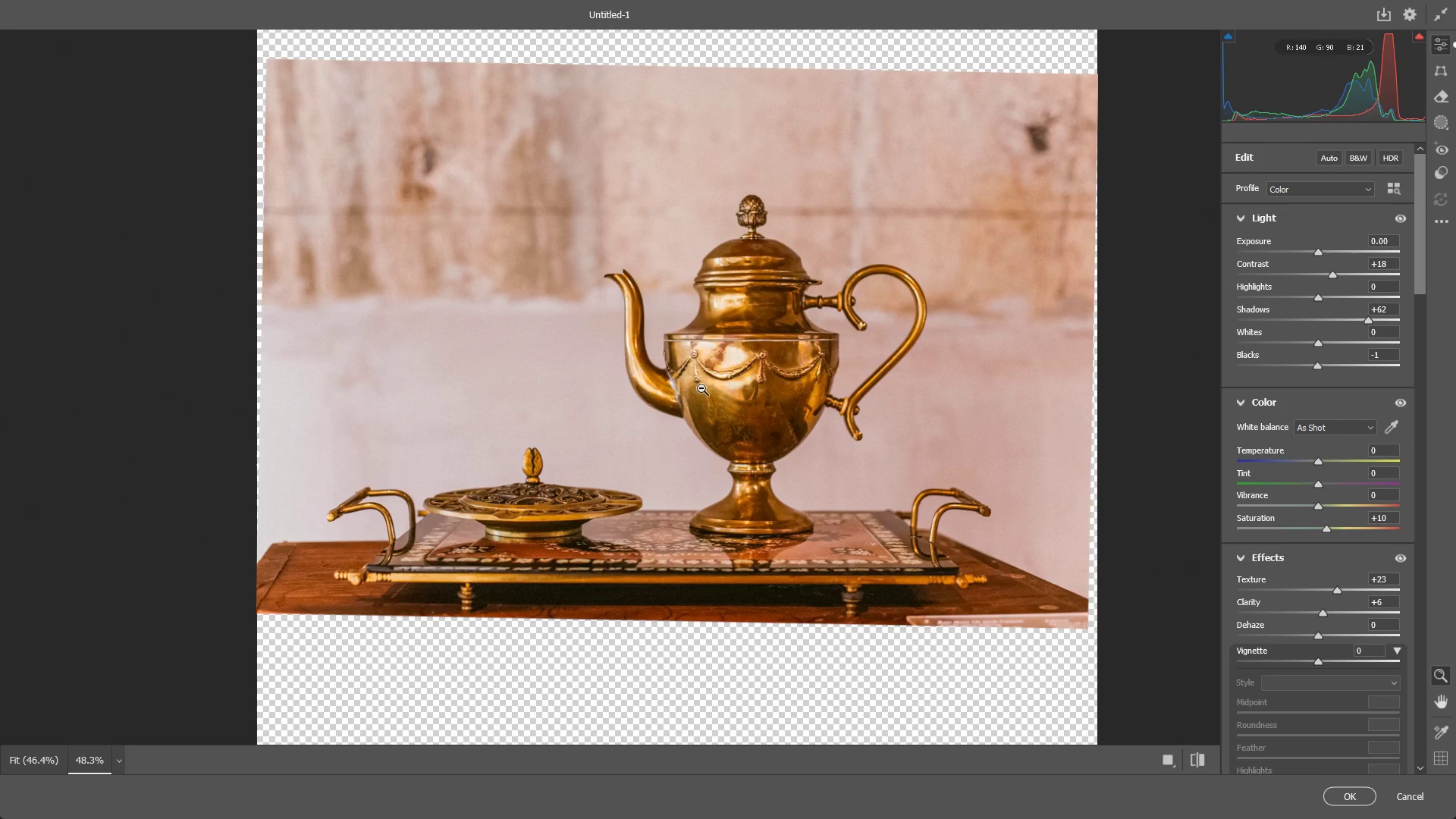 
left_click_drag(start_coordinate=[705, 388], to_coordinate=[732, 404])
 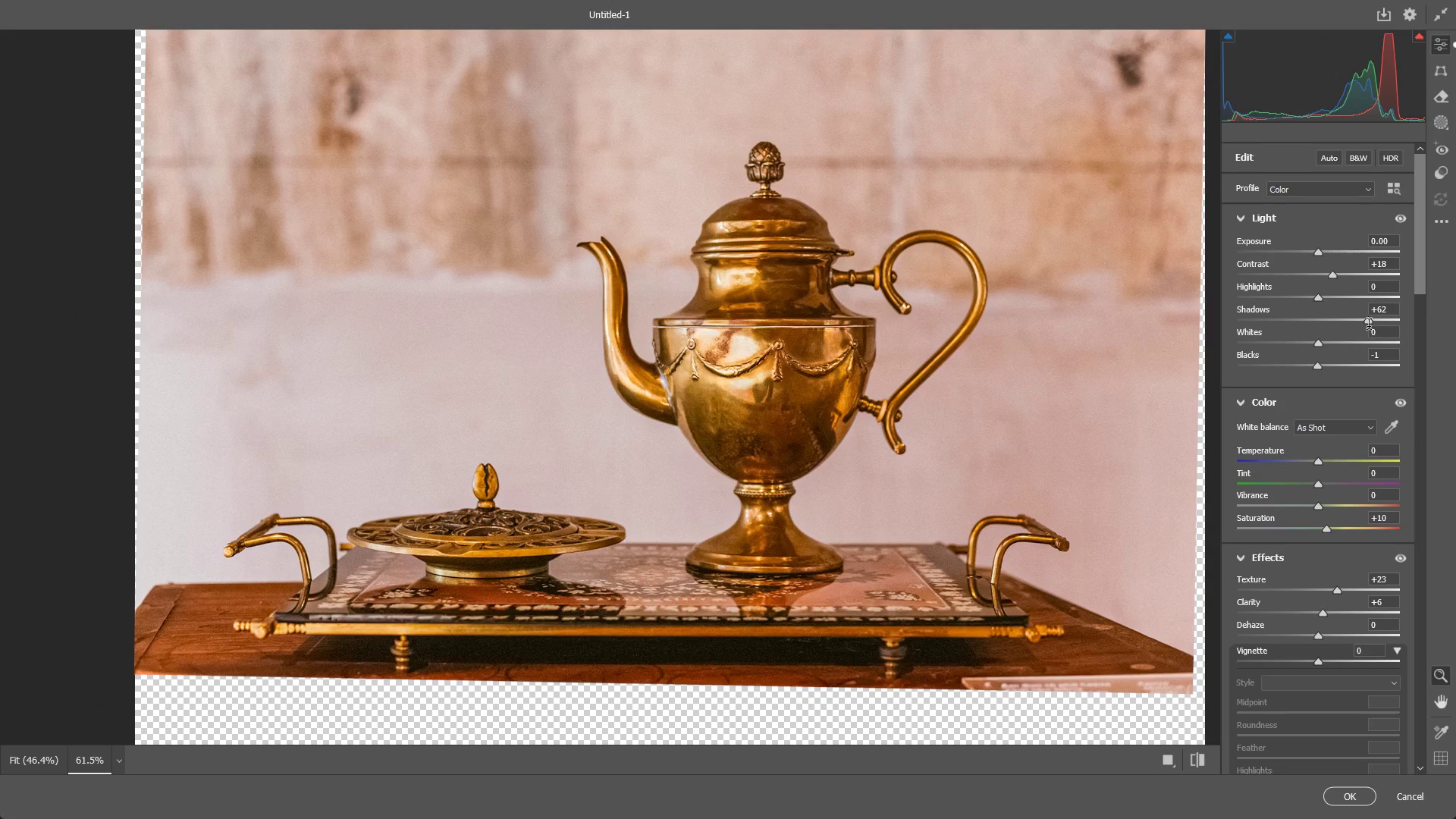 
left_click_drag(start_coordinate=[1368, 318], to_coordinate=[1354, 319])
 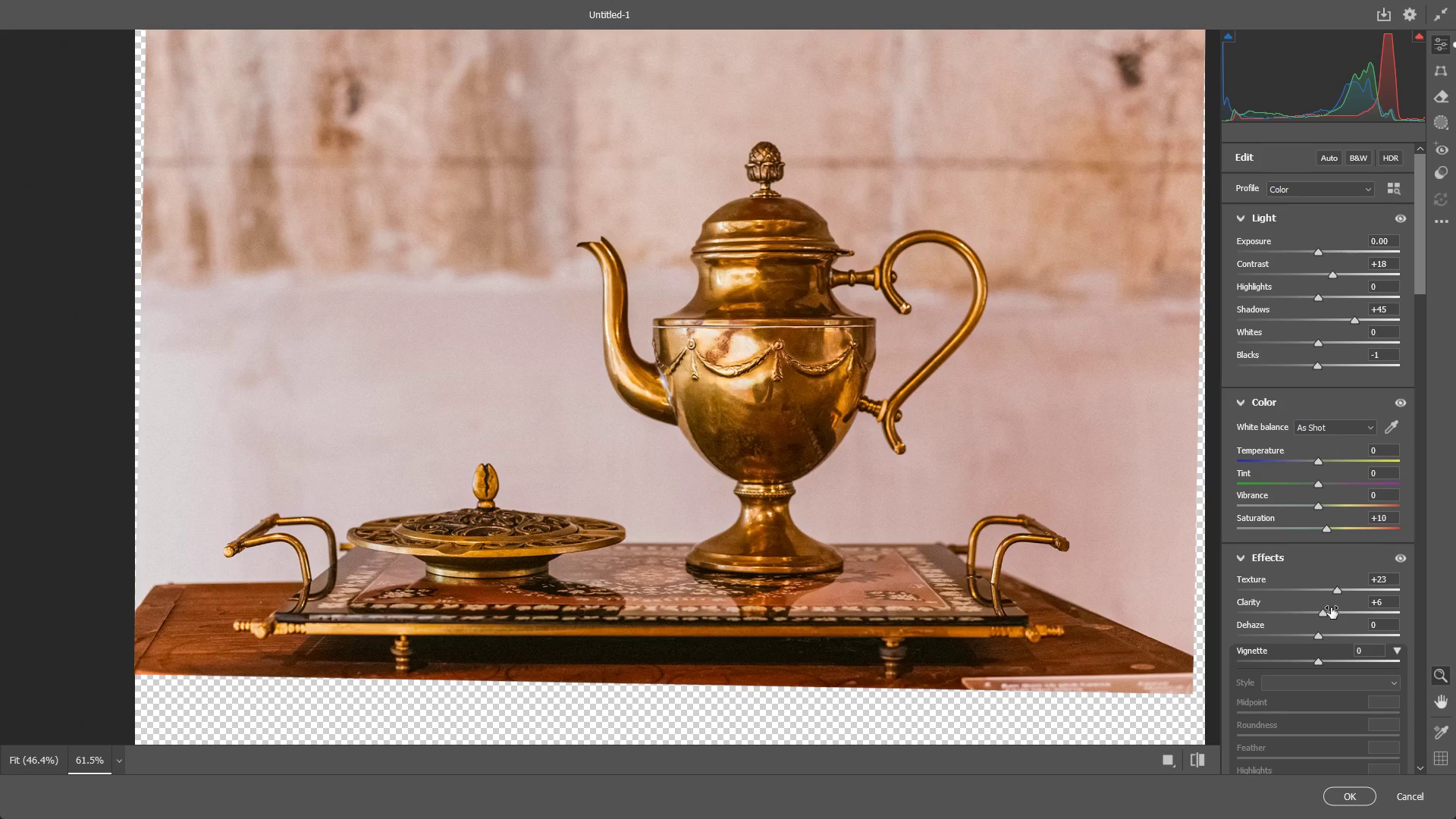 
scroll: coordinate [1019, 579], scroll_direction: down, amount: 6.0
 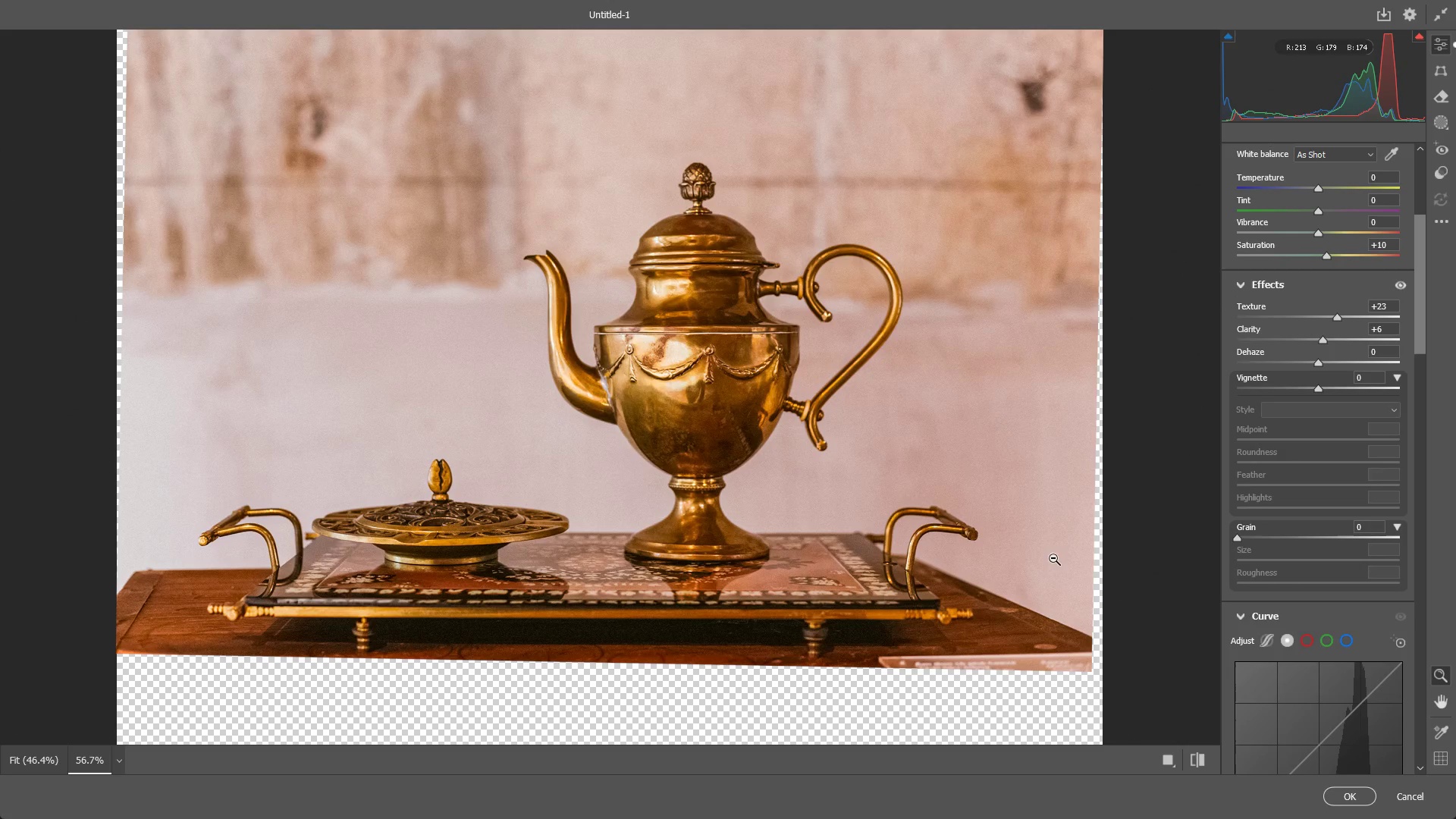 
wait(7.16)
 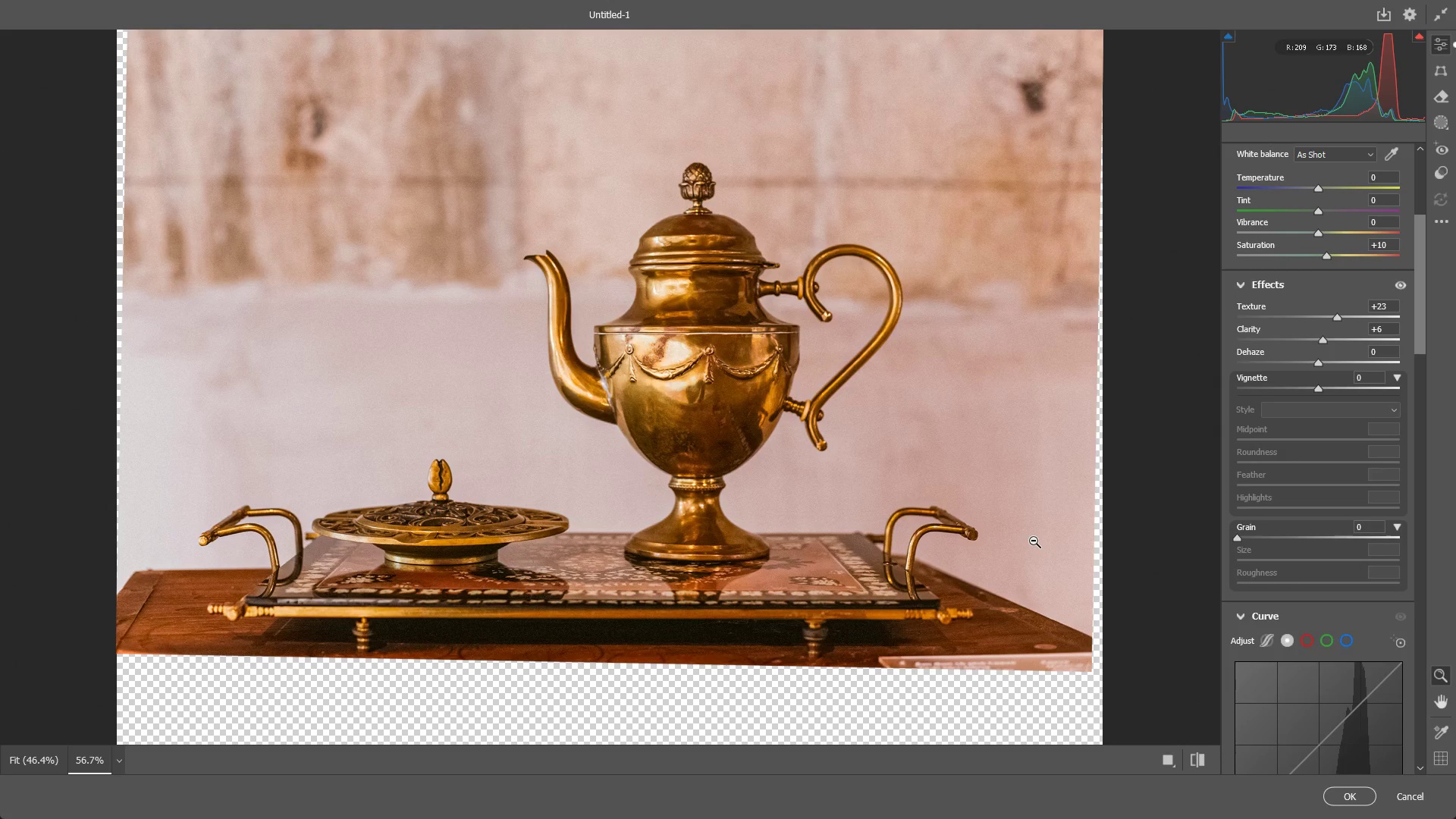 
left_click_drag(start_coordinate=[750, 489], to_coordinate=[732, 486])
 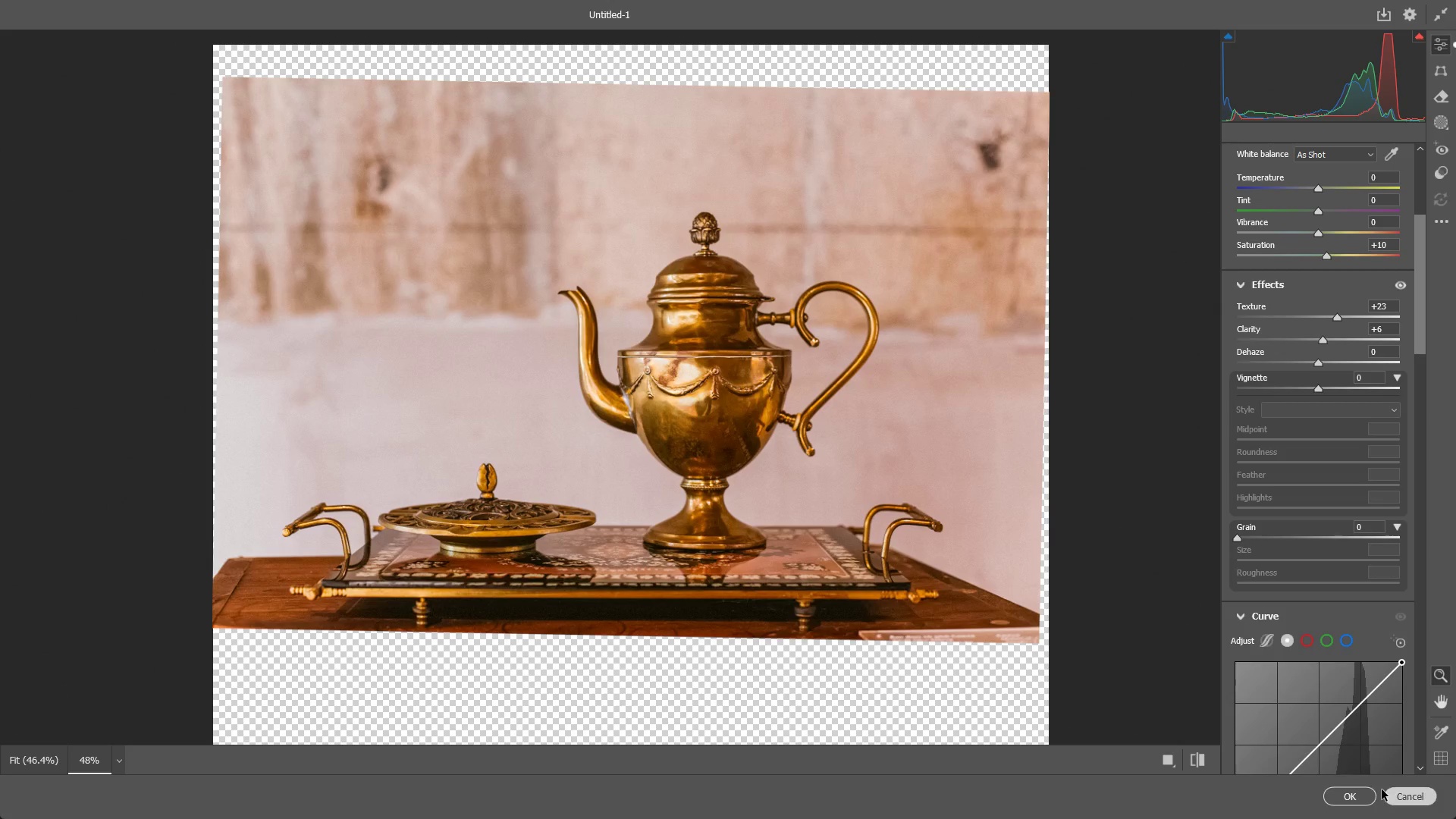 
left_click([1342, 792])
 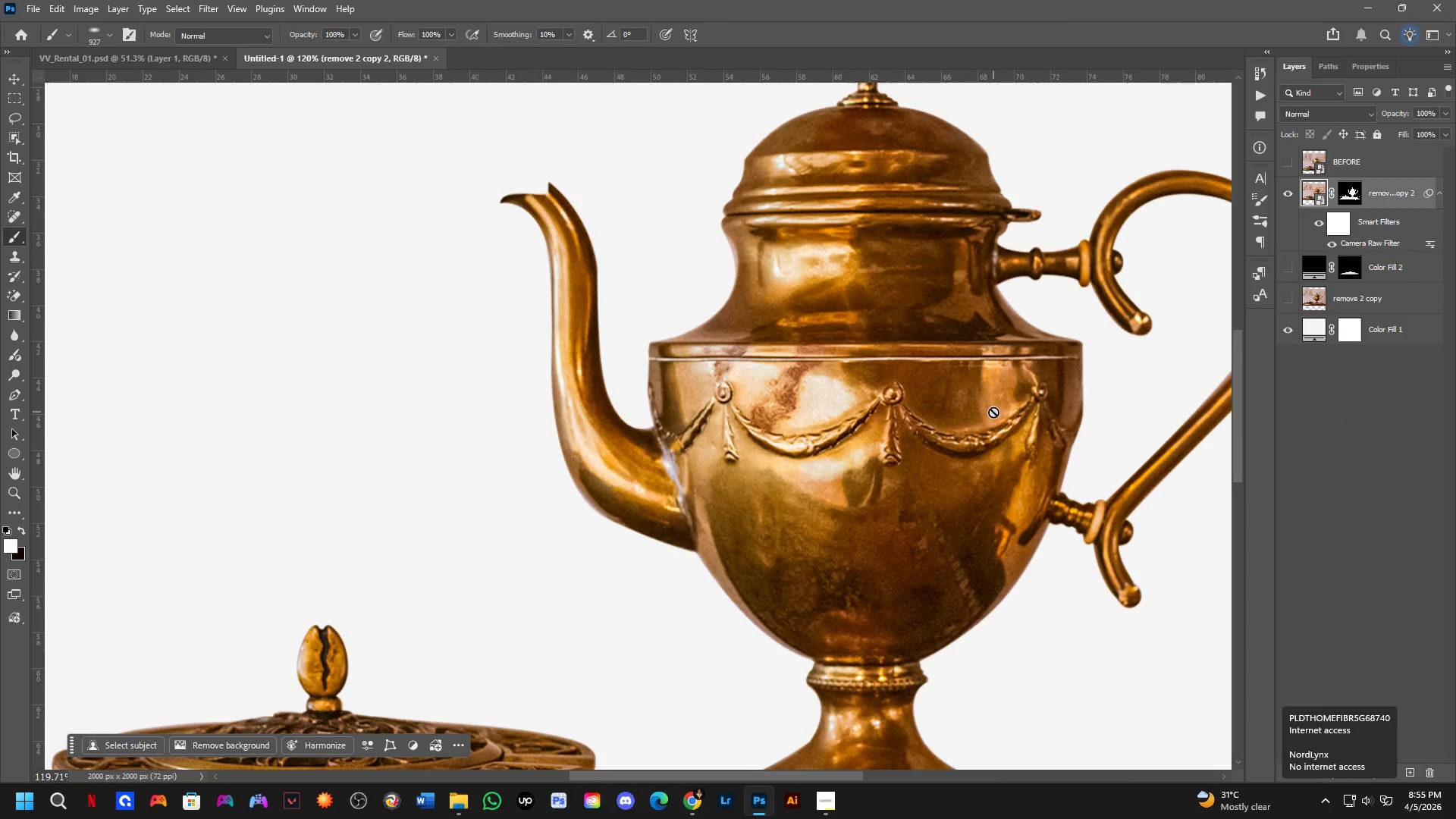 
wait(10.92)
 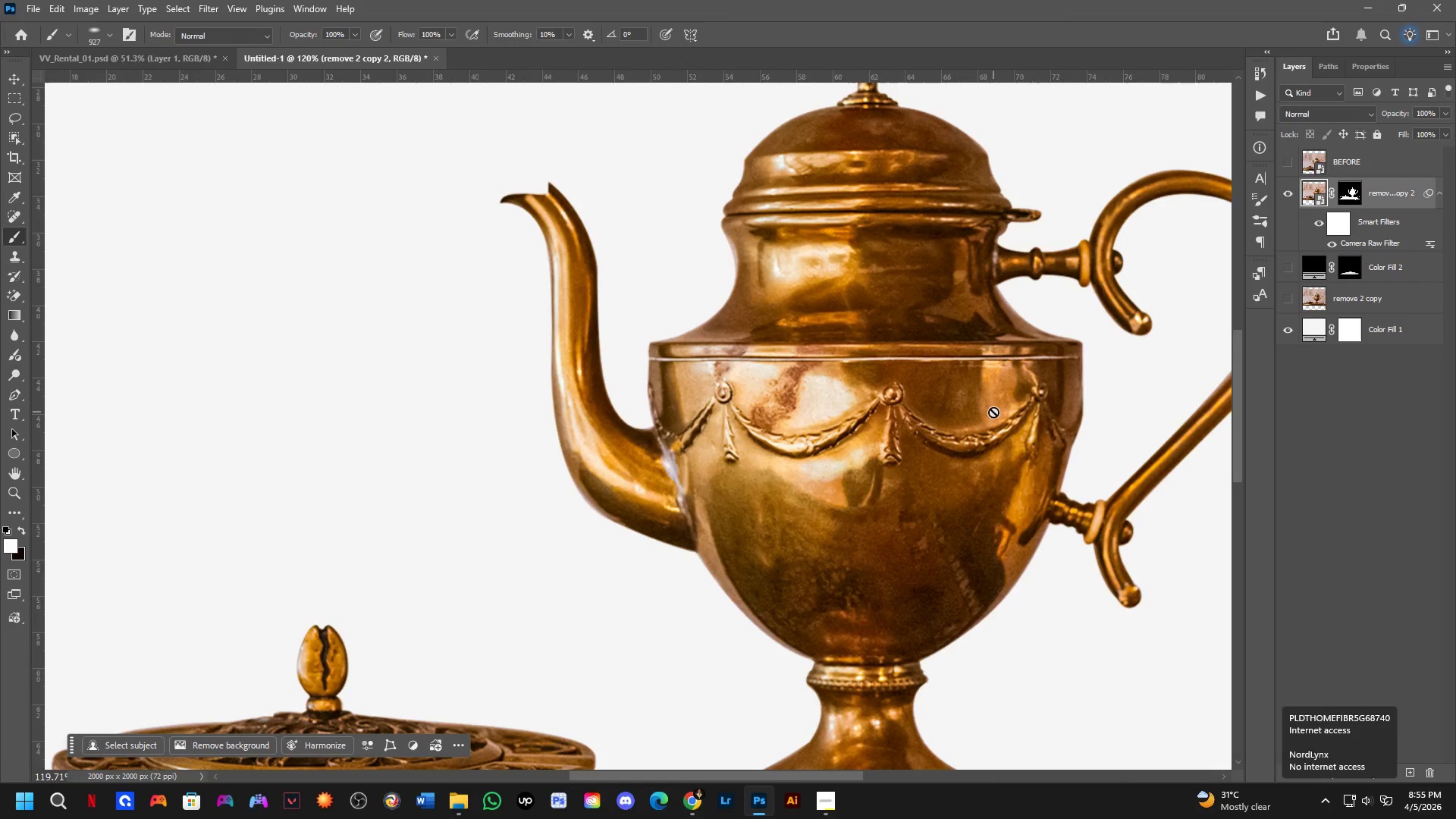 
scroll: coordinate [866, 356], scroll_direction: down, amount: 11.0
 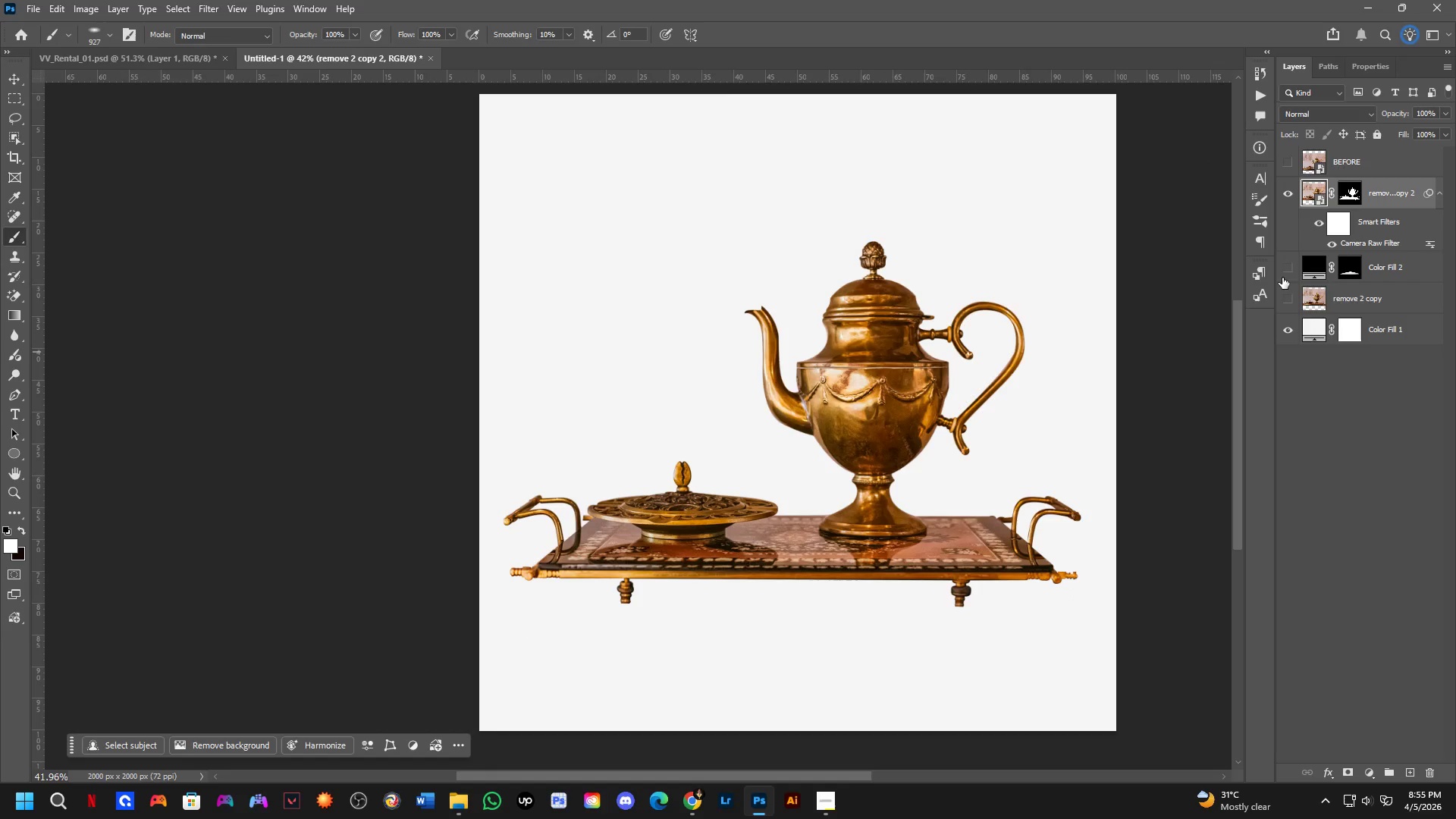 
left_click([1287, 271])
 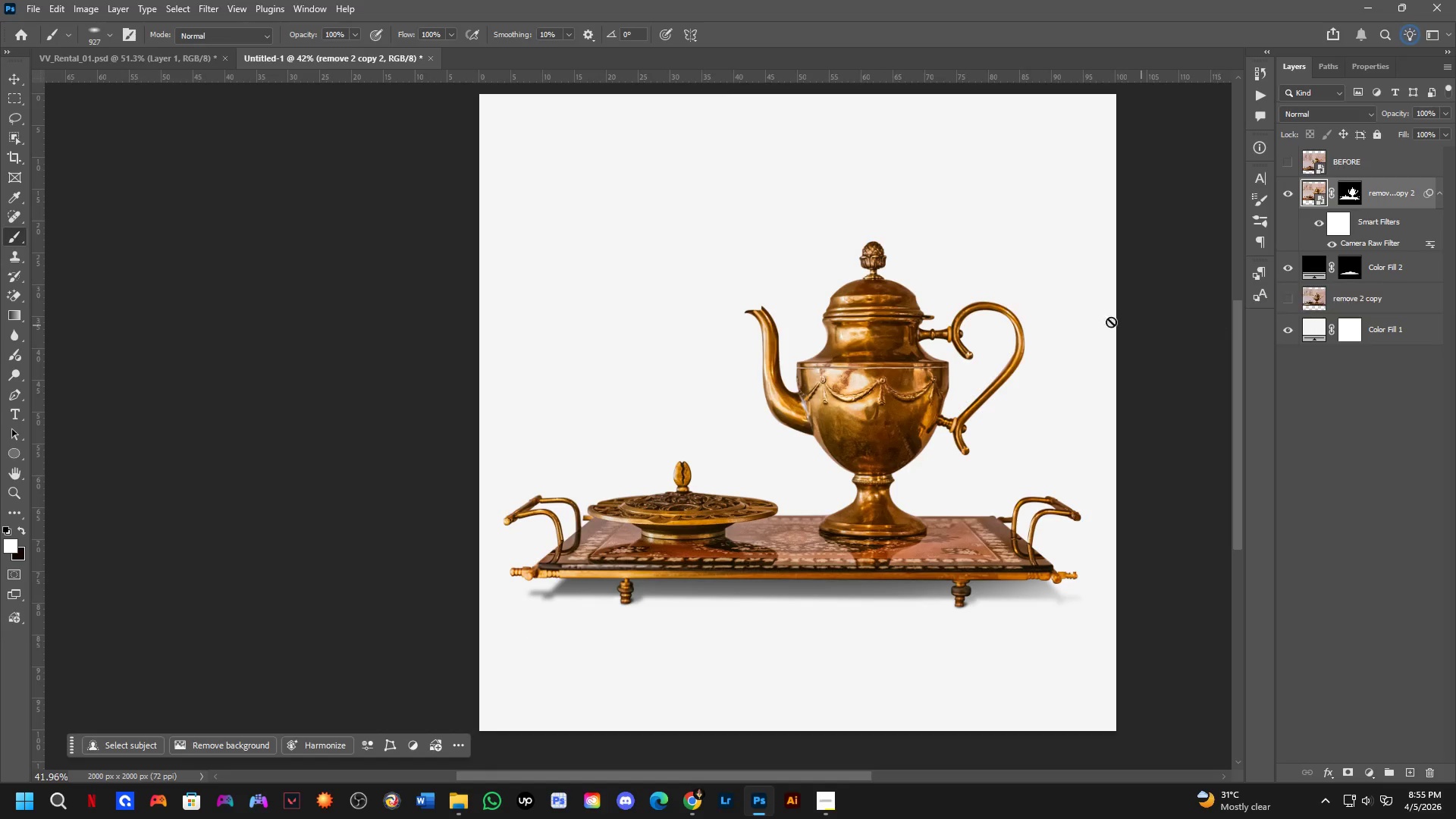 
key(Control+ControlLeft)
 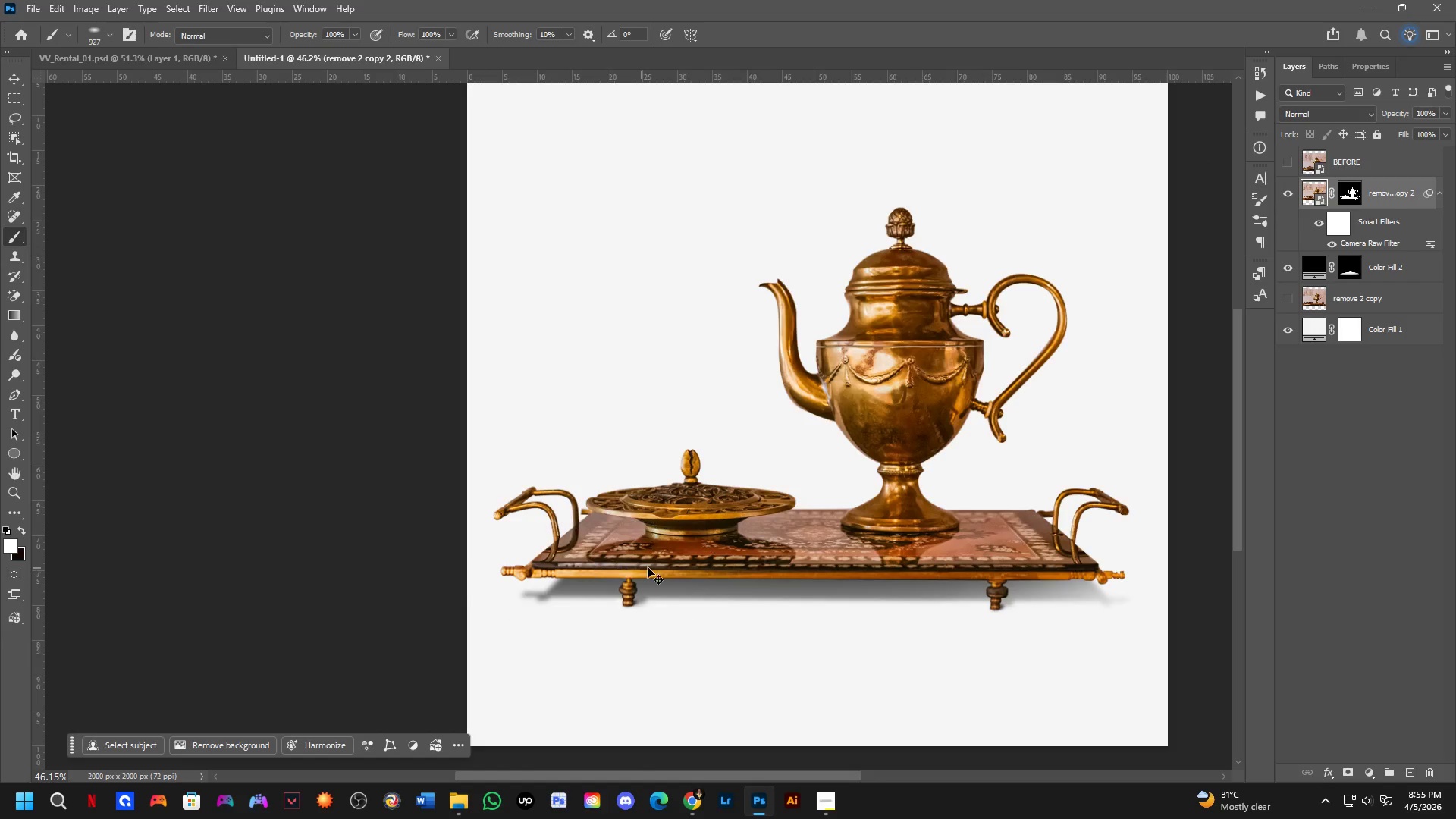 
key(Control+Tab)
 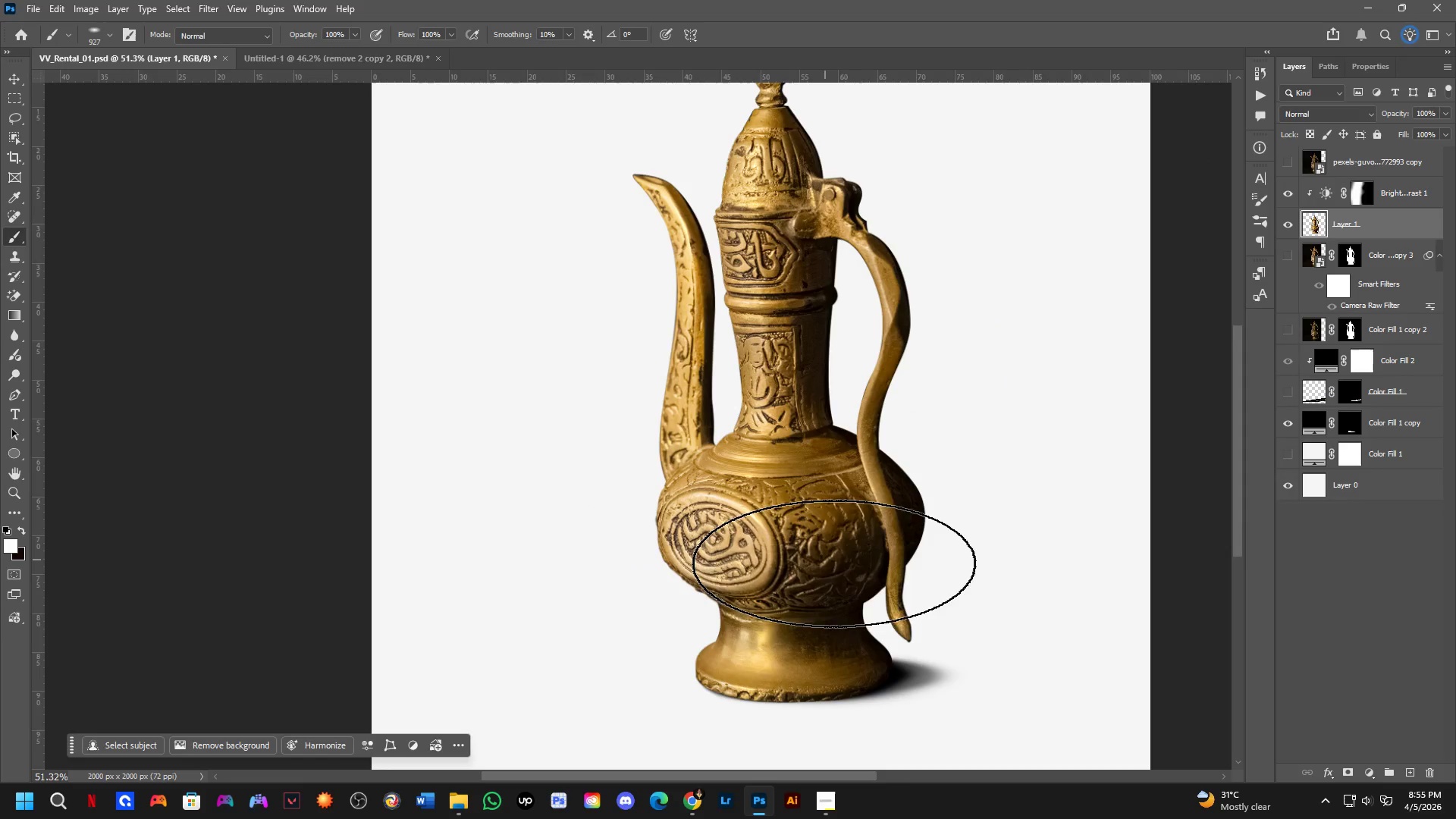 
scroll: coordinate [596, 575], scroll_direction: up, amount: 1.0
 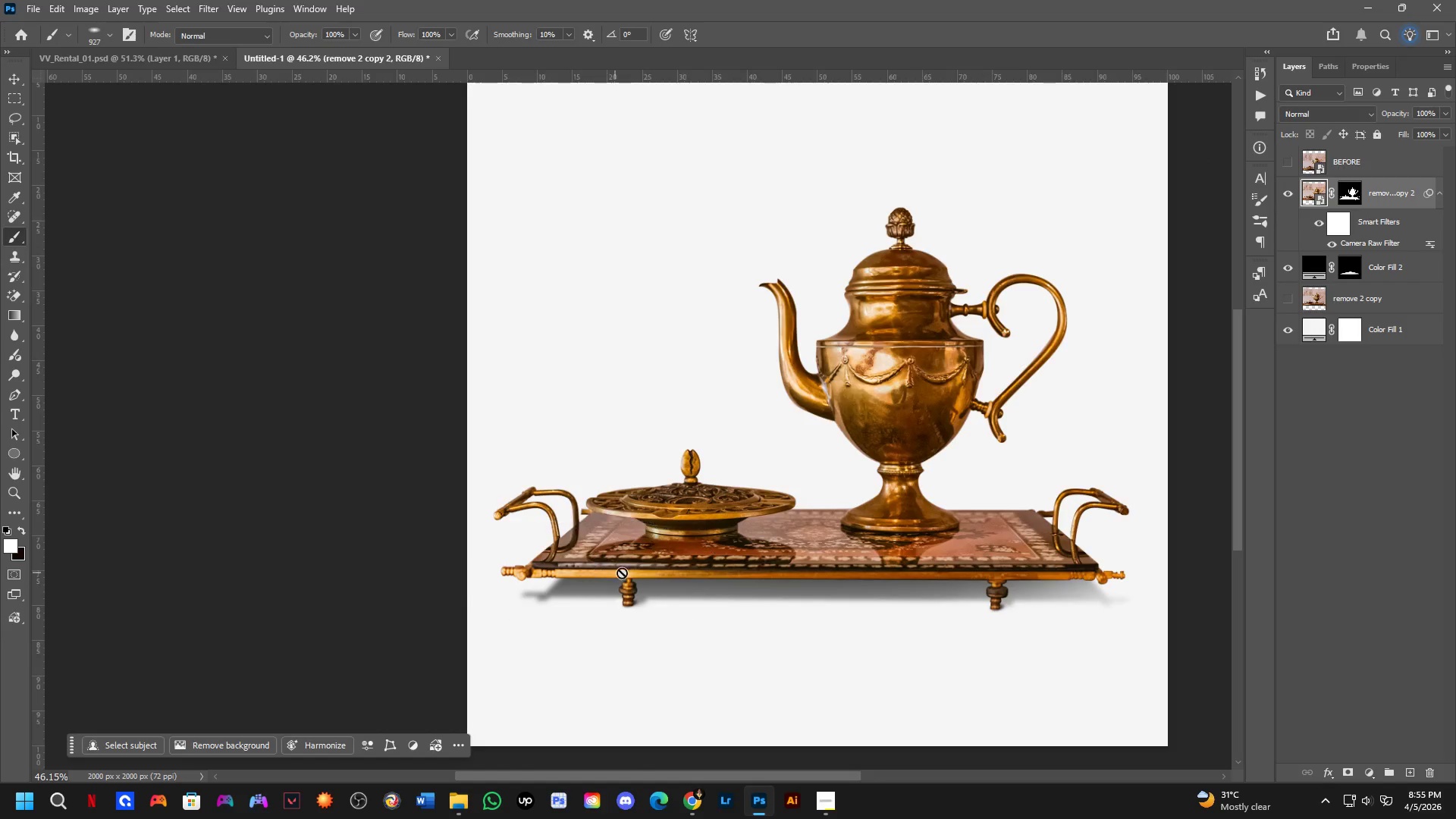 
key(Control+ControlLeft)
 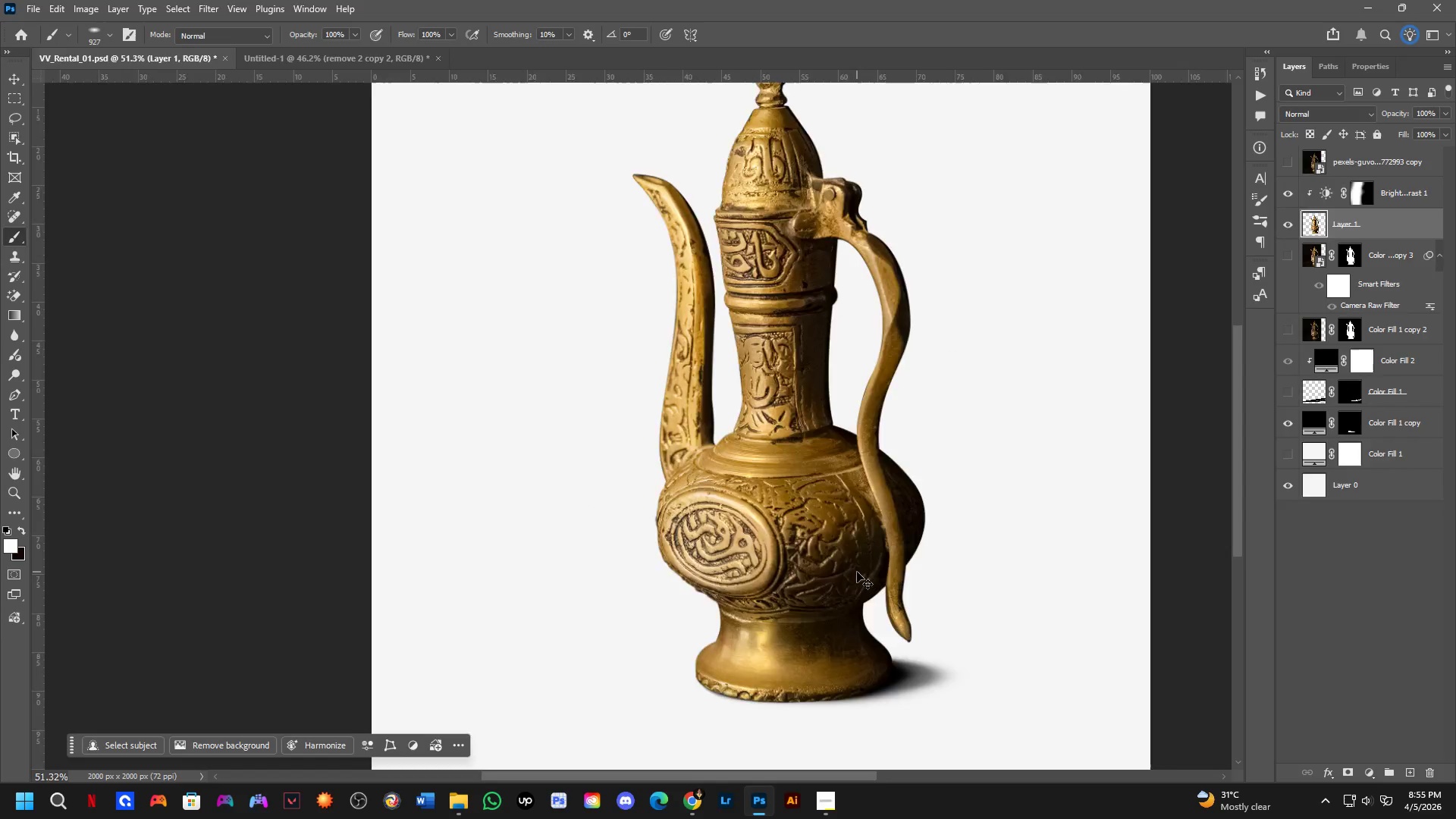 
key(Control+Tab)
 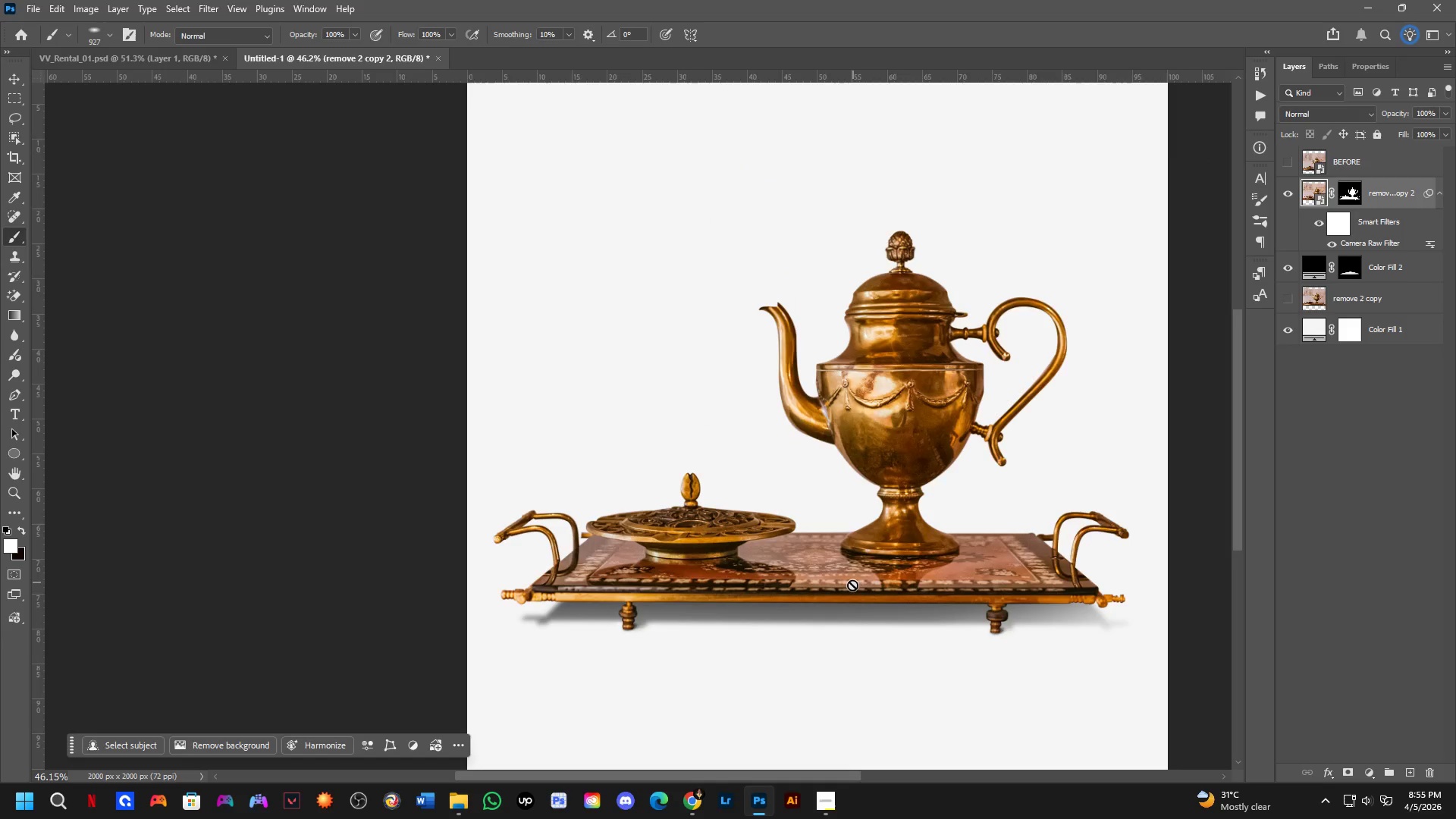 
scroll: coordinate [637, 597], scroll_direction: up, amount: 5.0
 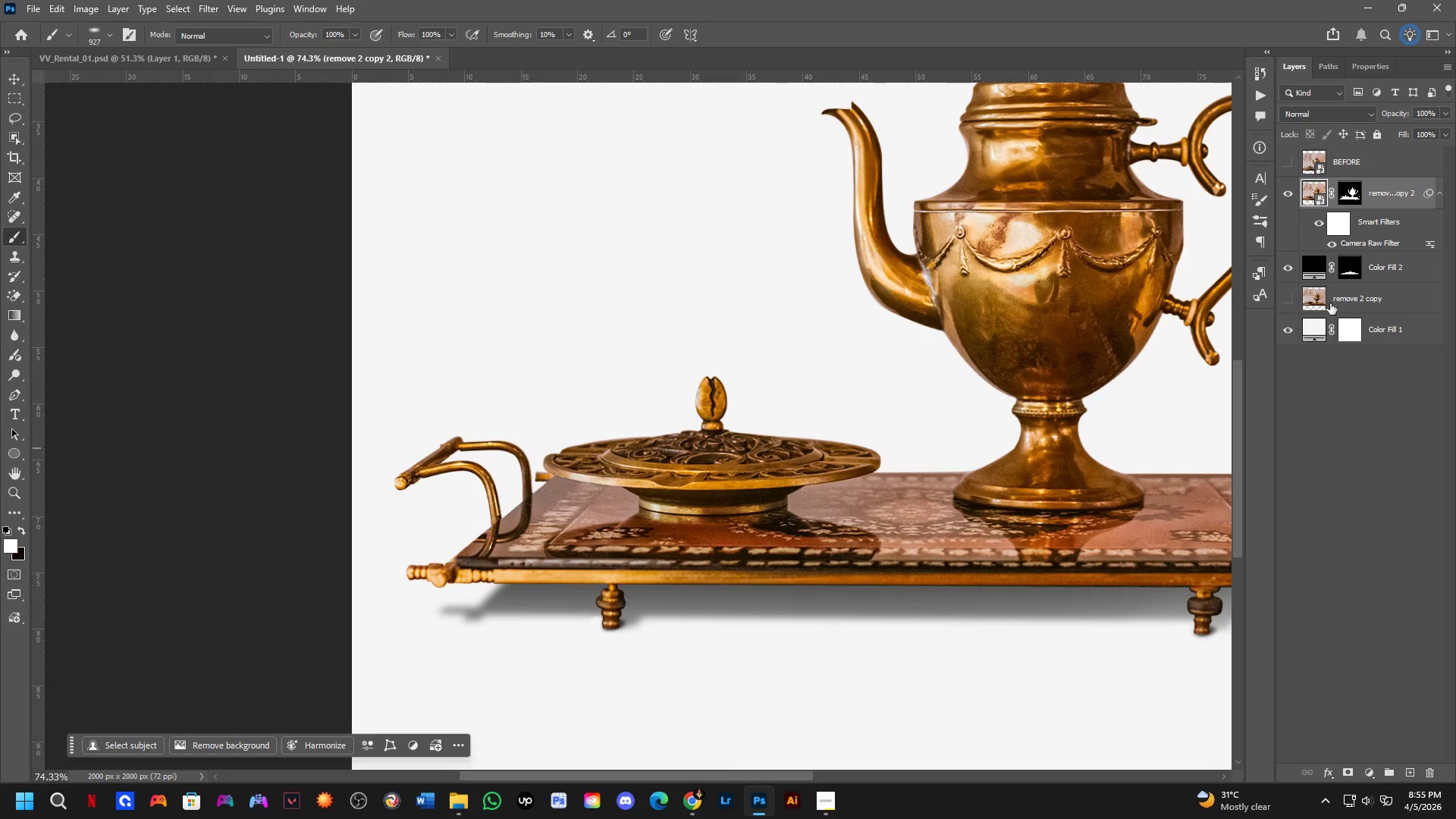 
left_click([1356, 262])
 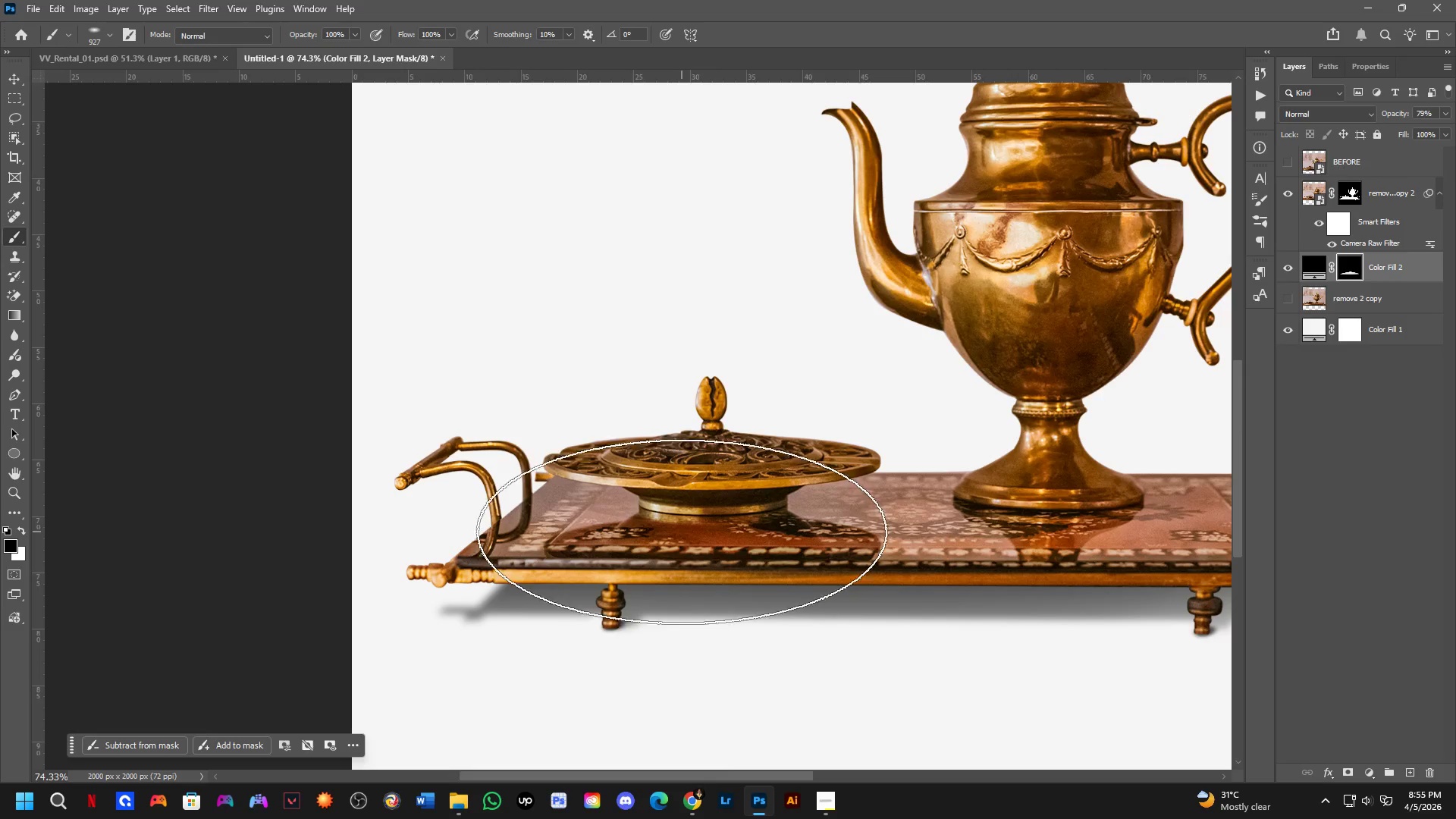 
hold_key(key=AltLeft, duration=0.75)
 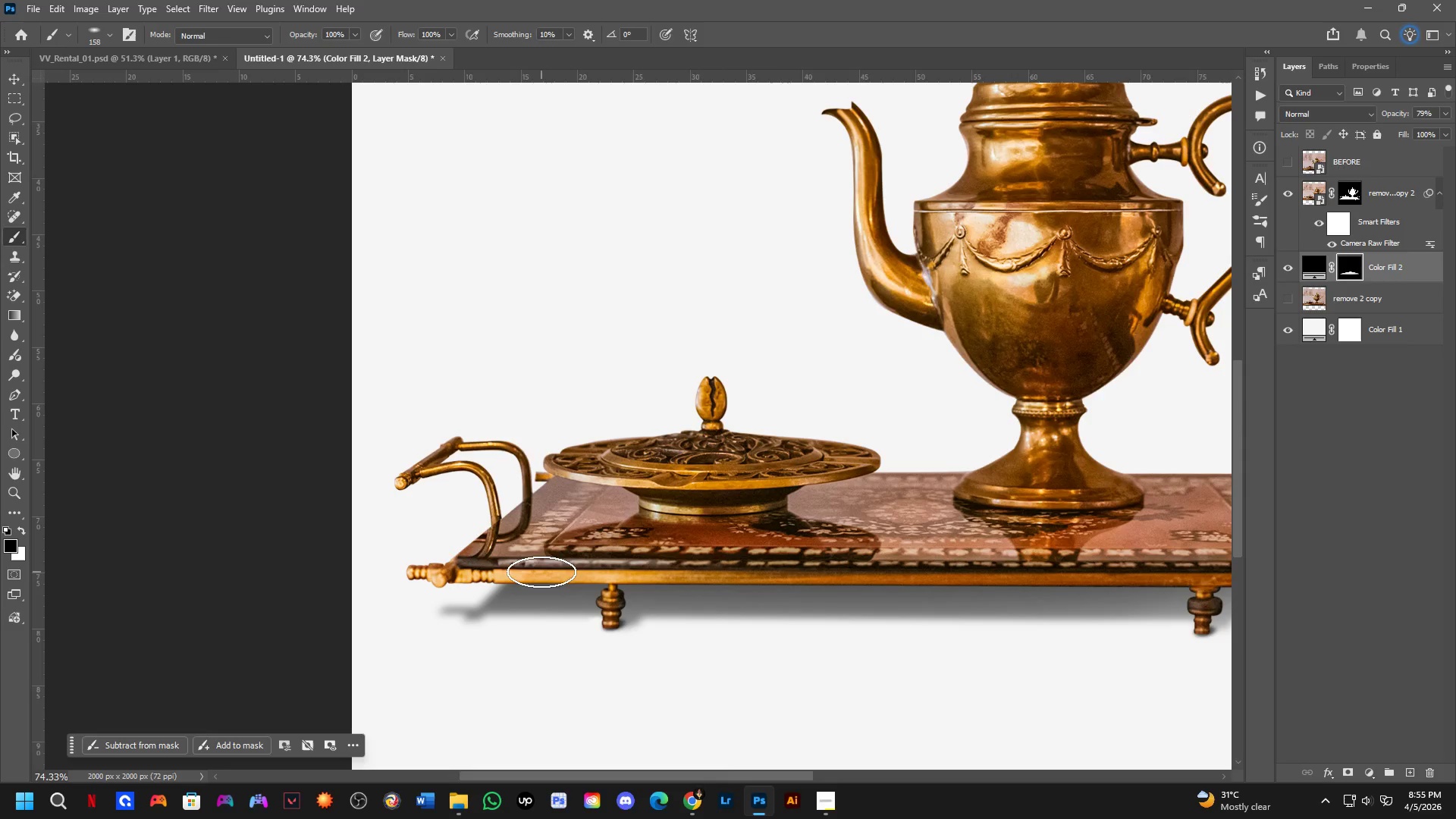 
hold_key(key=AltLeft, duration=0.34)
right_click([541, 572])
 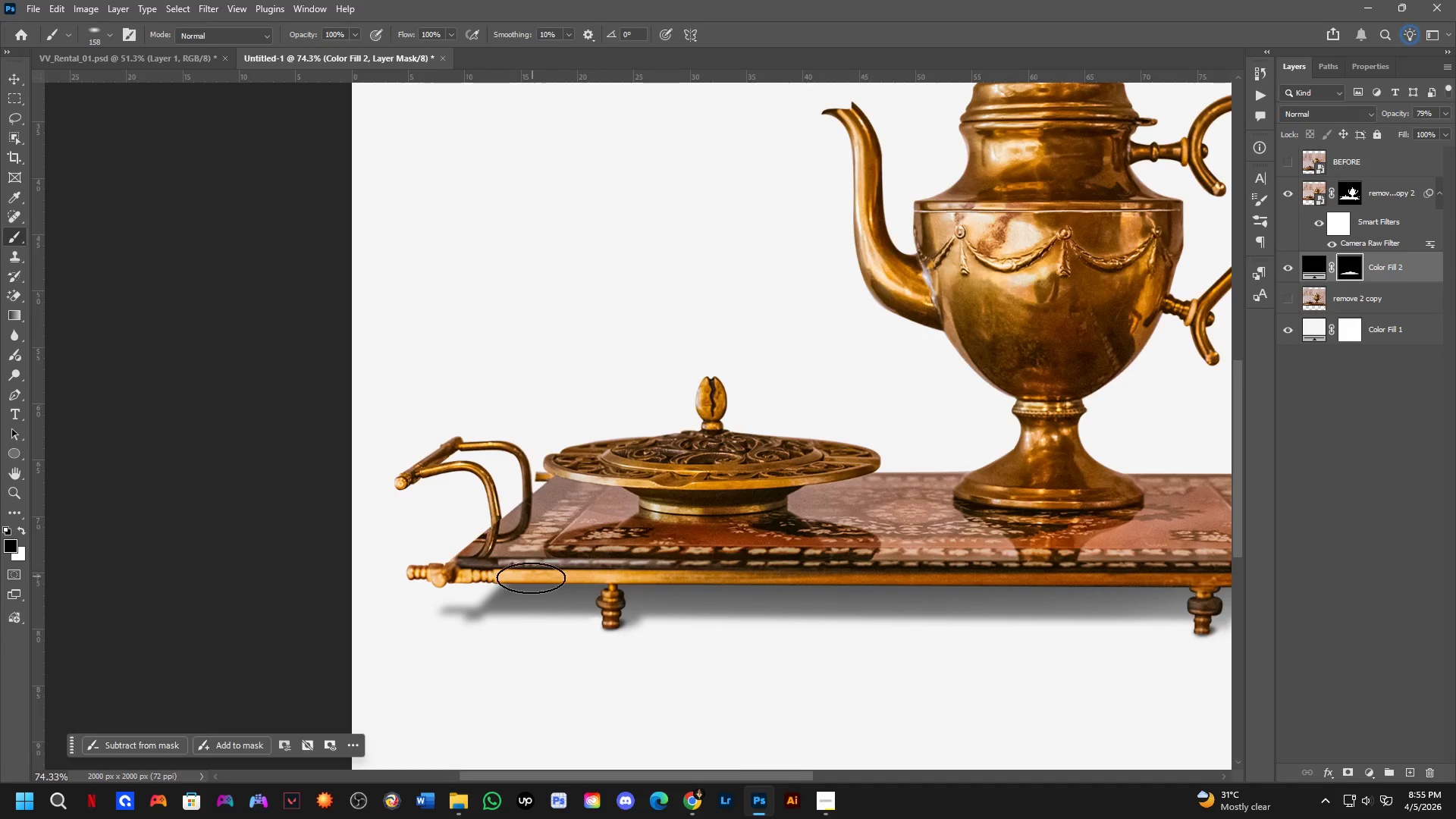 
hold_key(key=AltLeft, duration=0.61)
 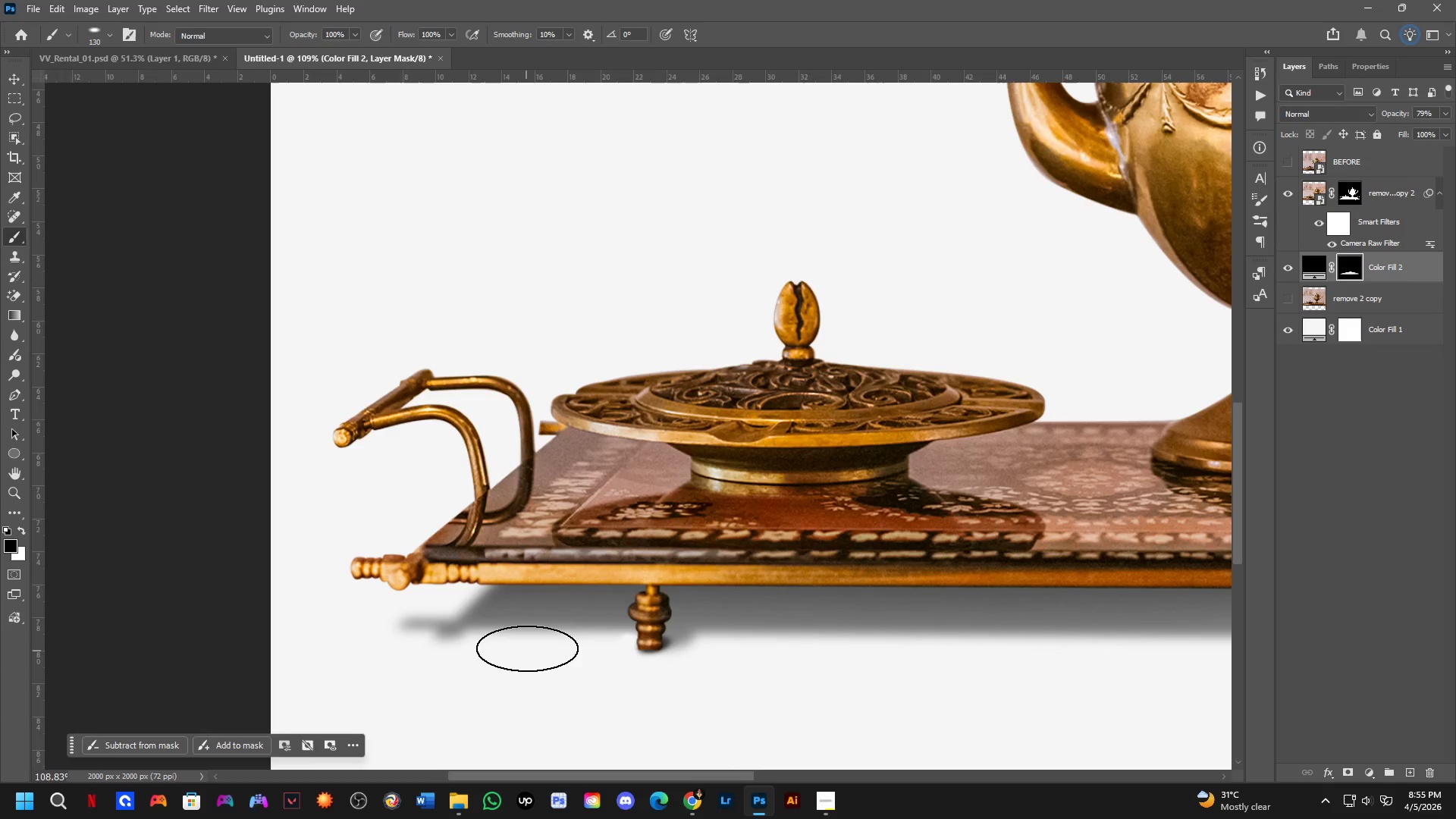 
scroll: coordinate [527, 582], scroll_direction: up, amount: 4.0
 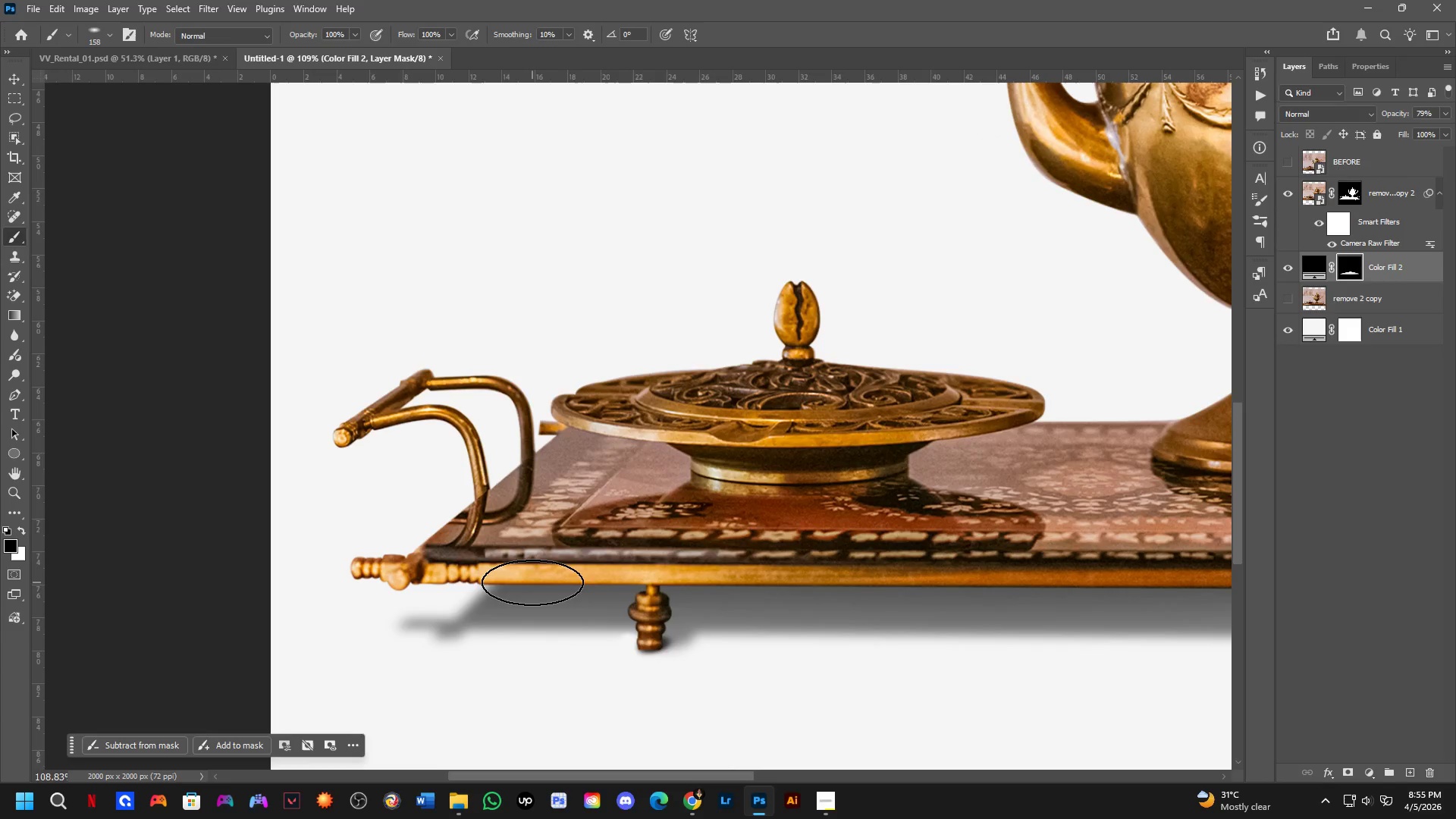 
key(Alt+AltLeft)
 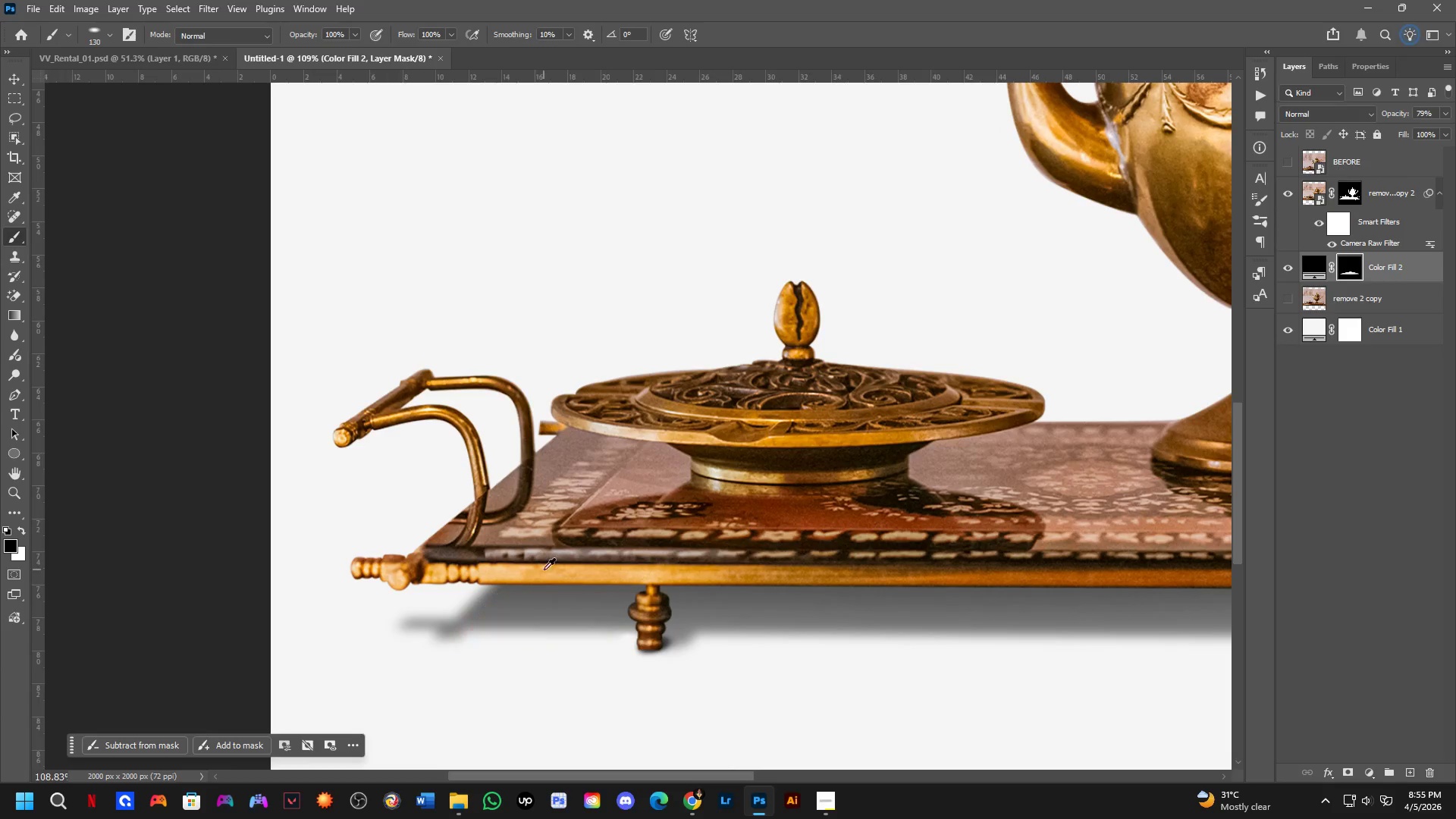 
key(Alt+AltLeft)
 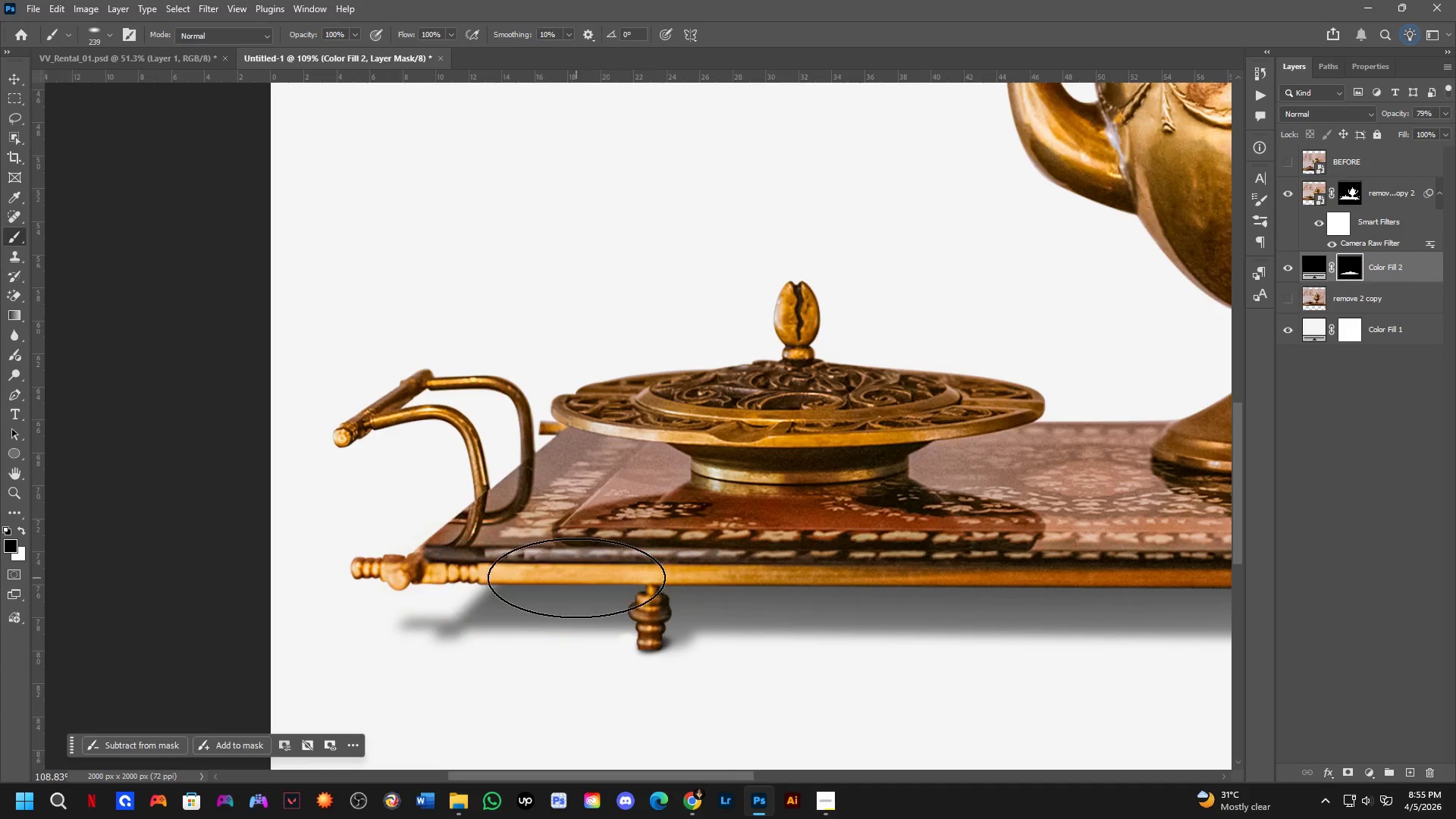 
left_click([576, 578])
 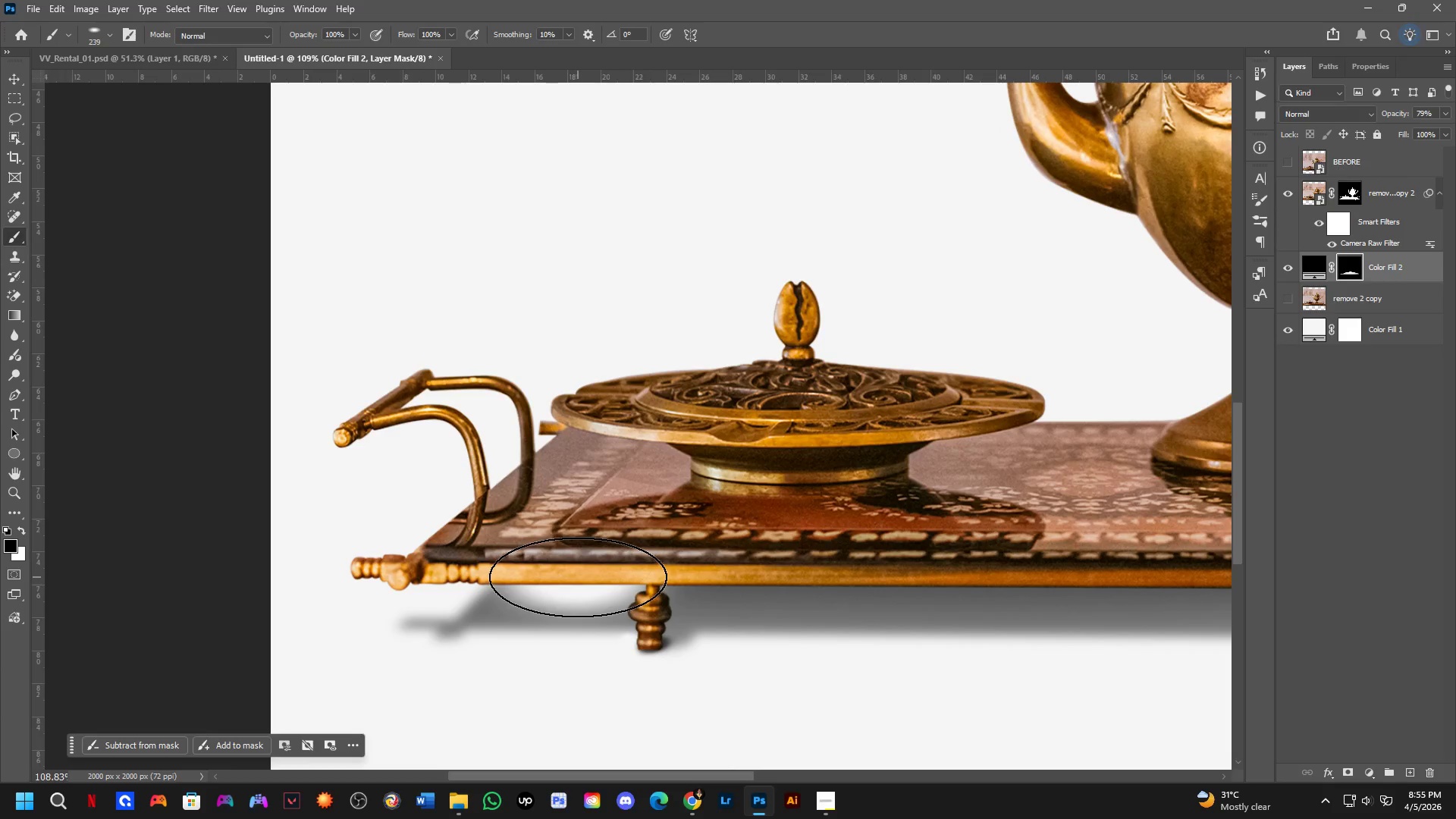 
key(Control+ControlLeft)
 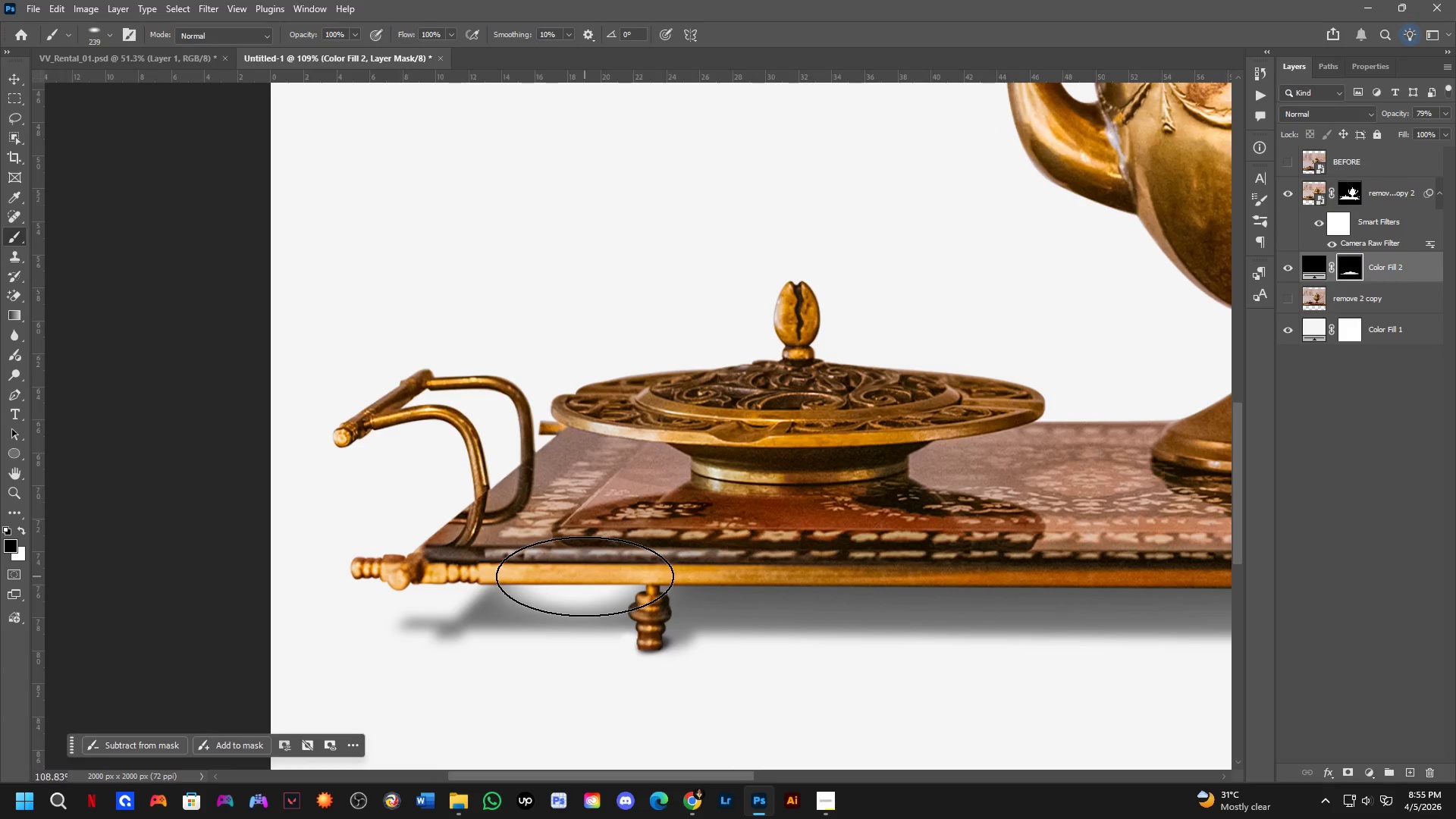 
key(Control+Z)
 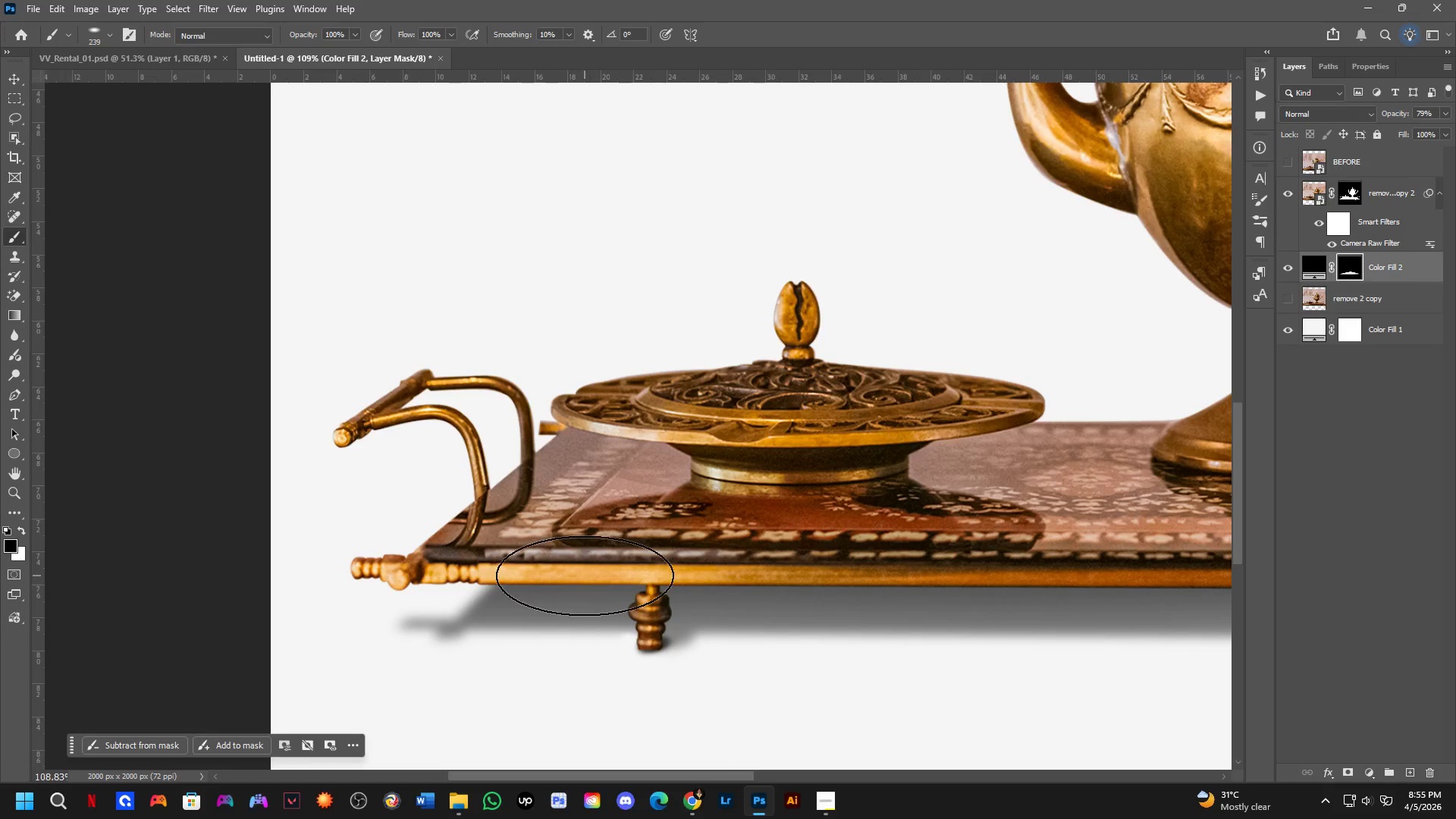 
key(X)
 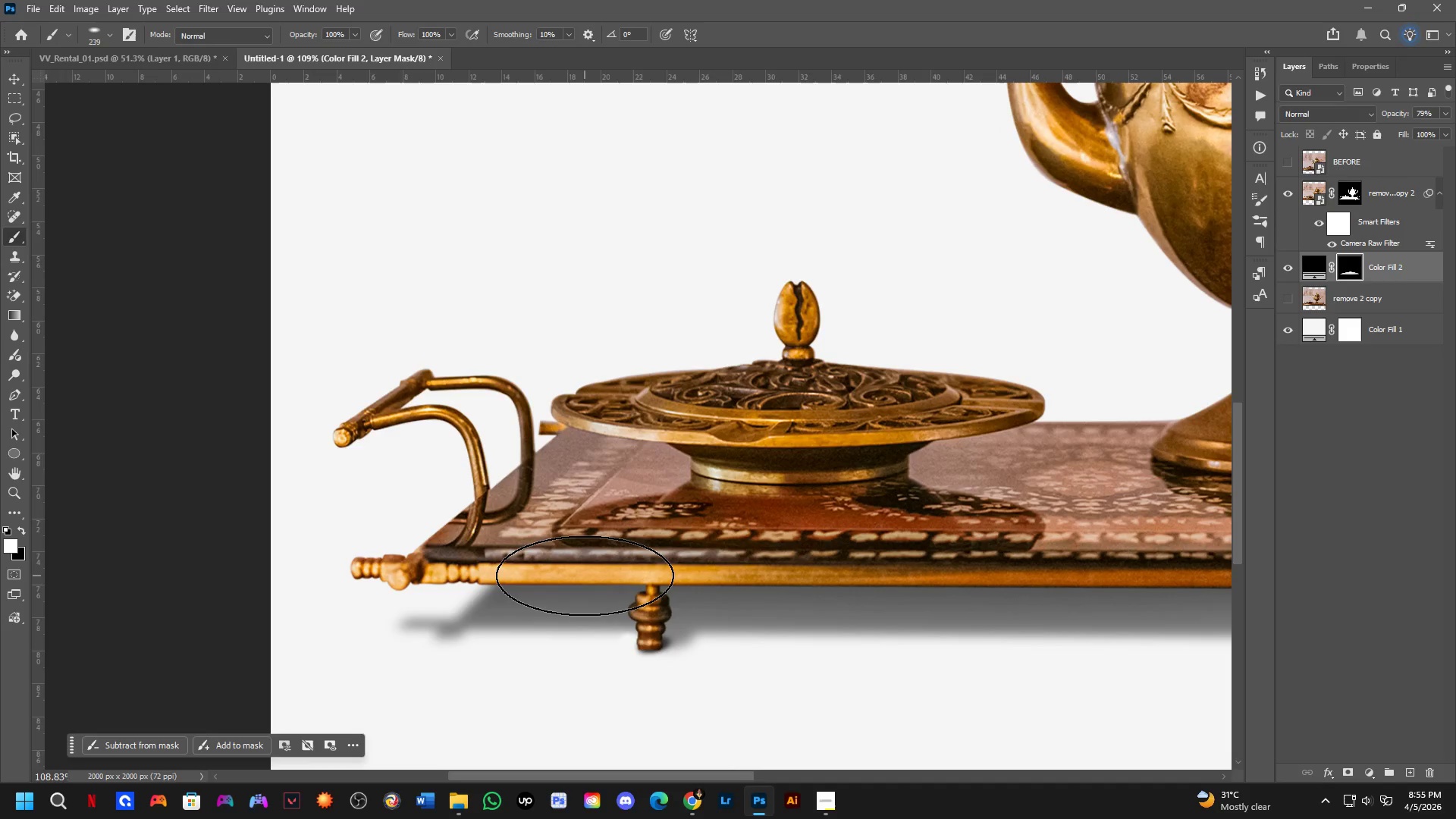 
left_click([585, 576])
 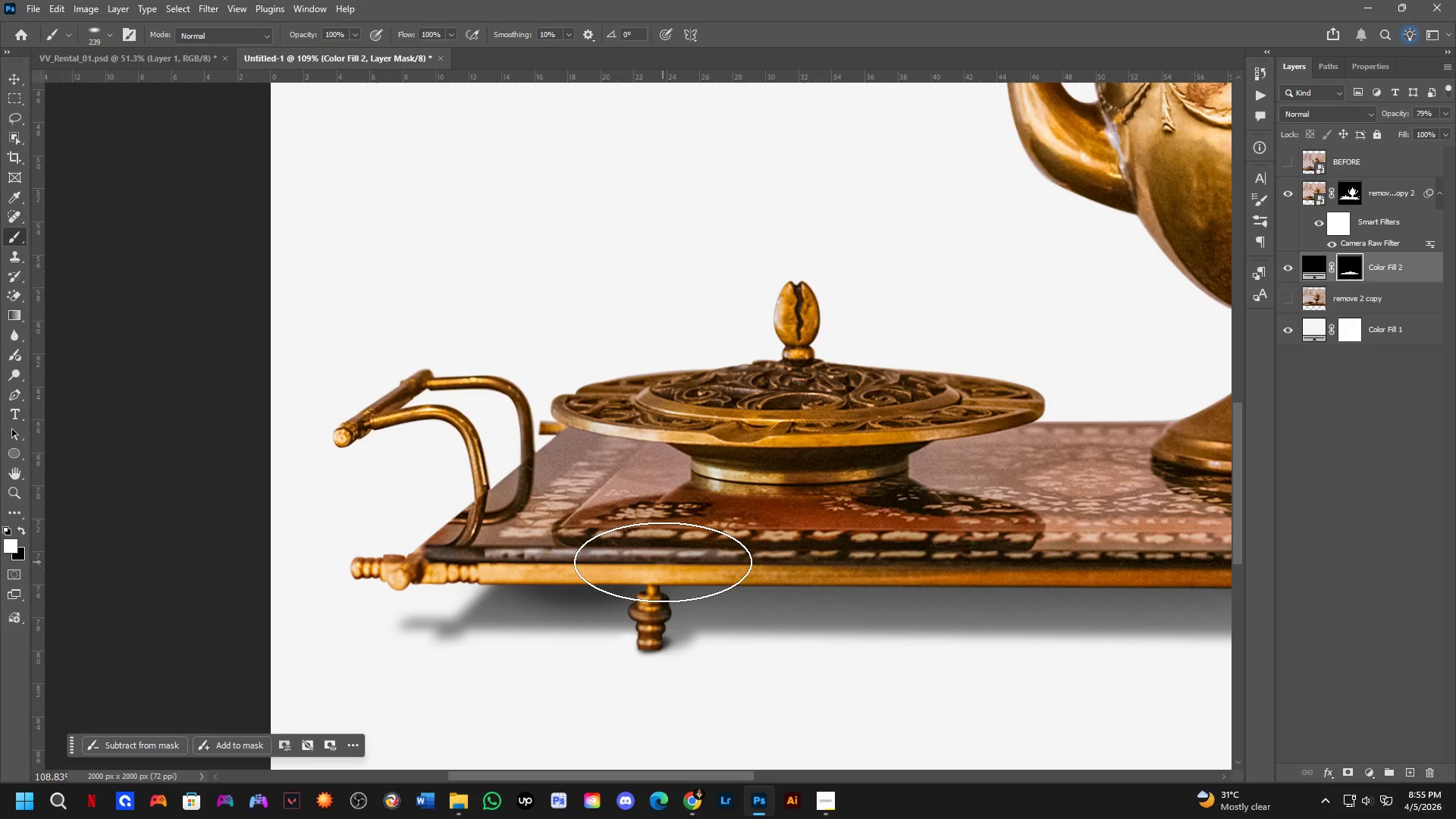 
hold_key(key=Space, duration=0.45)
 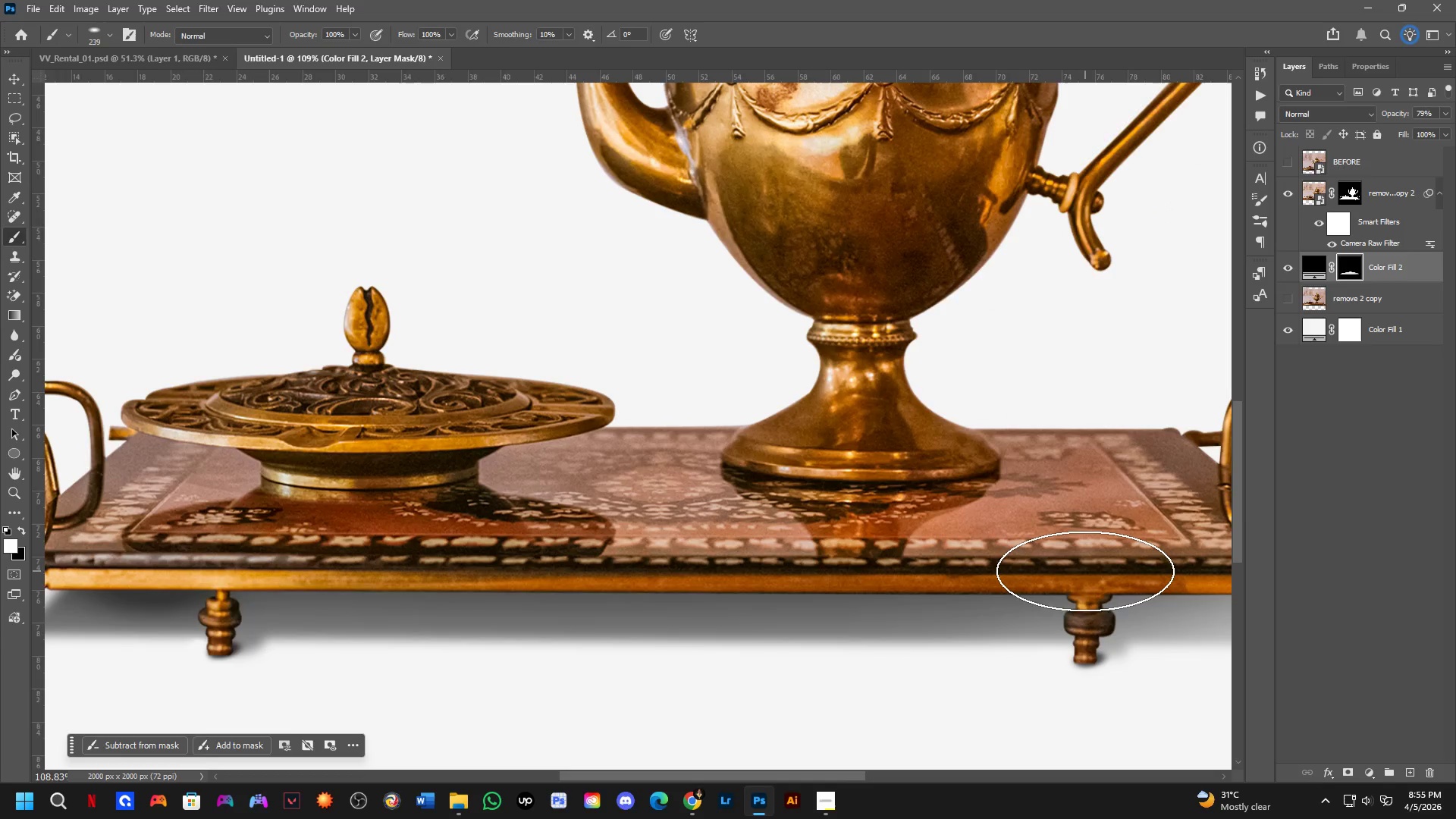 
left_click_drag(start_coordinate=[936, 579], to_coordinate=[506, 584])
 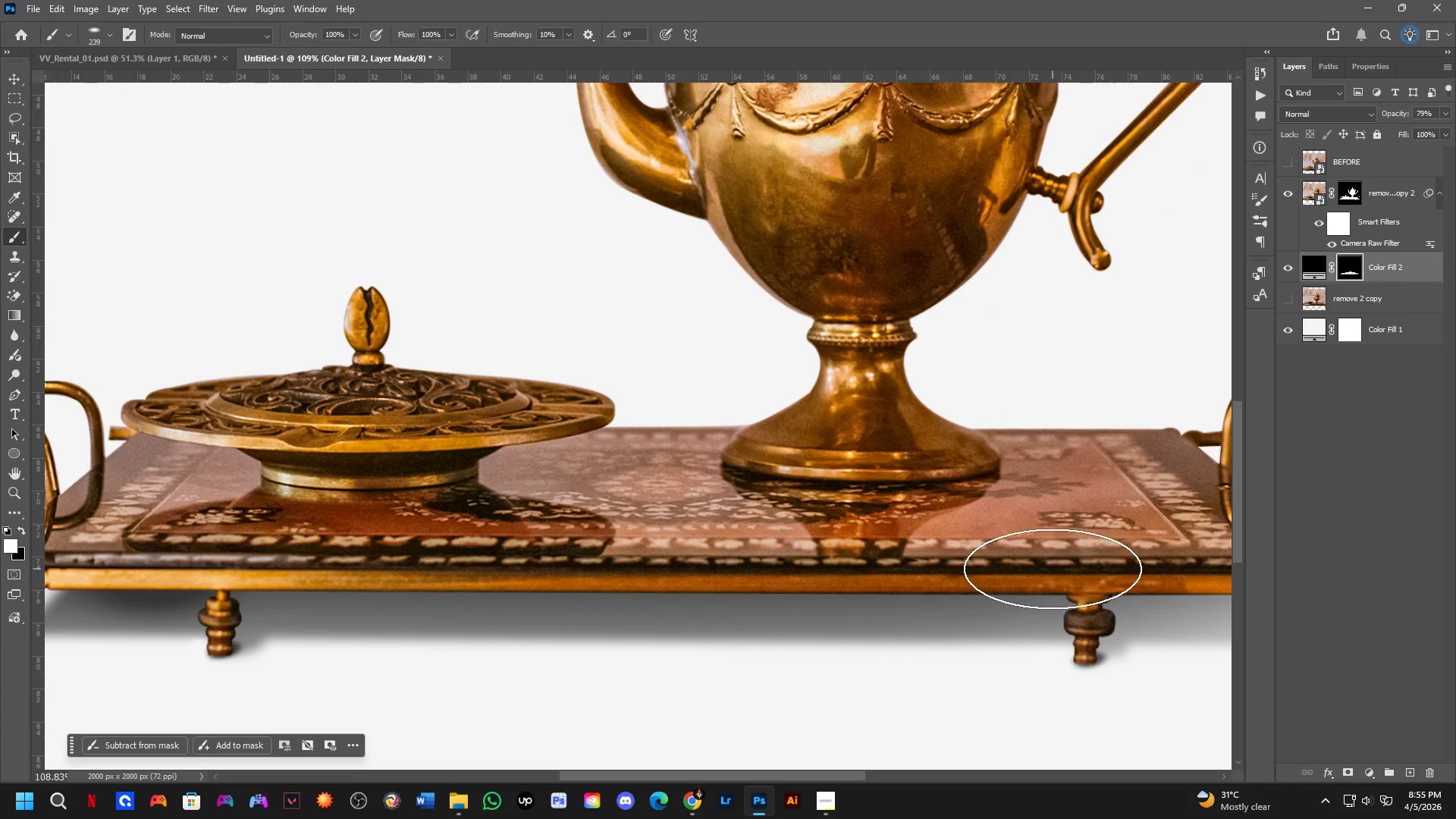 
hold_key(key=ShiftLeft, duration=0.33)
left_click([1085, 571])
 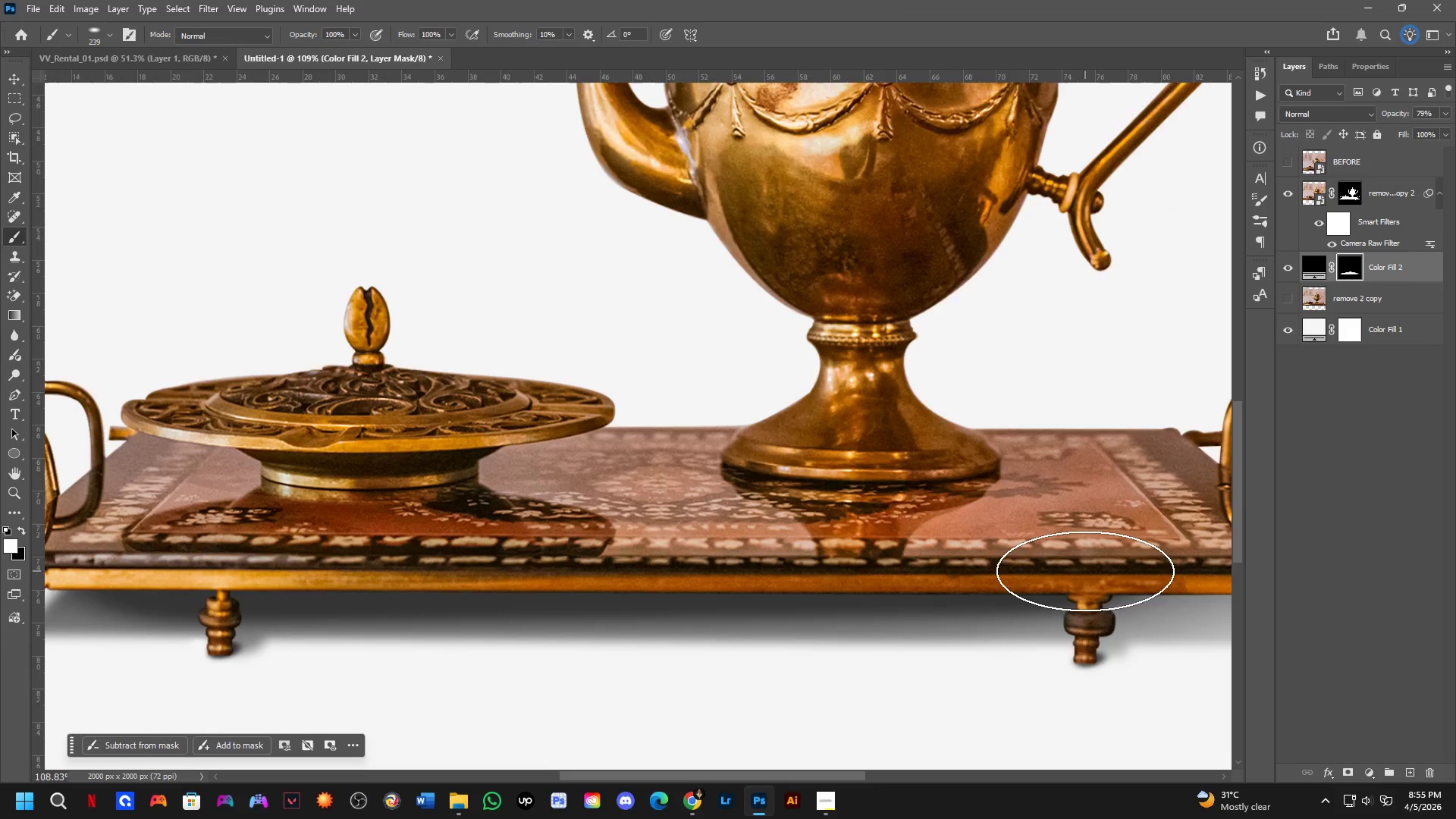 
hold_key(key=Space, duration=0.42)
 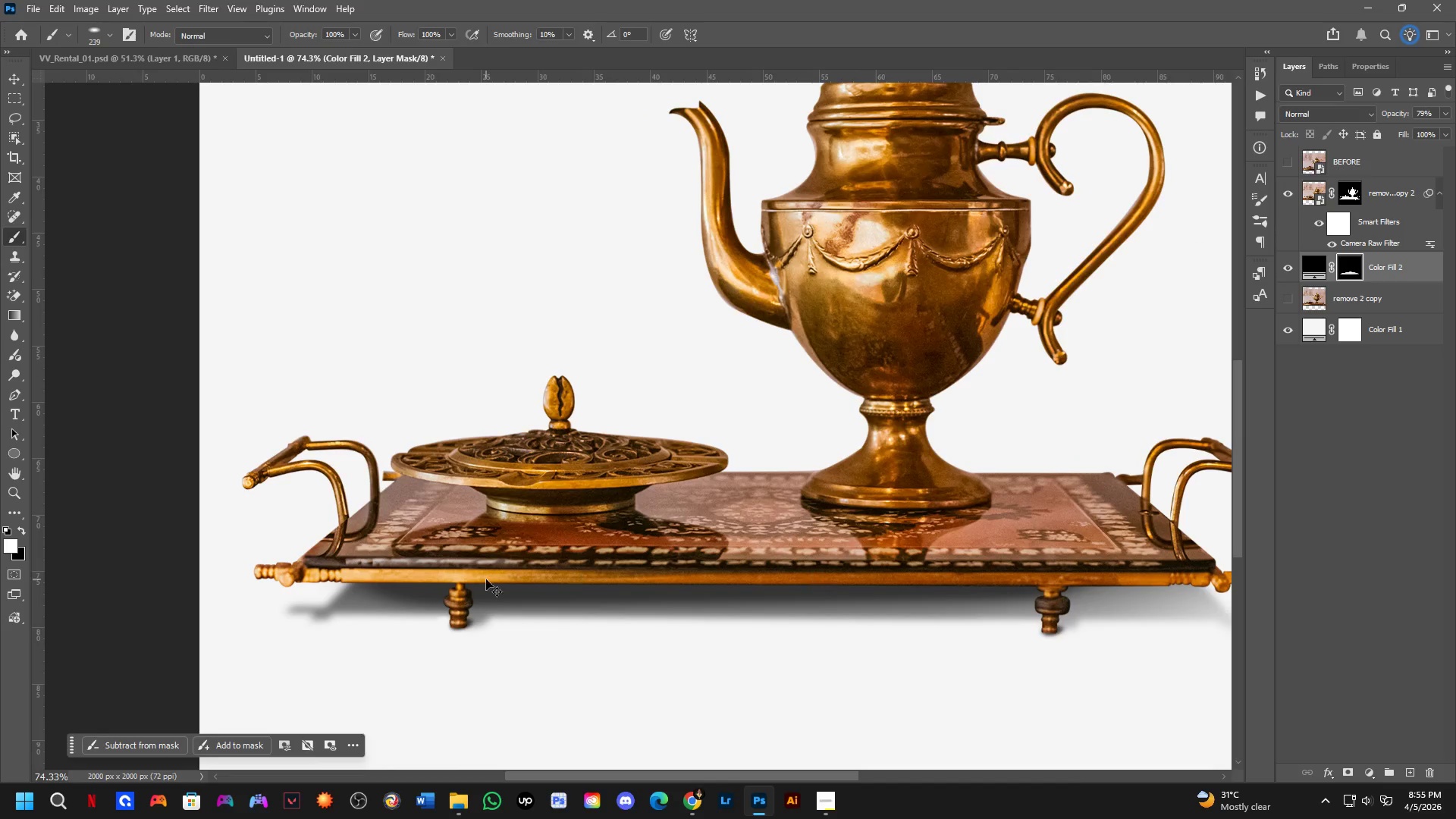 
left_click_drag(start_coordinate=[1090, 562], to_coordinate=[1060, 563])
 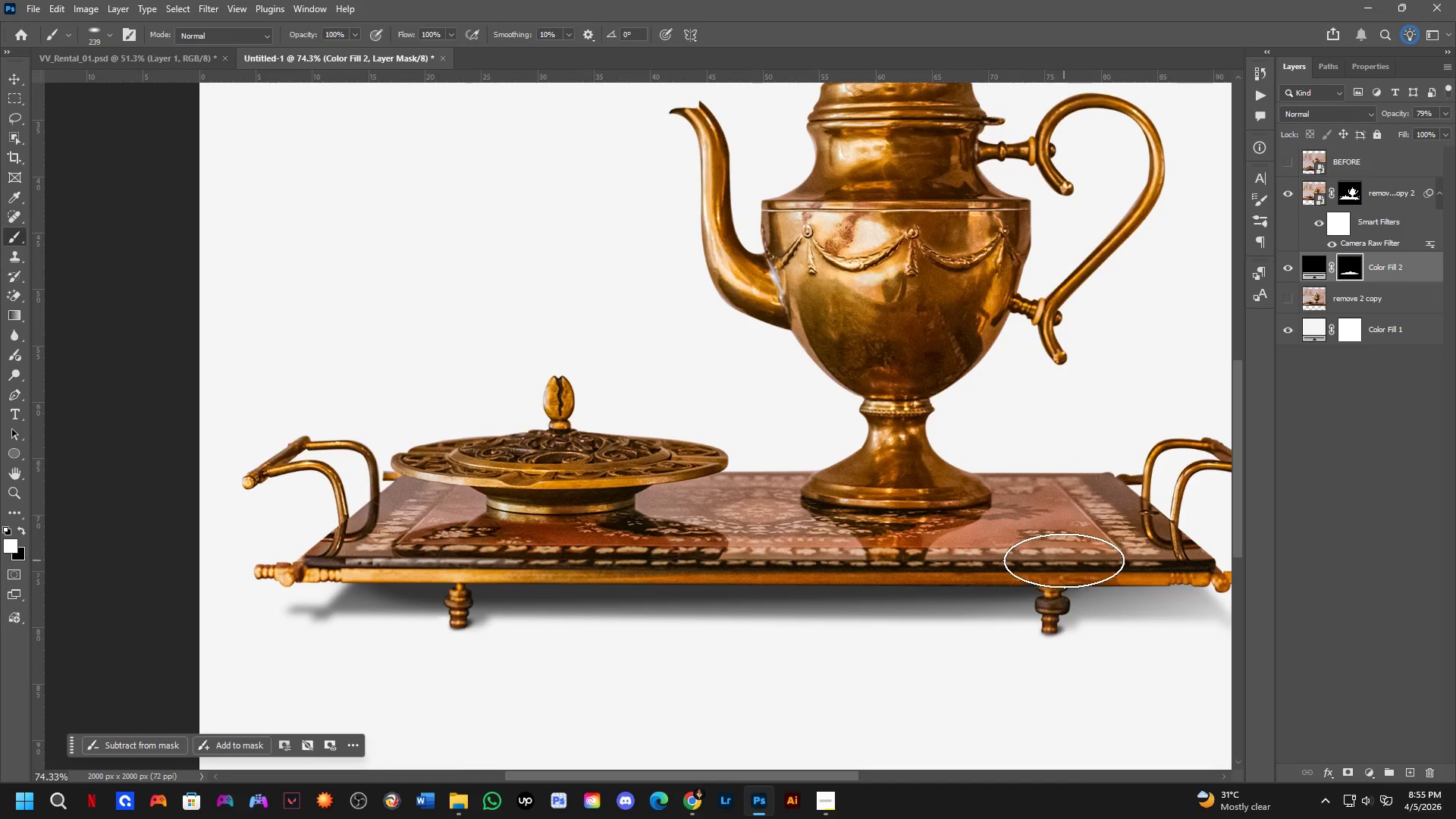 
scroll: coordinate [1065, 563], scroll_direction: down, amount: 4.0
 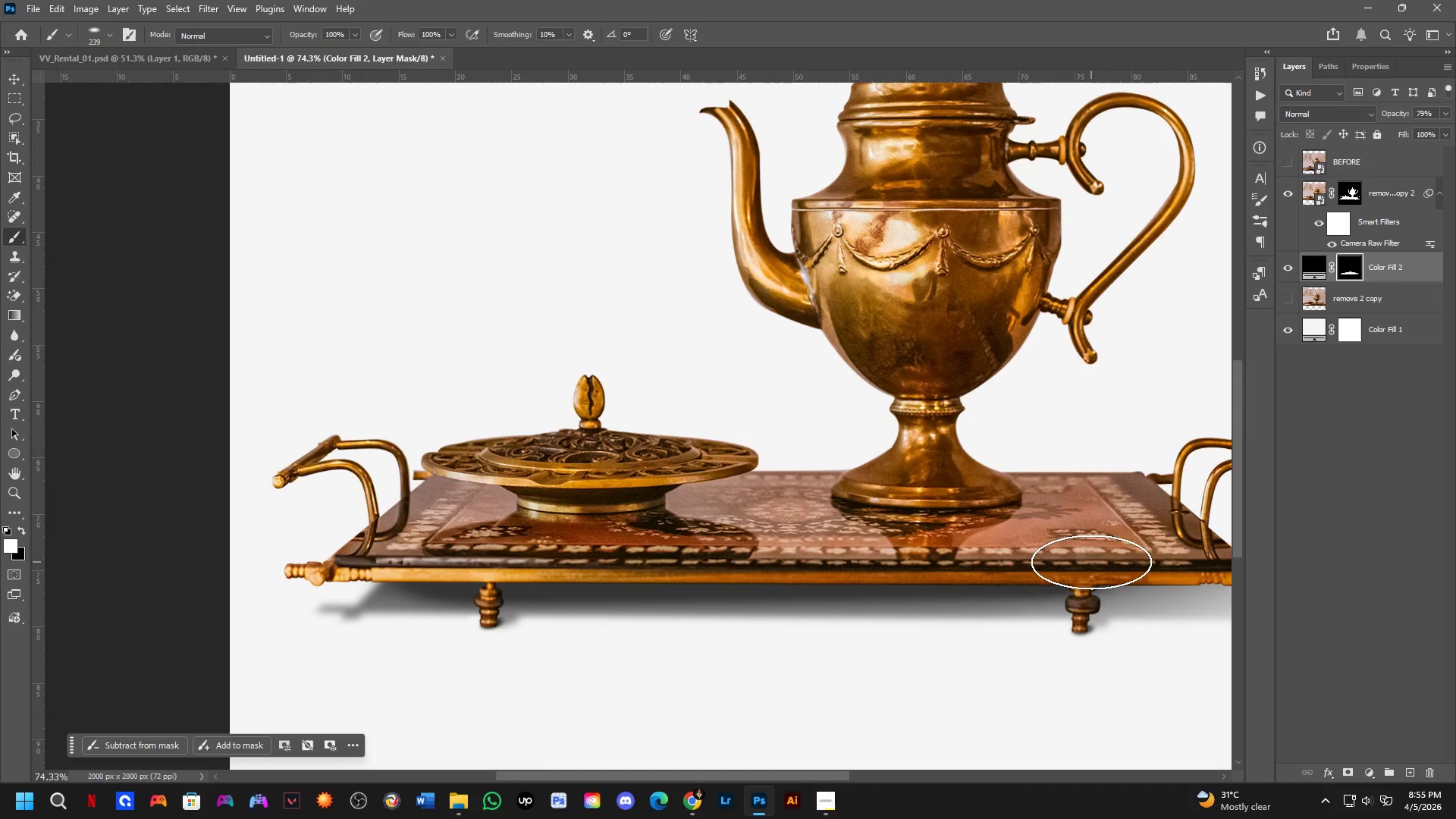 
key(Control+Z)
 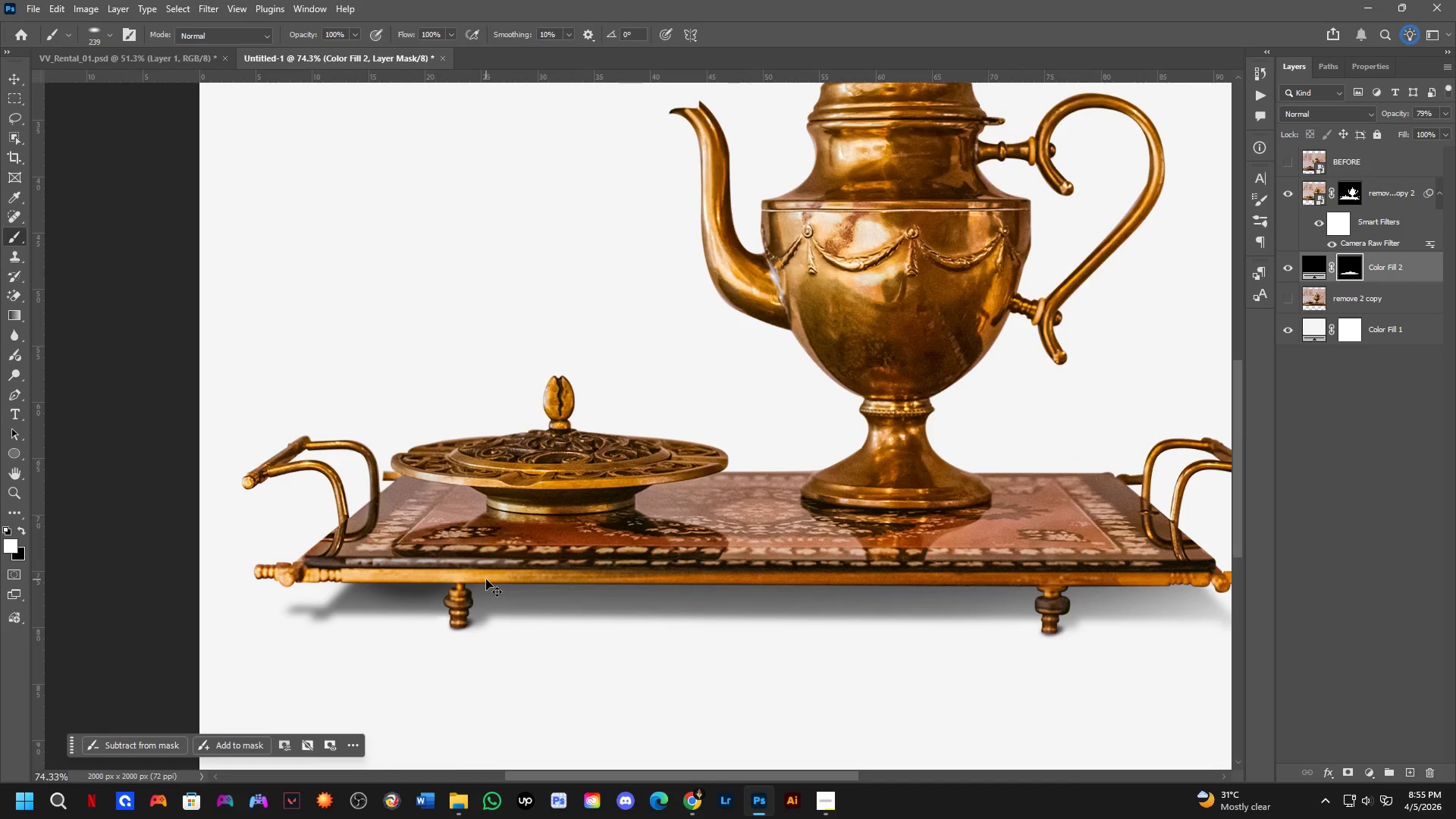 
key(Control+Z)
 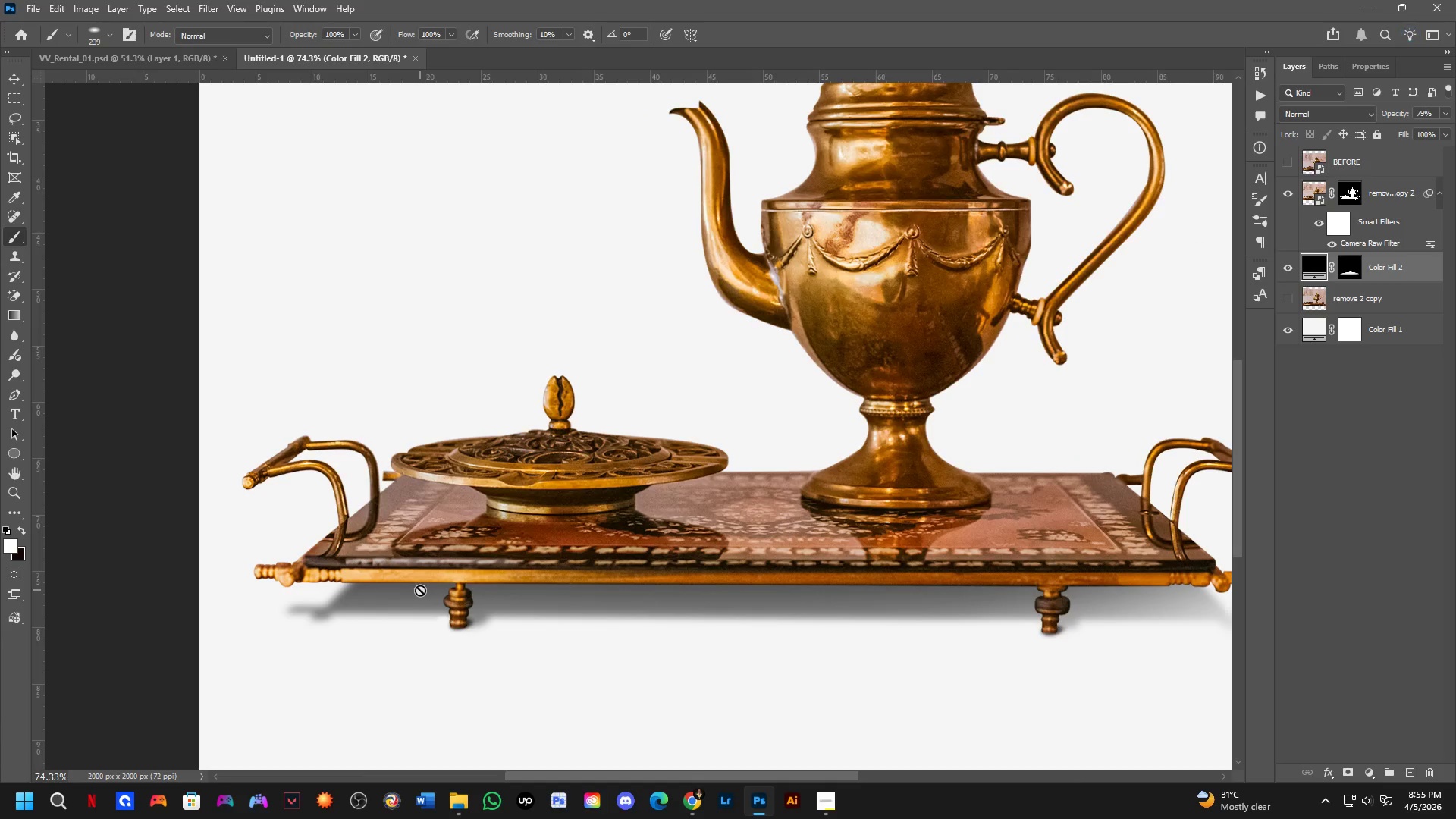 
hold_key(key=AltLeft, duration=0.36)
 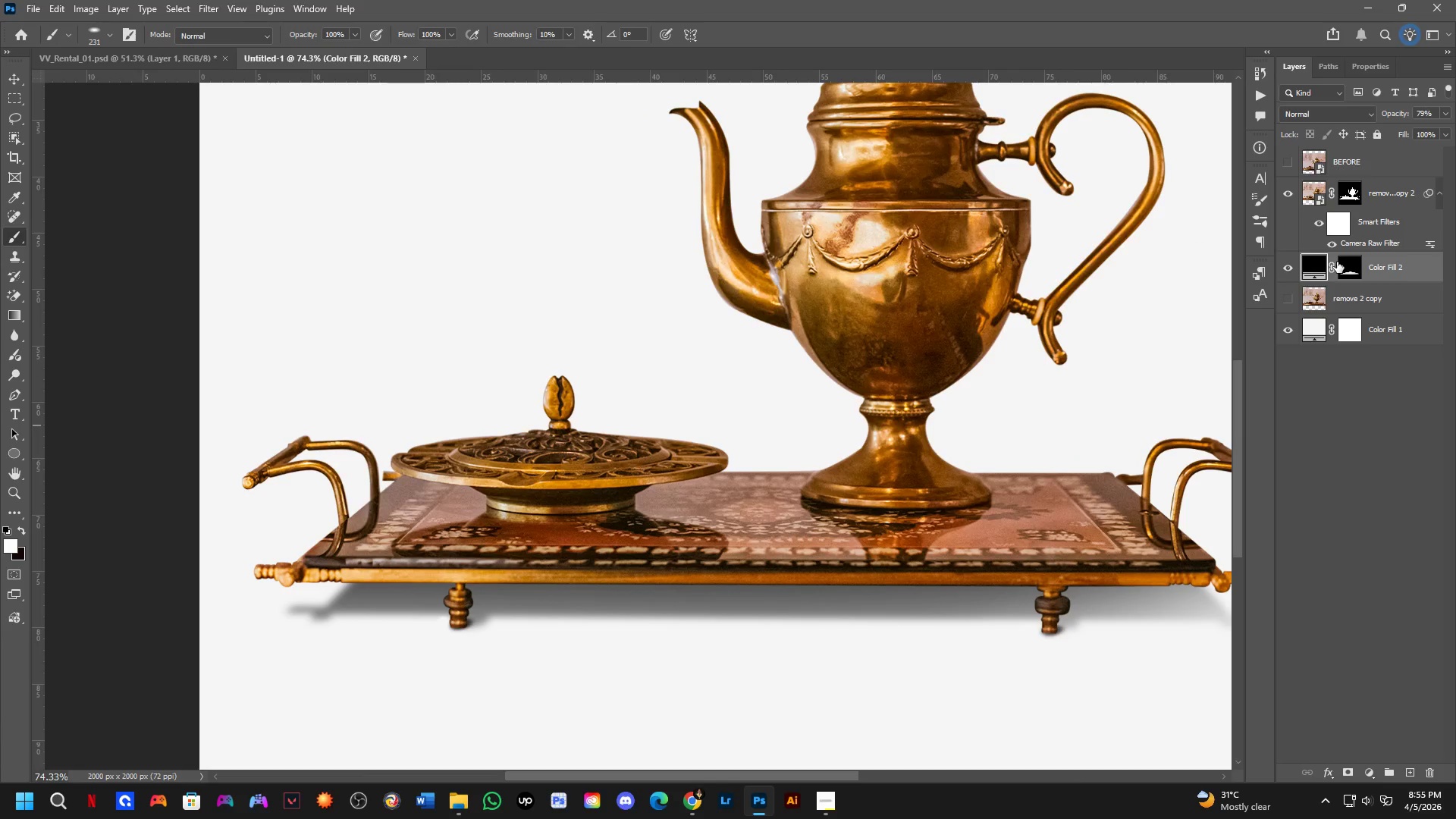 
left_click([1343, 264])
 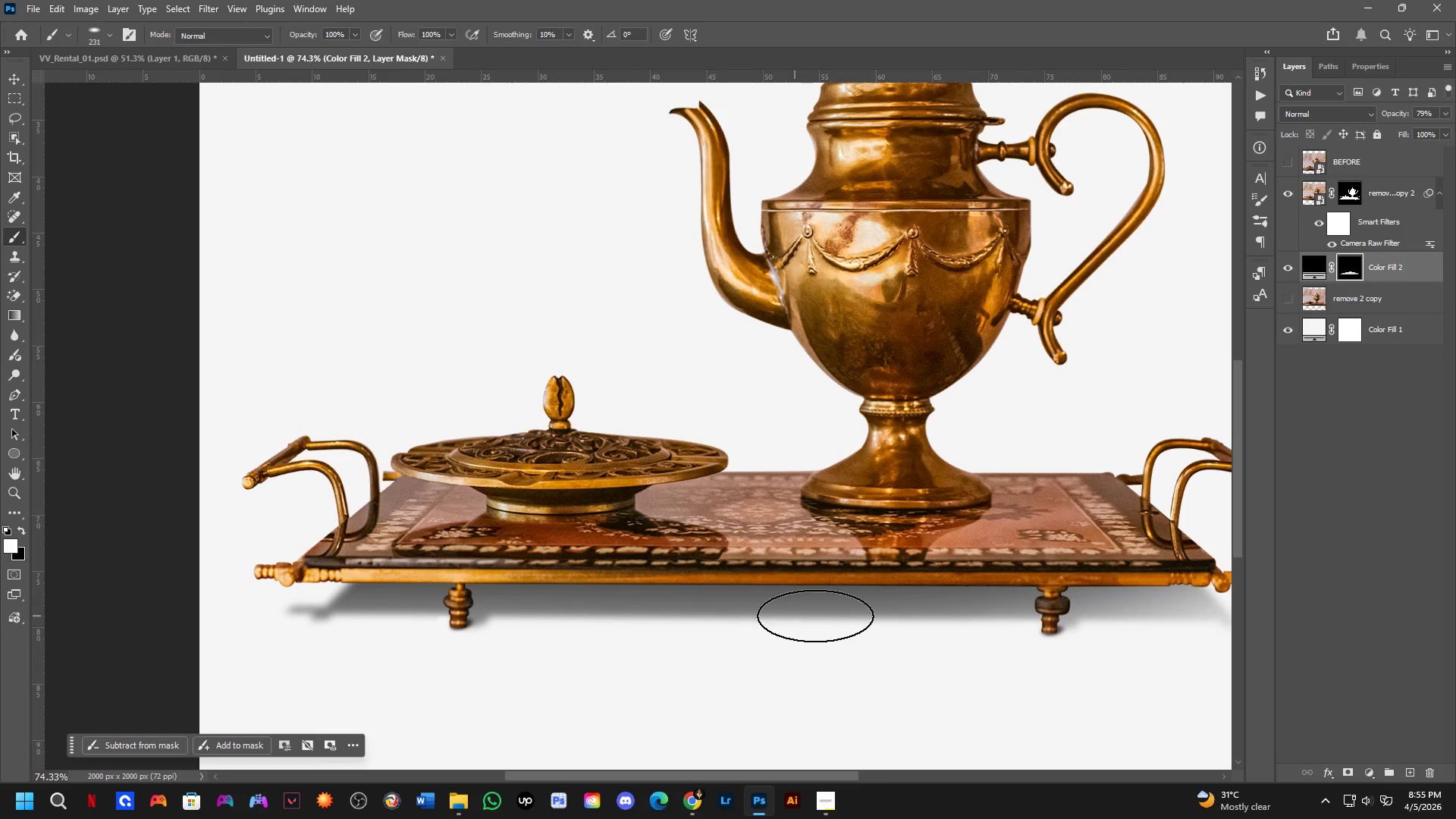 
key(Shift+ShiftLeft)
 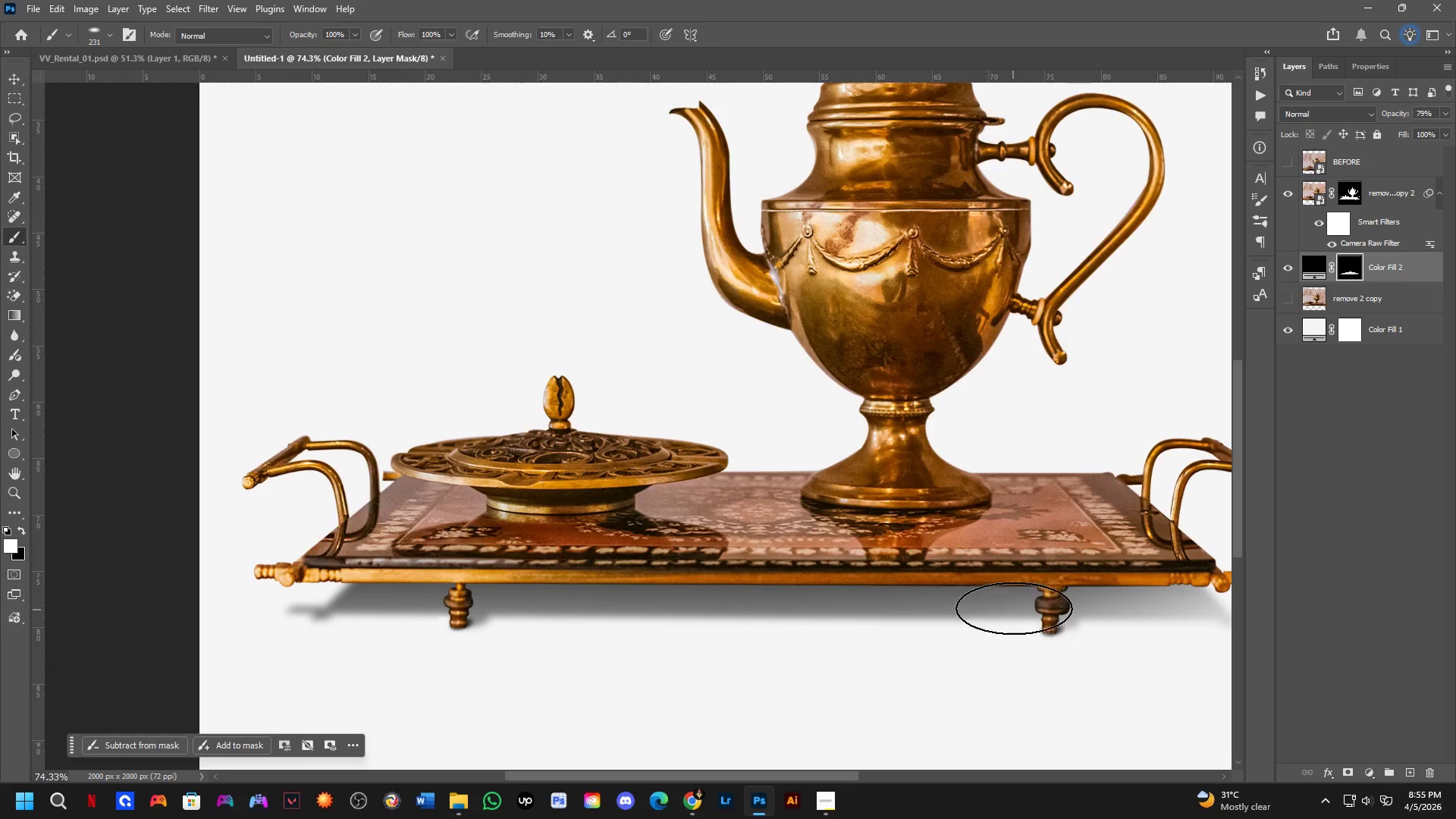 
scroll: coordinate [1024, 595], scroll_direction: up, amount: 3.0
 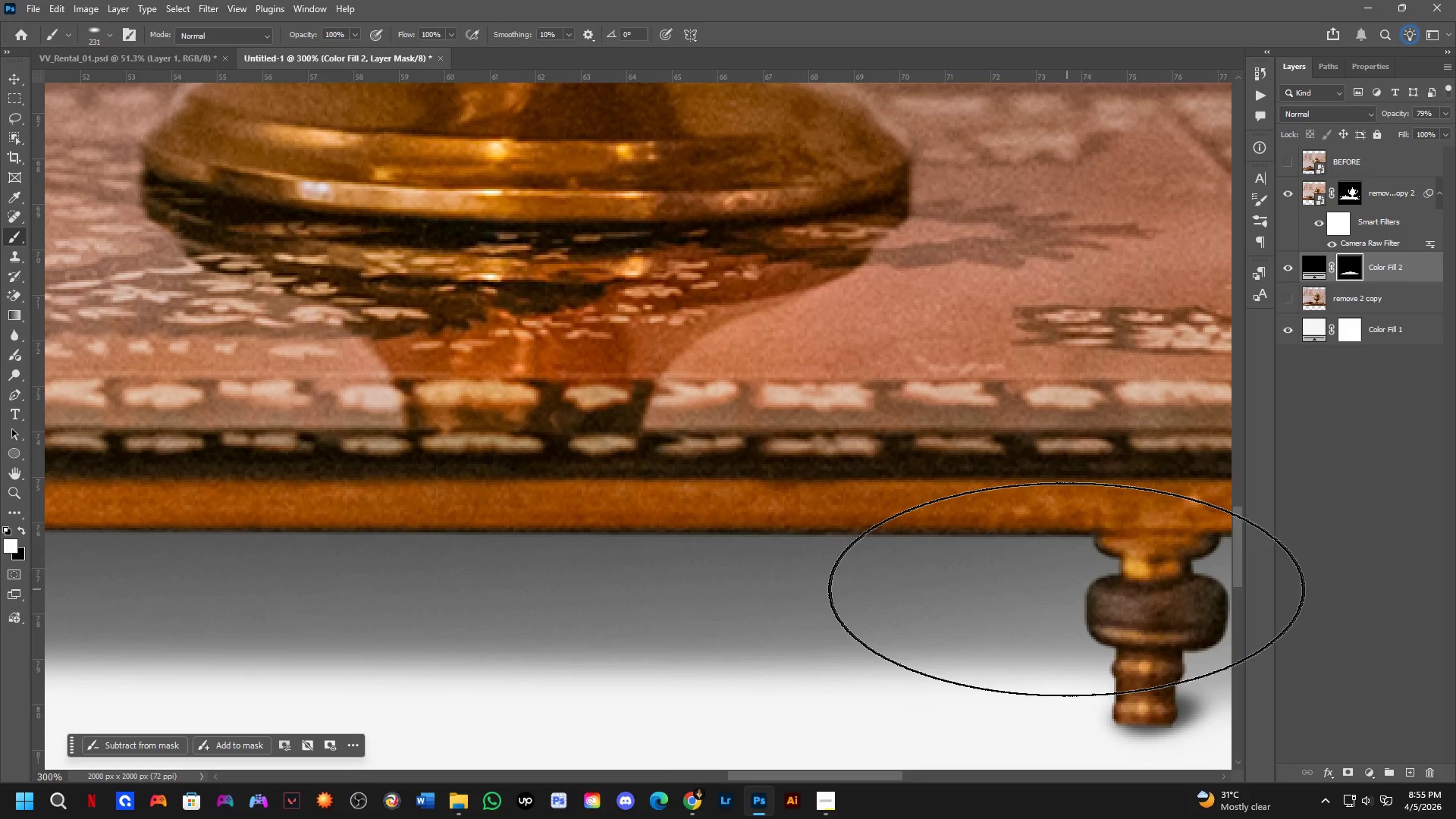 
hold_key(key=Space, duration=0.66)
 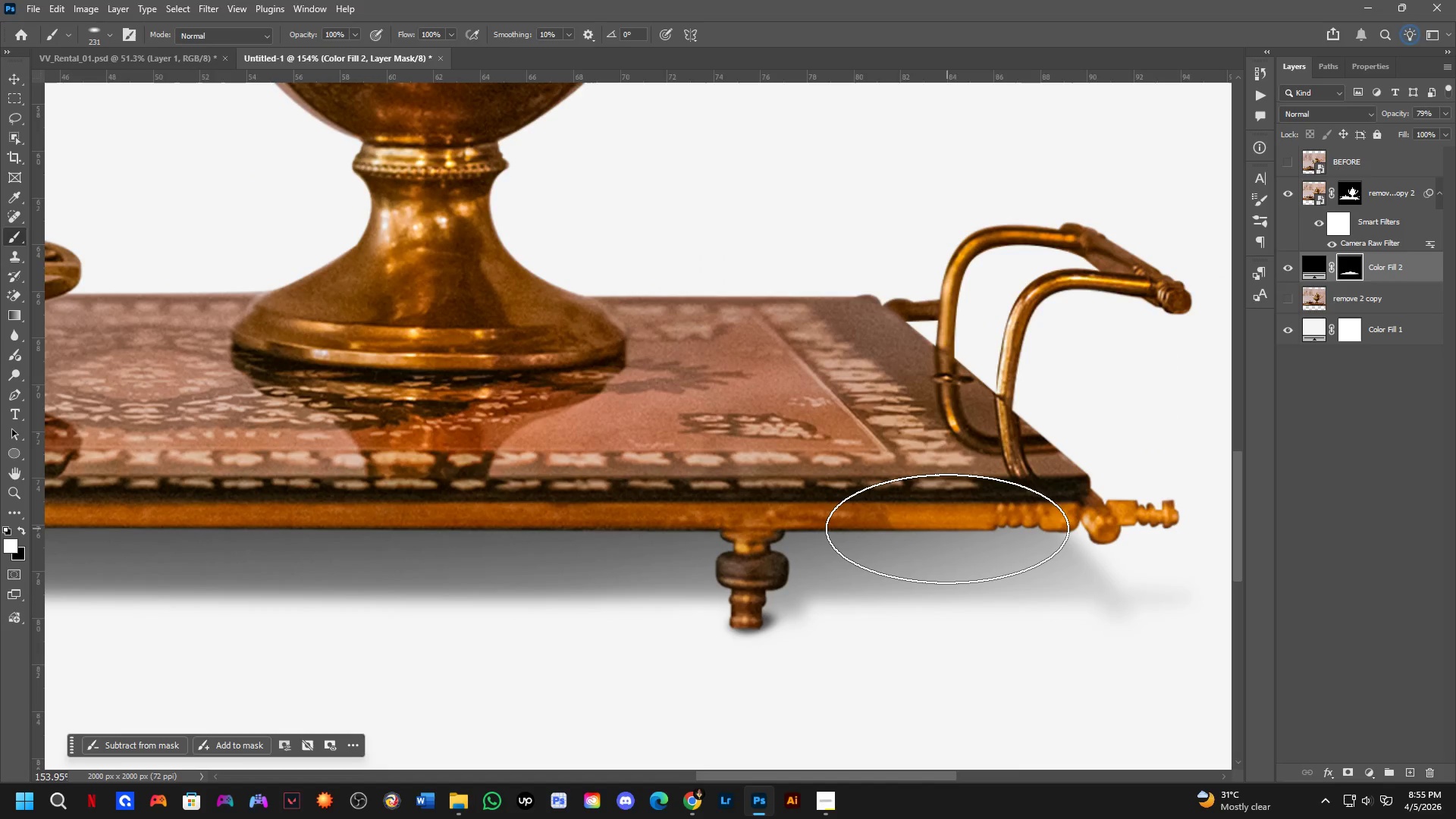 
left_click_drag(start_coordinate=[1014, 567], to_coordinate=[713, 548])
 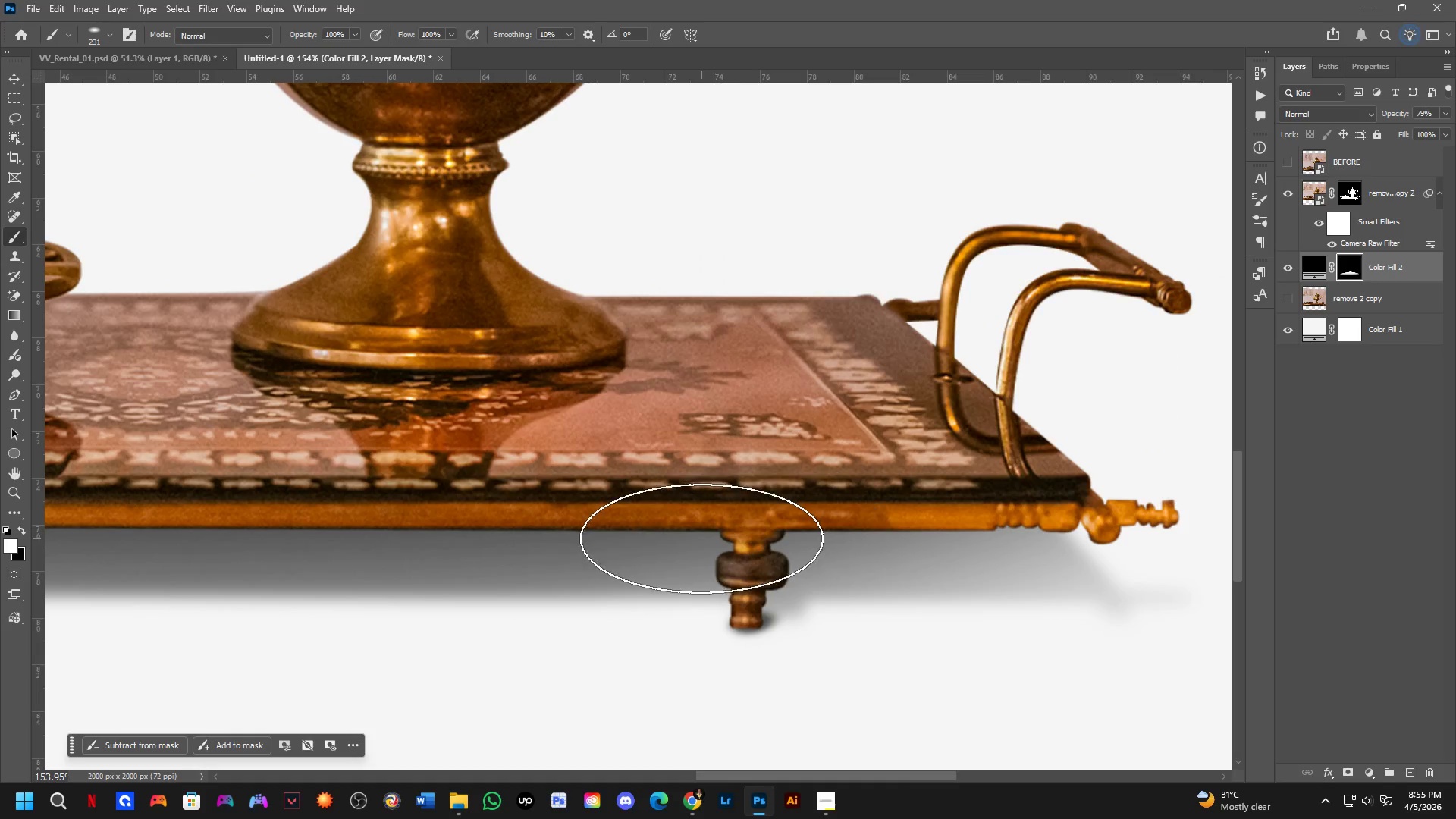 
scroll: coordinate [935, 564], scroll_direction: down, amount: 7.0
 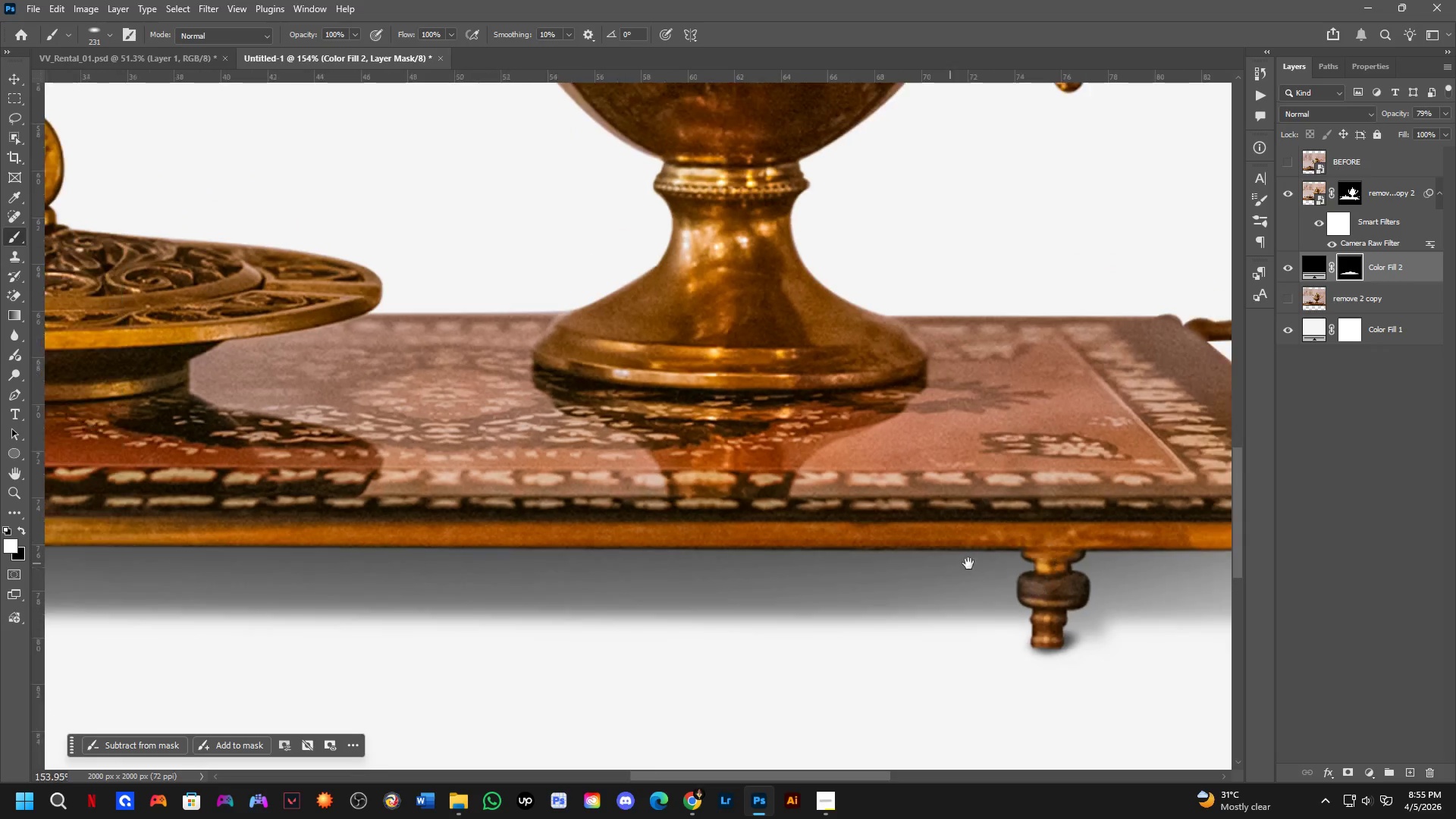 
hold_key(key=Space, duration=1.5)
 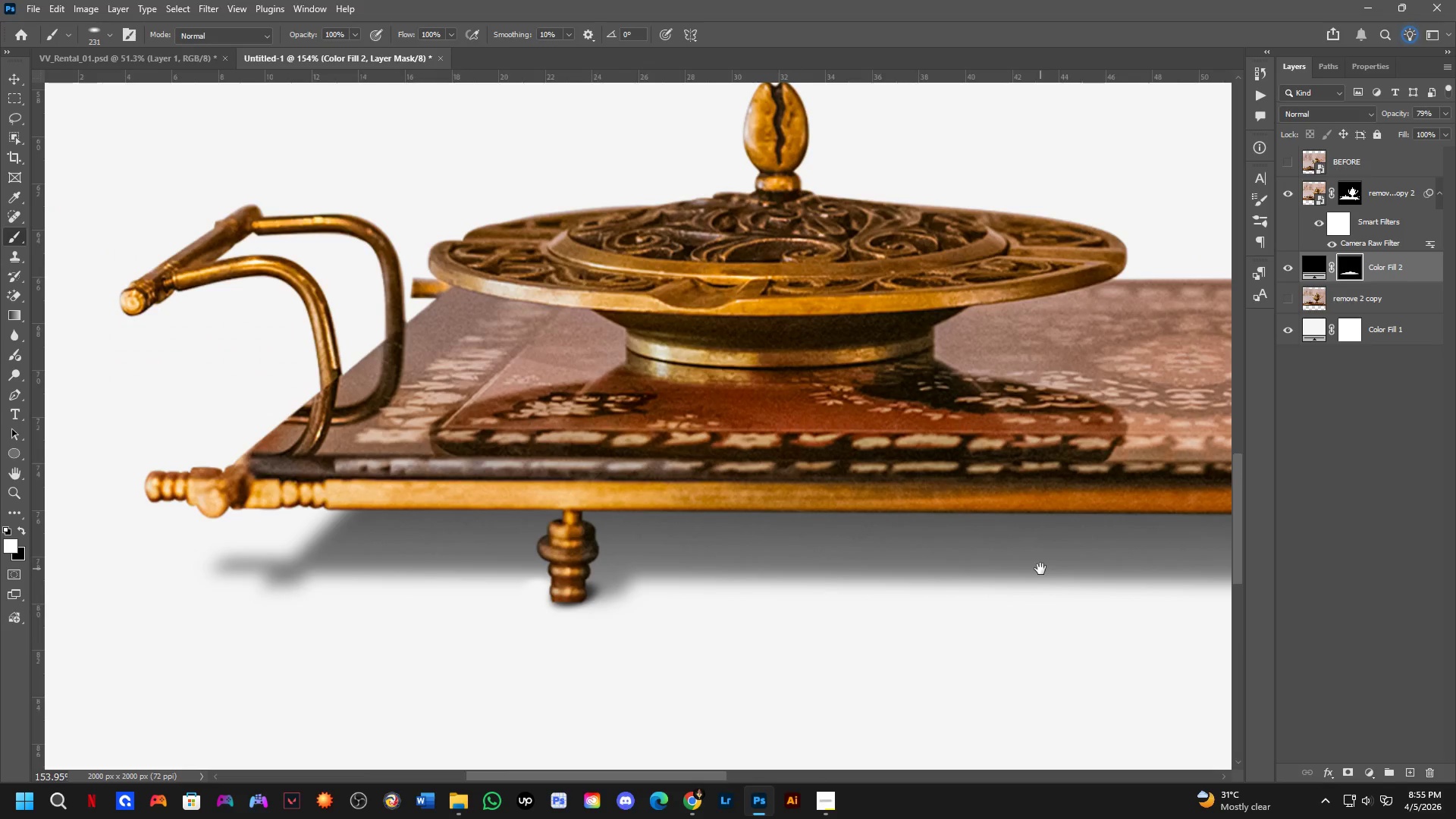 
left_click_drag(start_coordinate=[608, 554], to_coordinate=[1153, 513])
 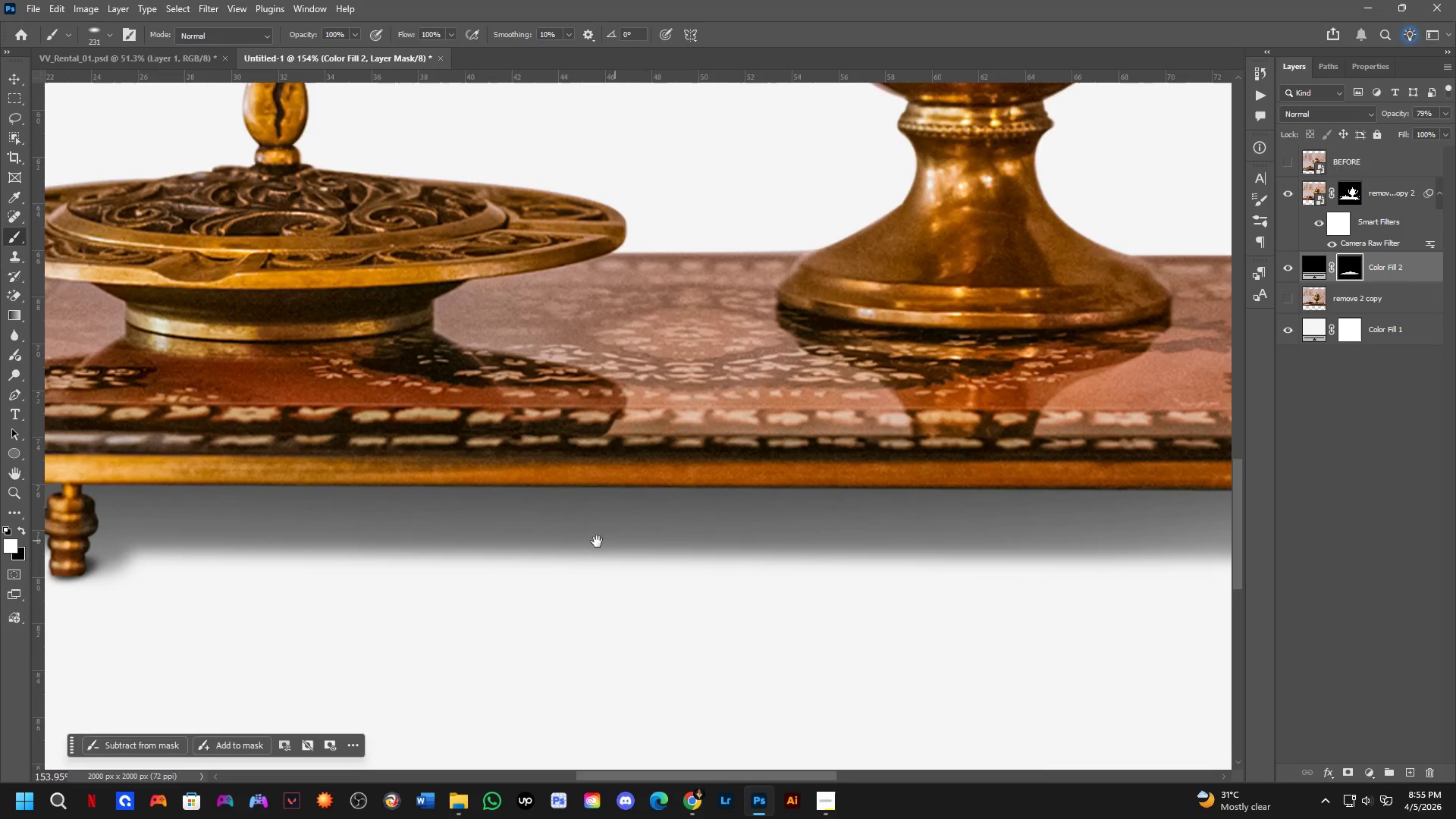 
left_click_drag(start_coordinate=[540, 542], to_coordinate=[1040, 569])
 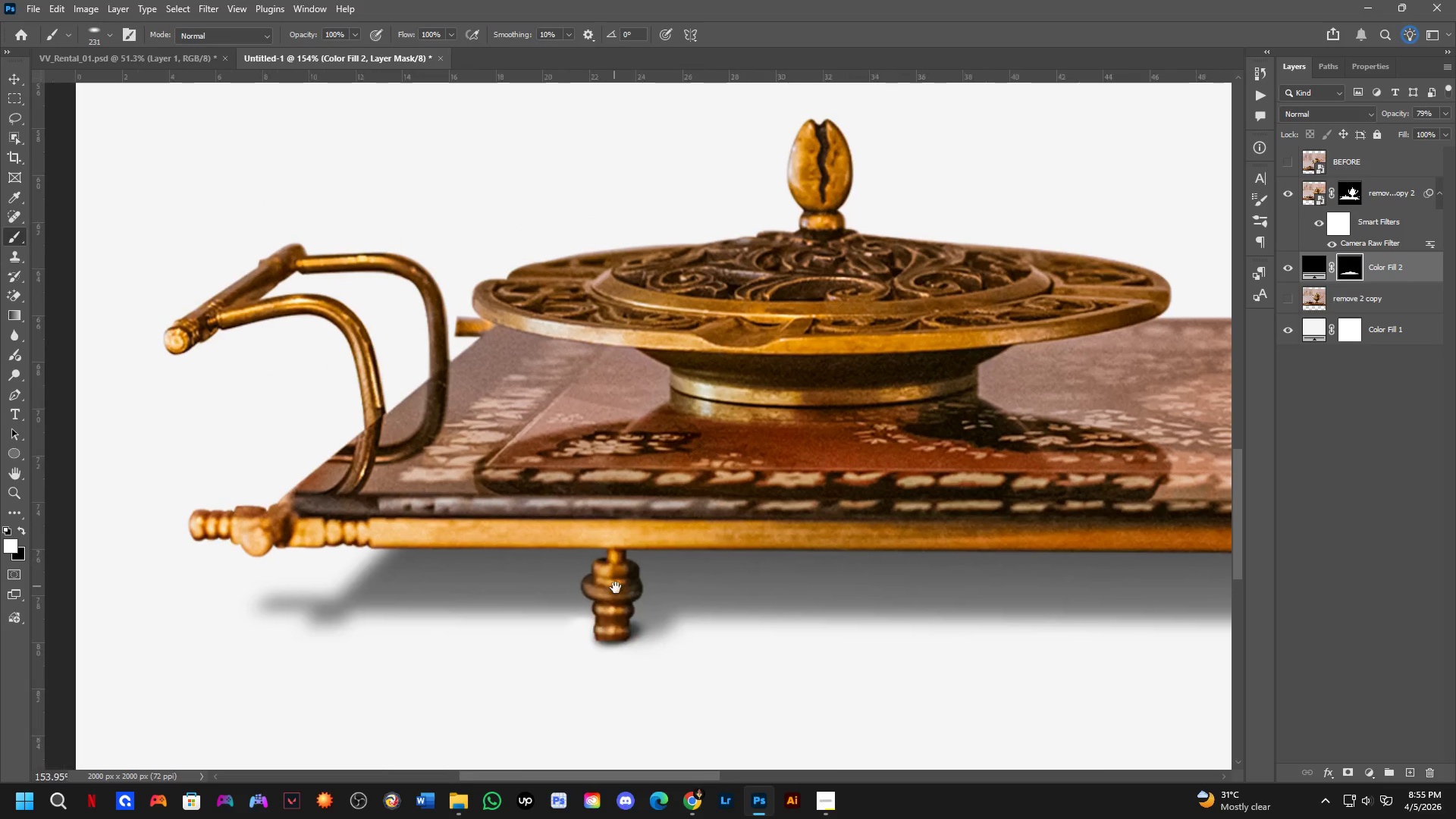 
hold_key(key=Space, duration=1.52)
 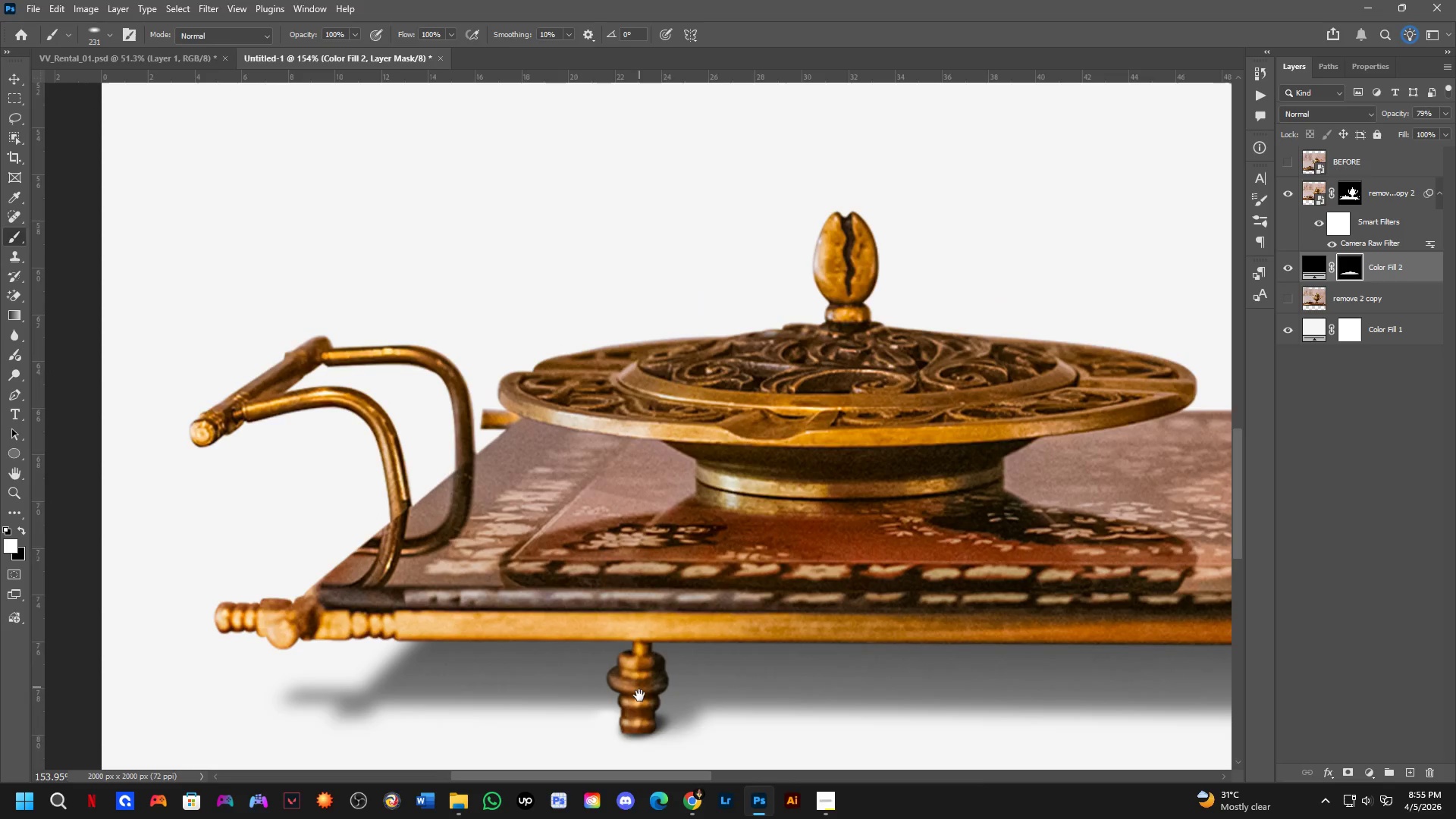 
left_click_drag(start_coordinate=[570, 546], to_coordinate=[639, 698])
 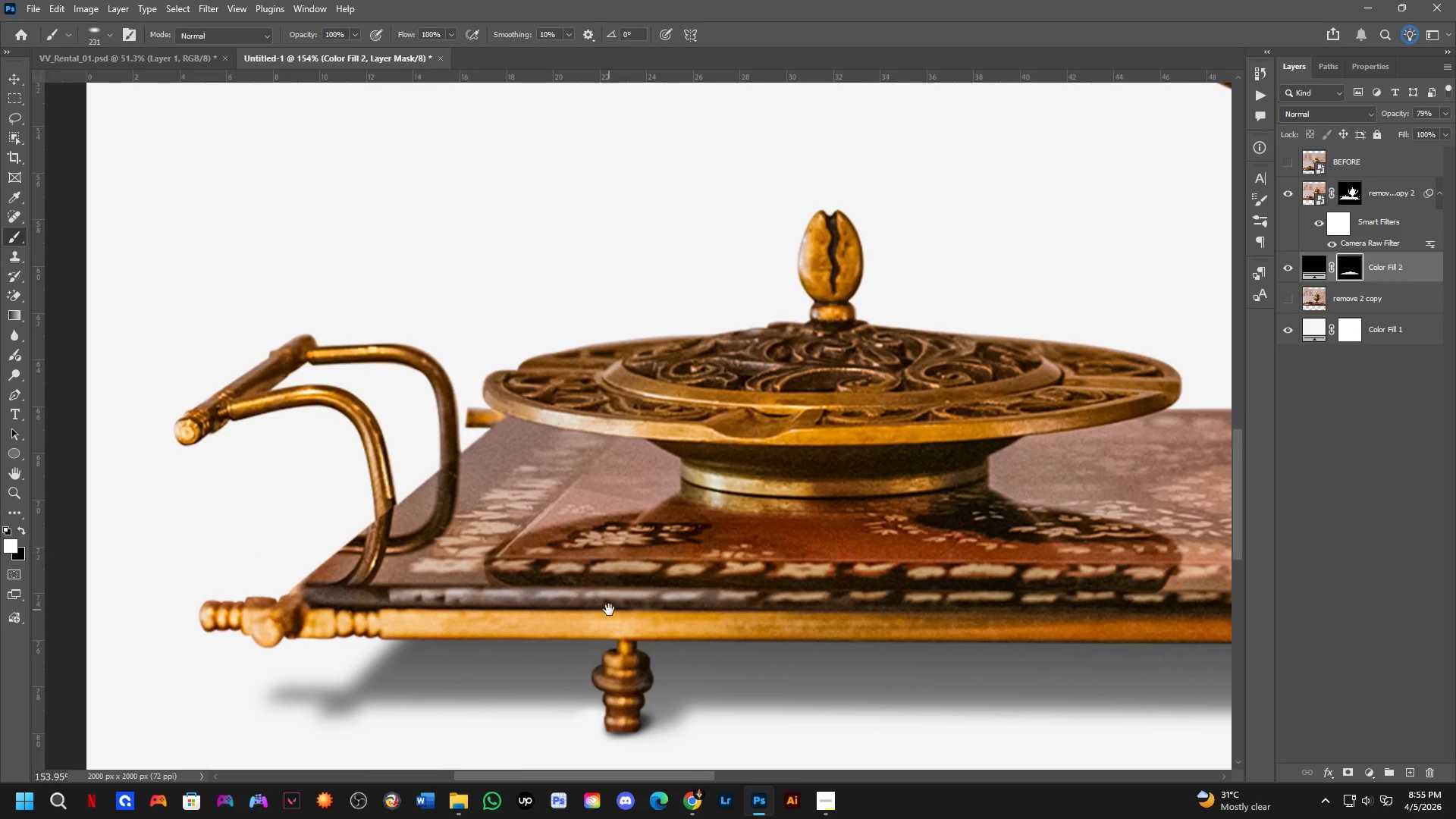 
hold_key(key=Space, duration=1.51)
 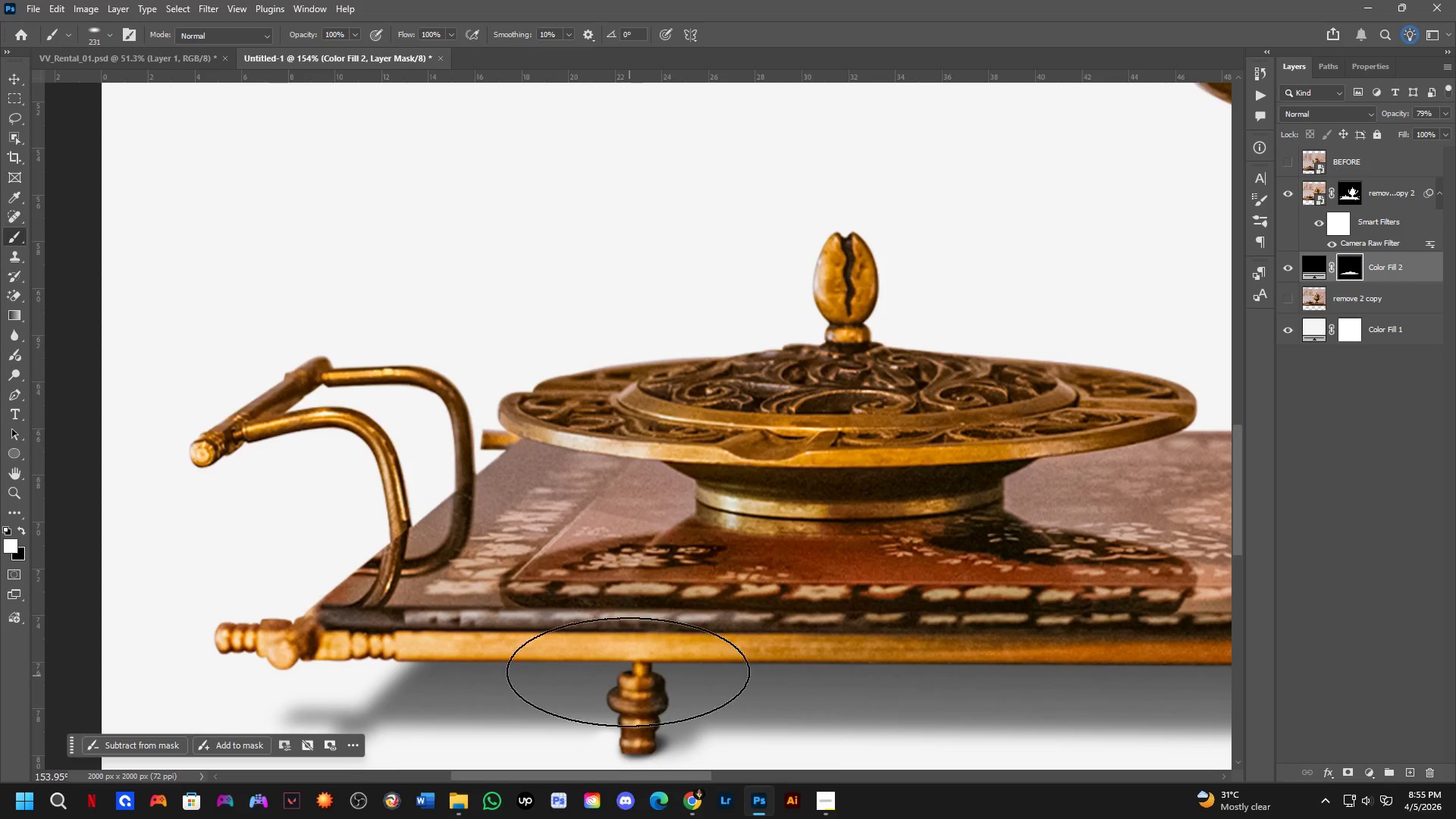 
key(Space)
 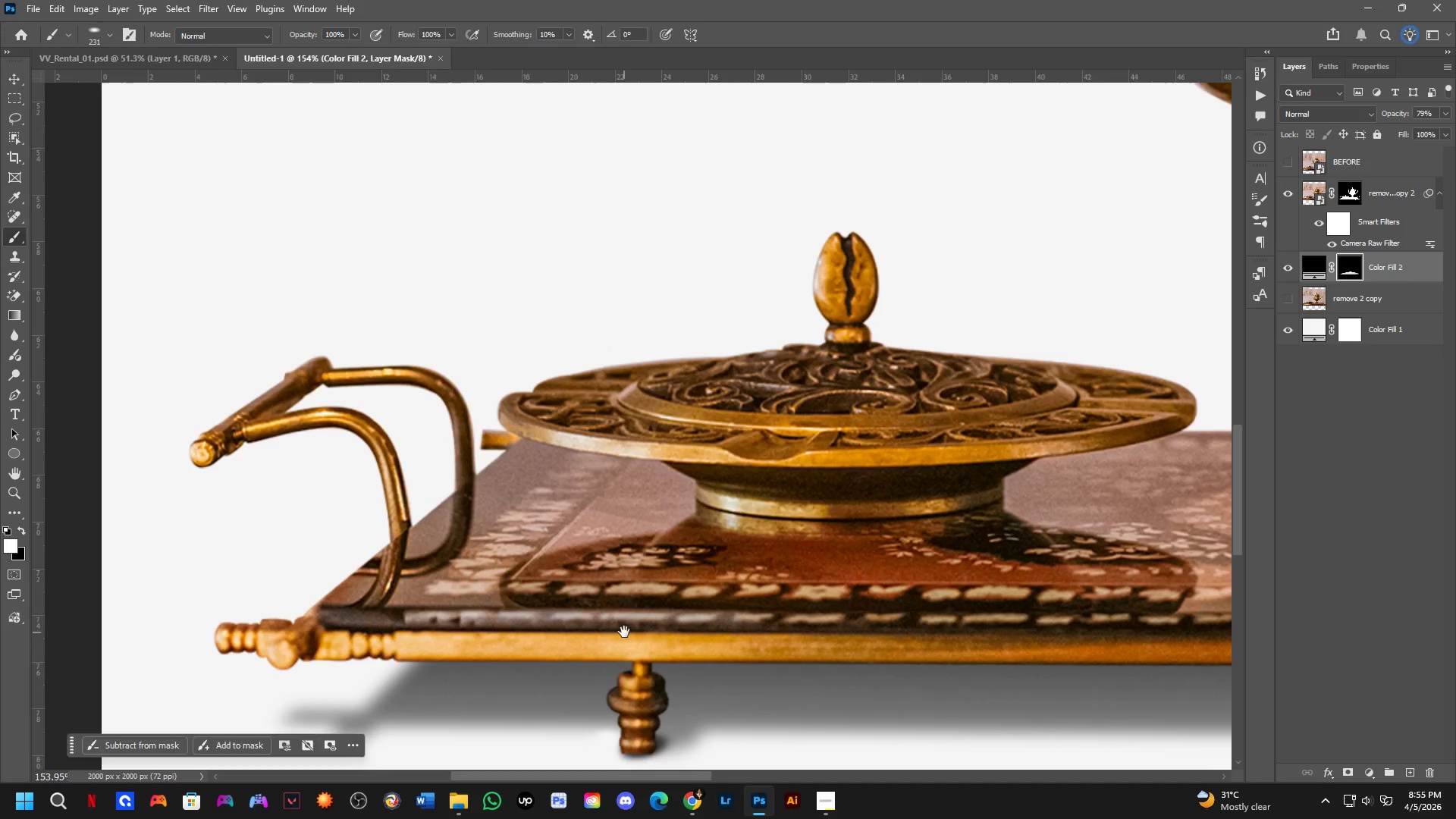 
hold_key(key=Space, duration=0.42)
 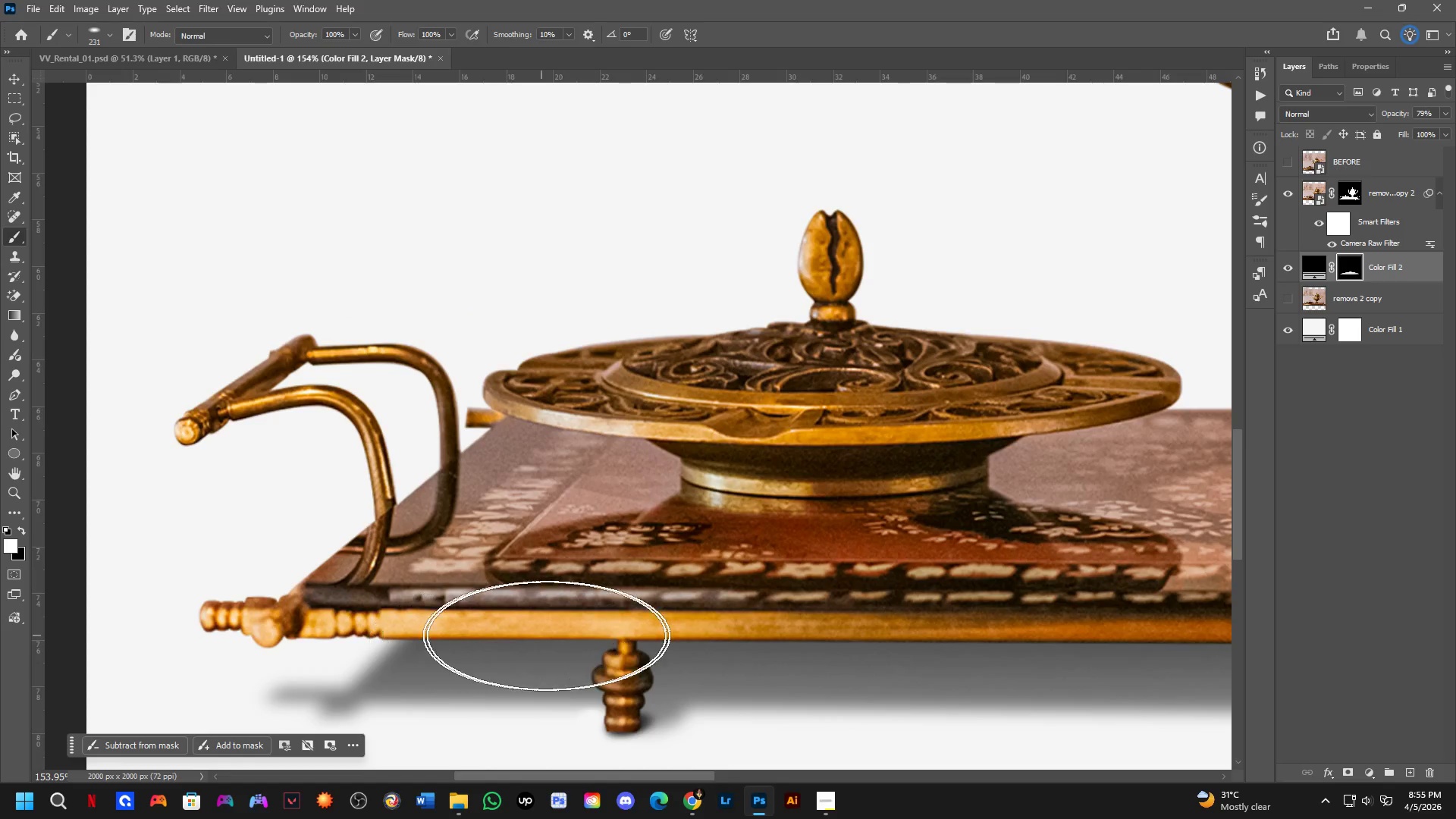 
left_click_drag(start_coordinate=[624, 632], to_coordinate=[609, 610])
 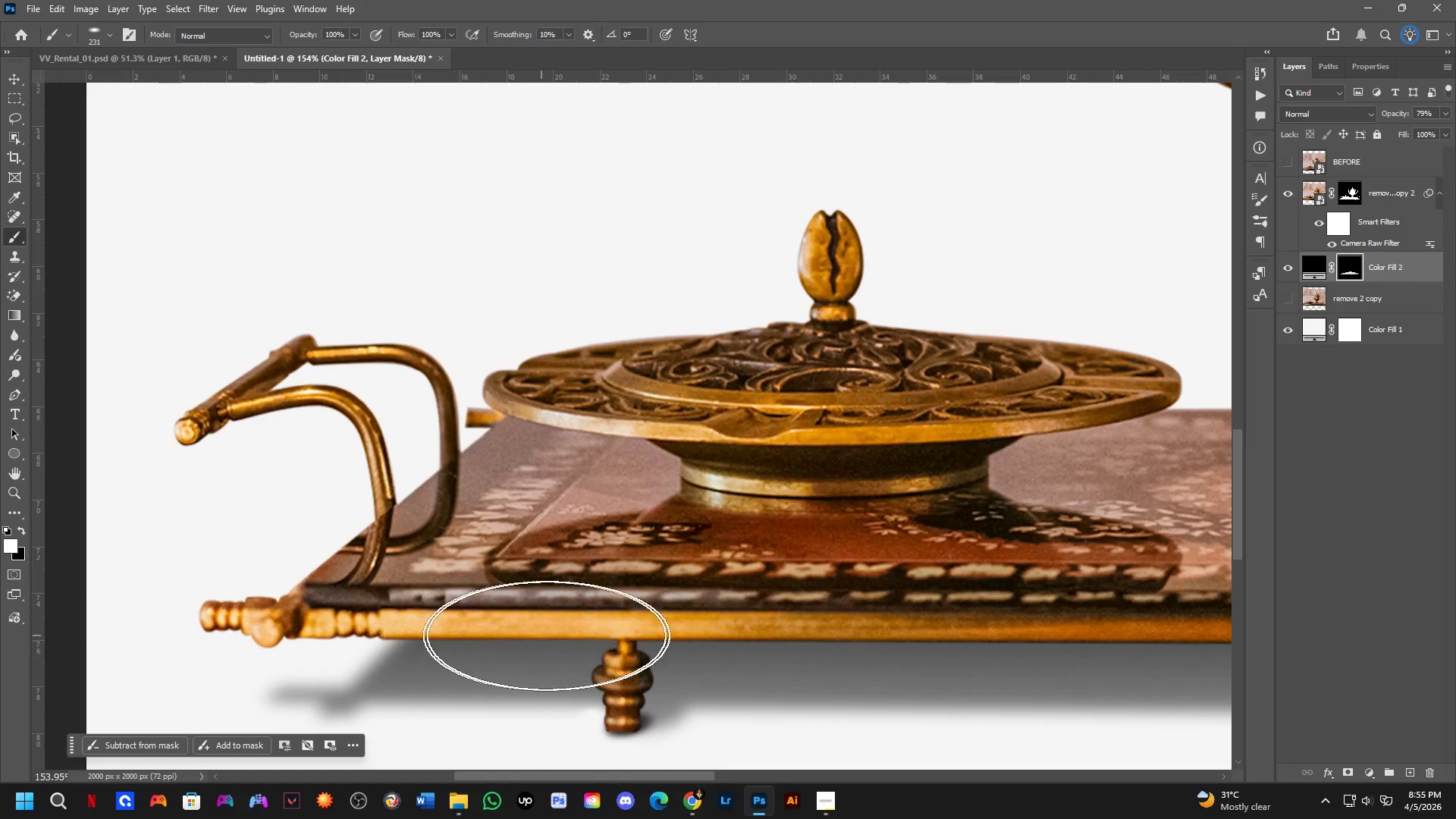 
left_click([563, 617])
 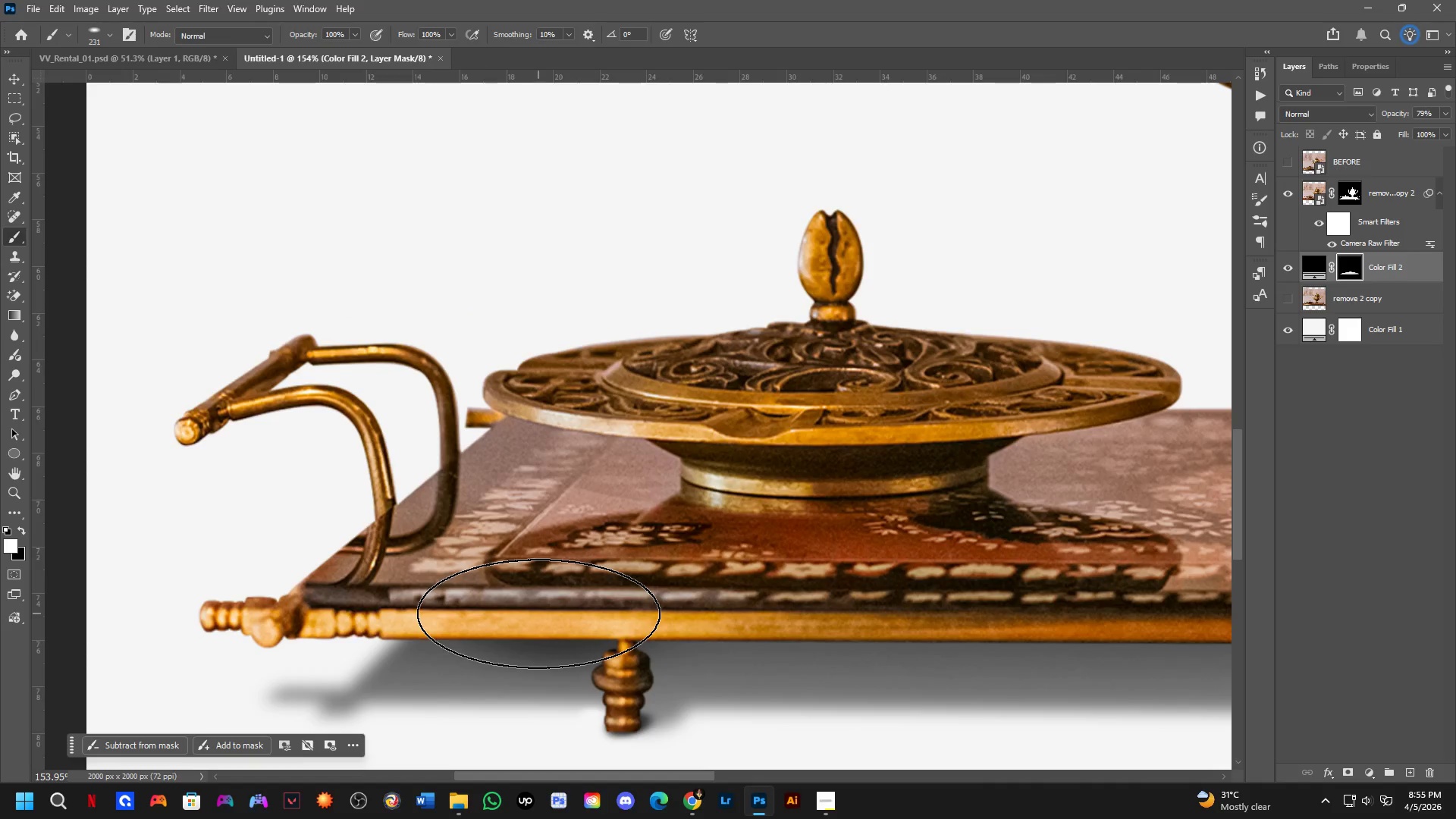 
key(Control+ControlLeft)
 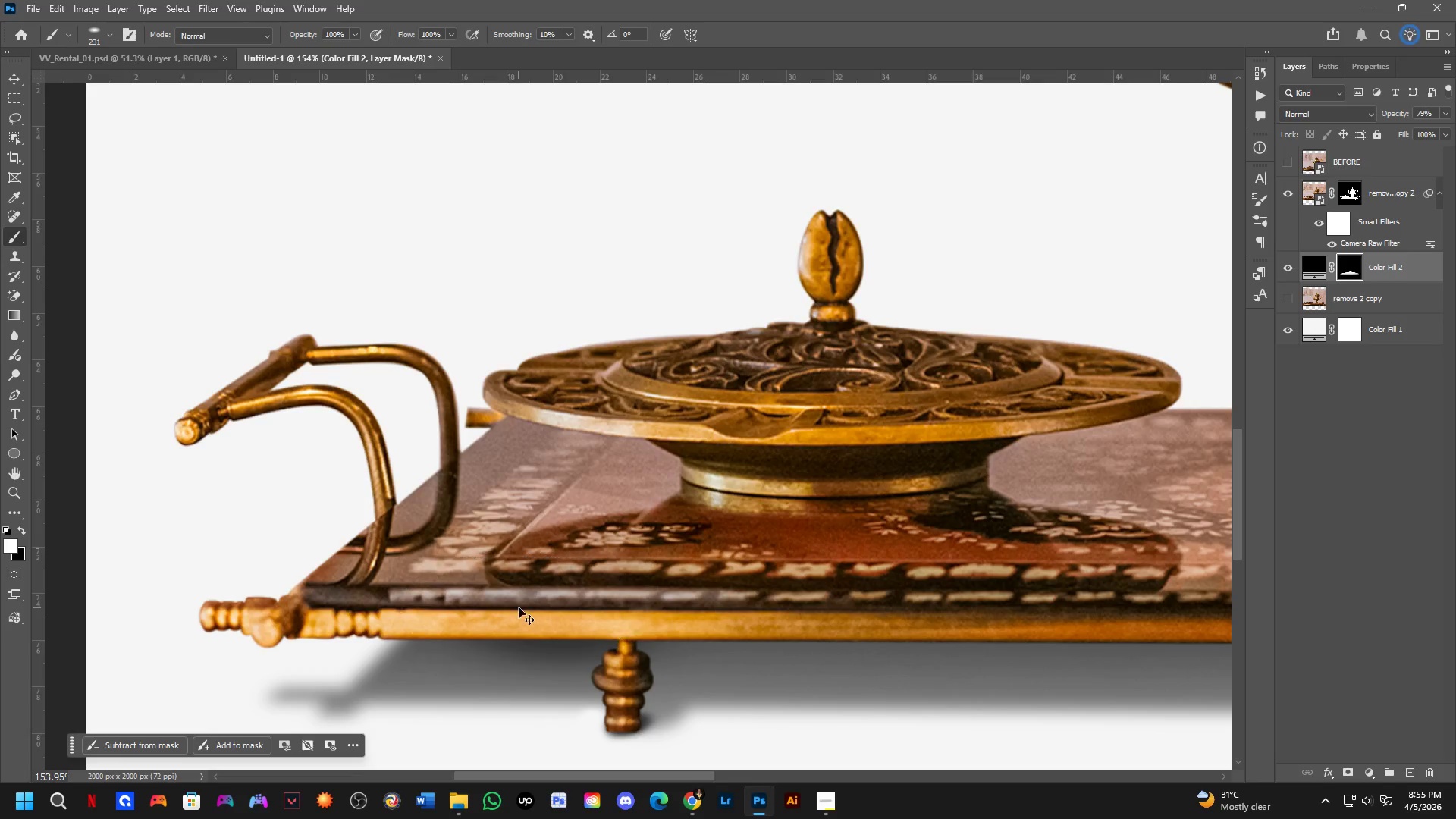 
key(Control+Z)
 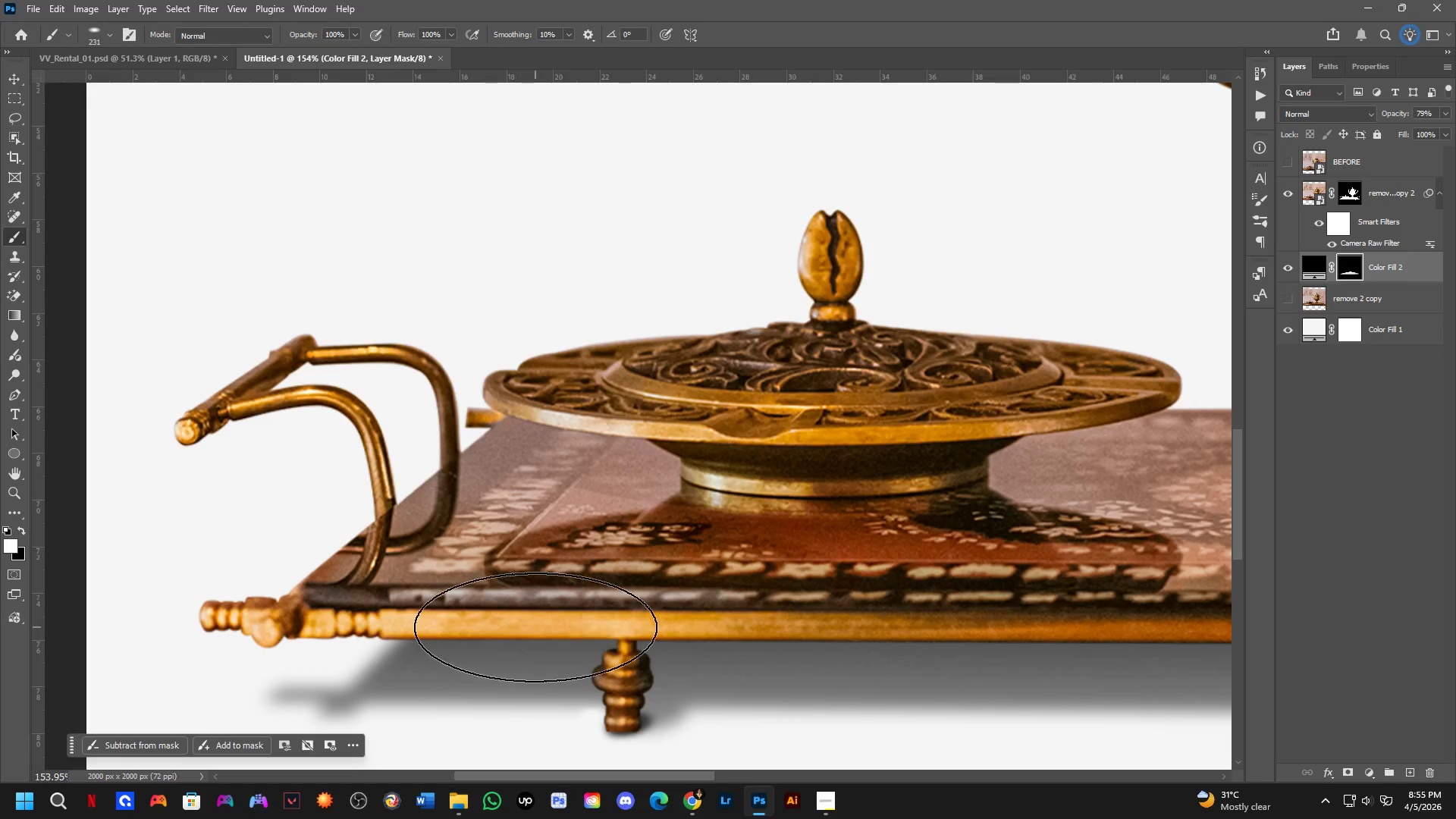 
hold_key(key=AltLeft, duration=0.55)
 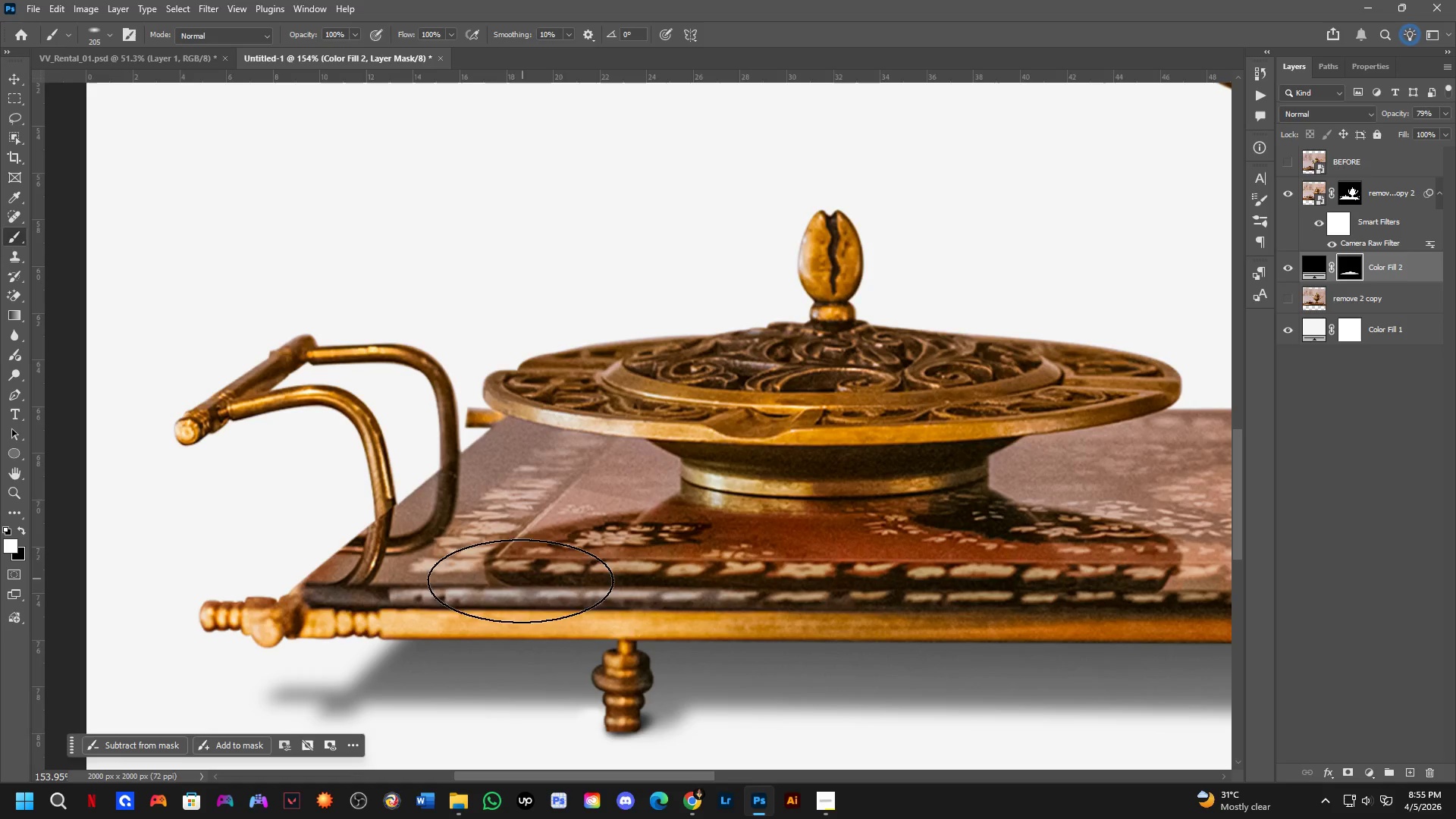 
key(Alt+AltLeft)
 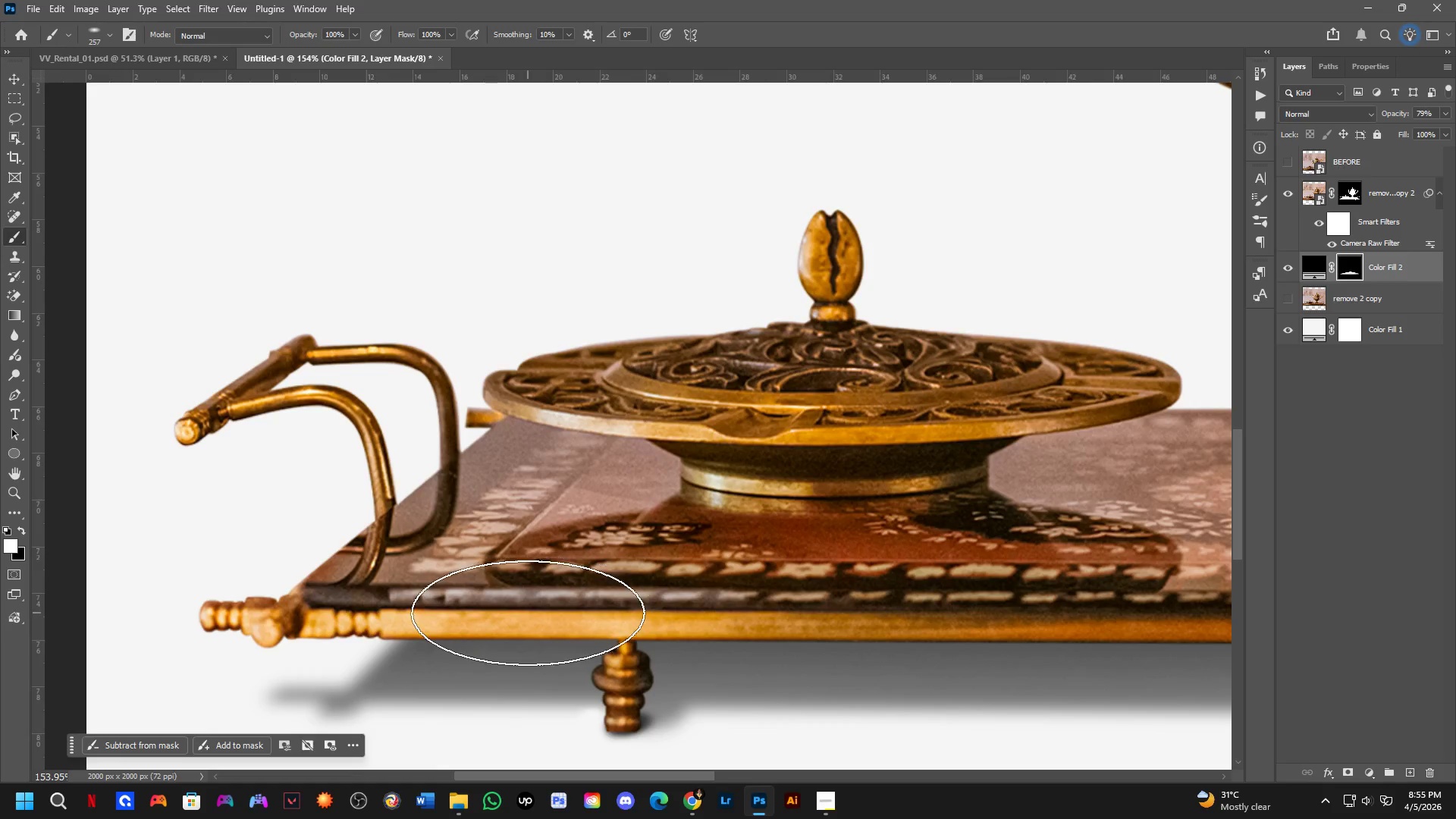 
left_click([522, 615])
 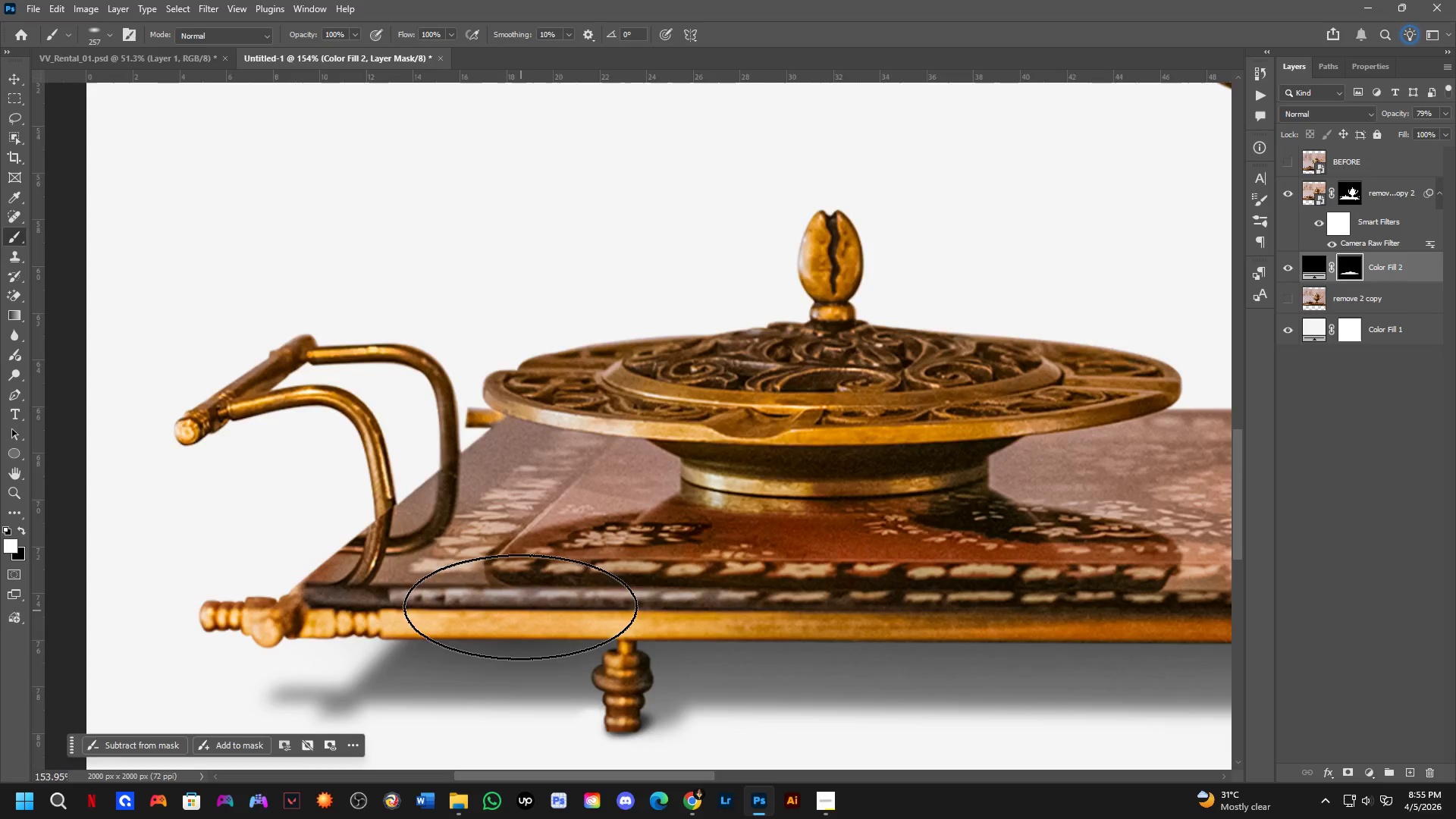 
hold_key(key=Space, duration=0.62)
 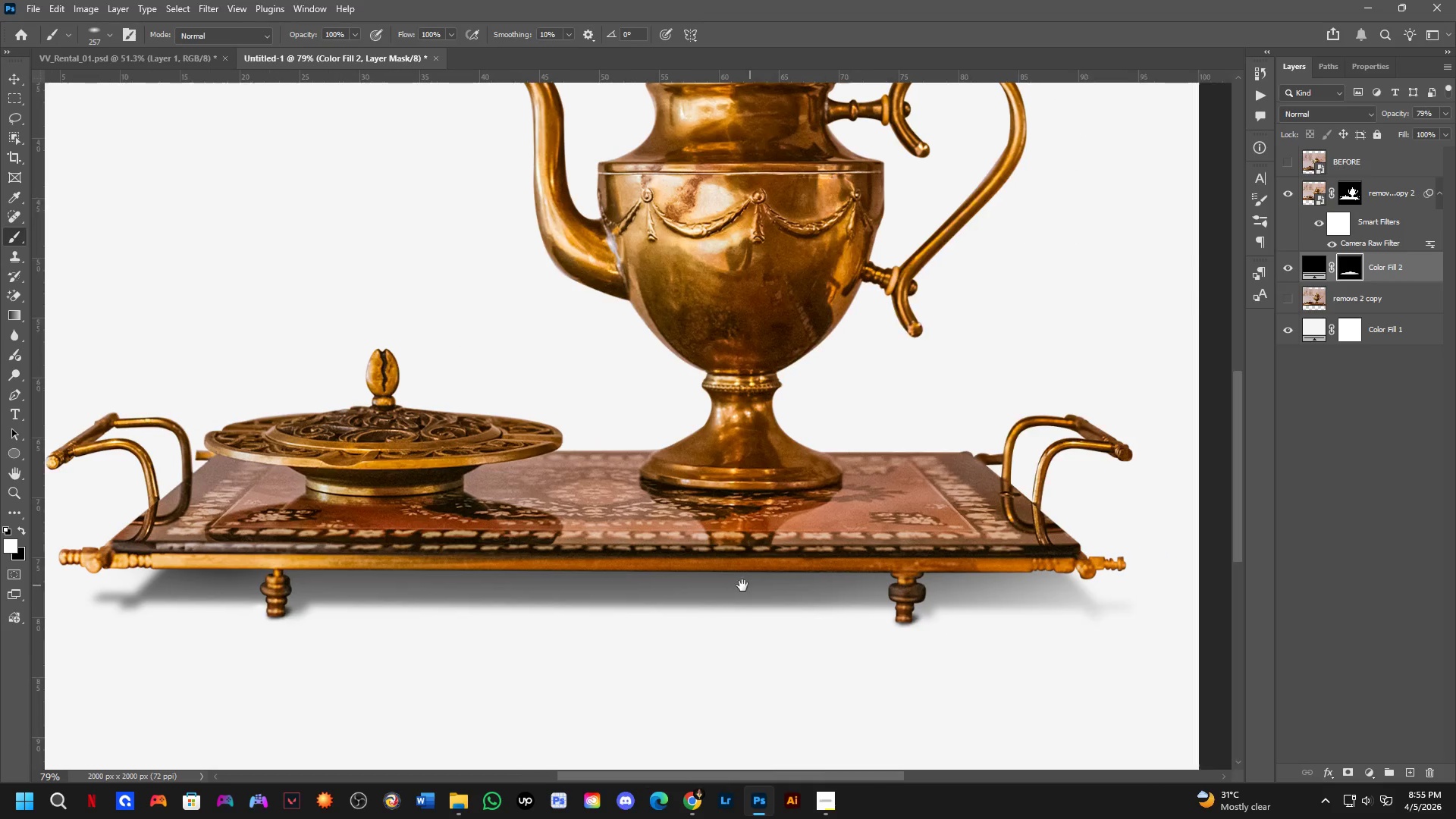 
left_click_drag(start_coordinate=[908, 618], to_coordinate=[604, 563])
 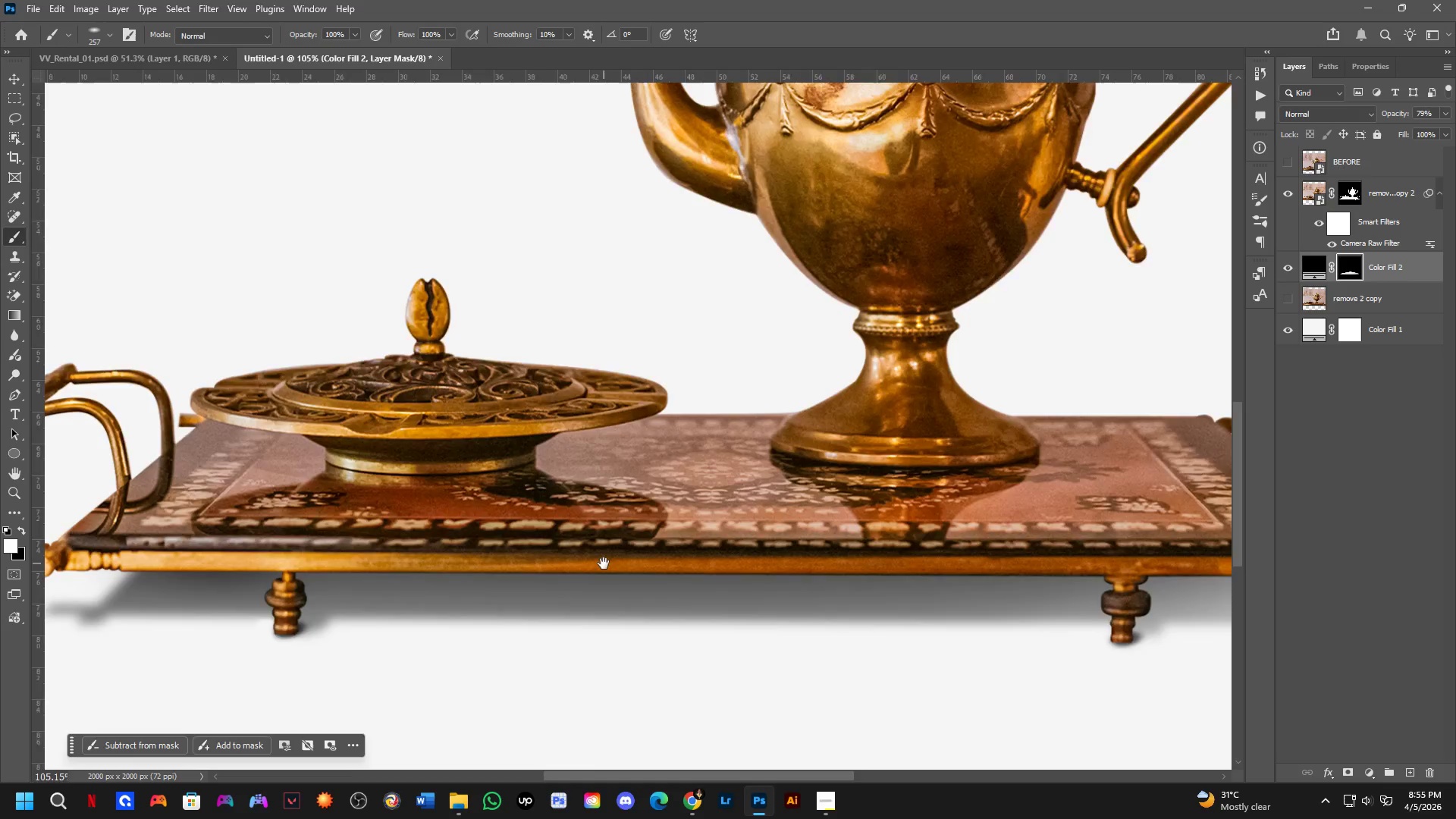 
scroll: coordinate [520, 596], scroll_direction: down, amount: 4.0
 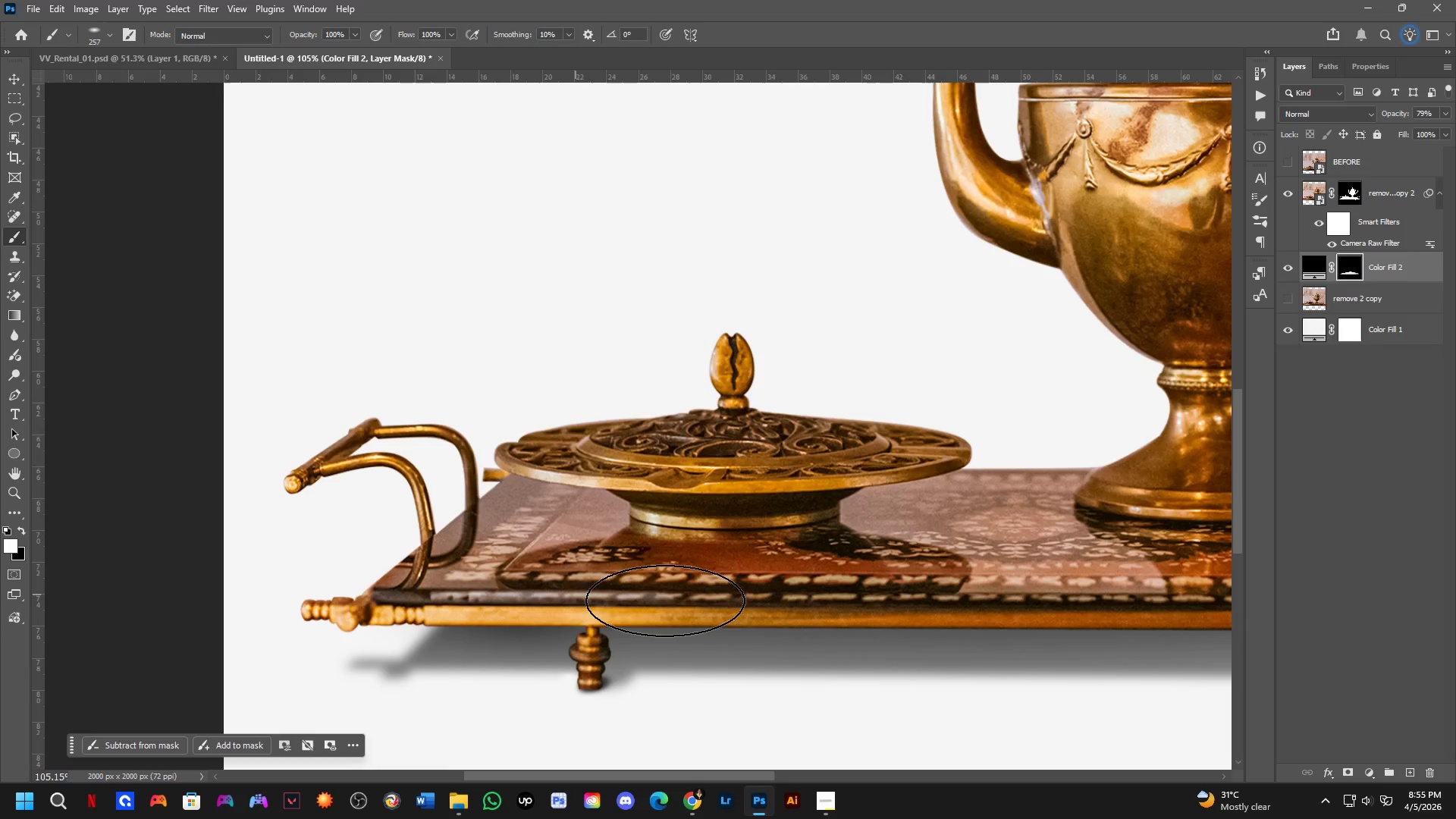 
hold_key(key=Space, duration=0.64)
 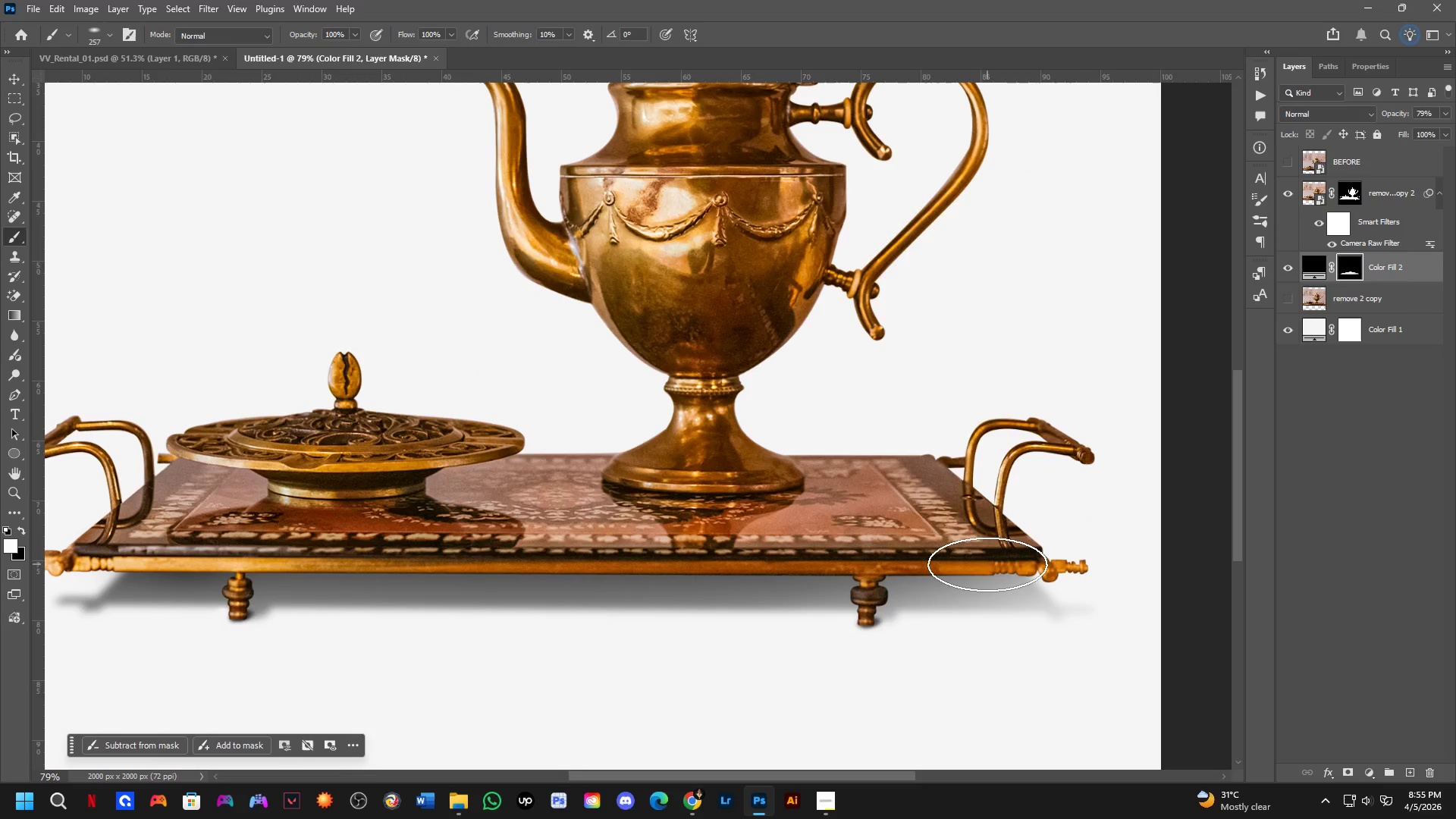 
left_click_drag(start_coordinate=[849, 585], to_coordinate=[722, 588])
 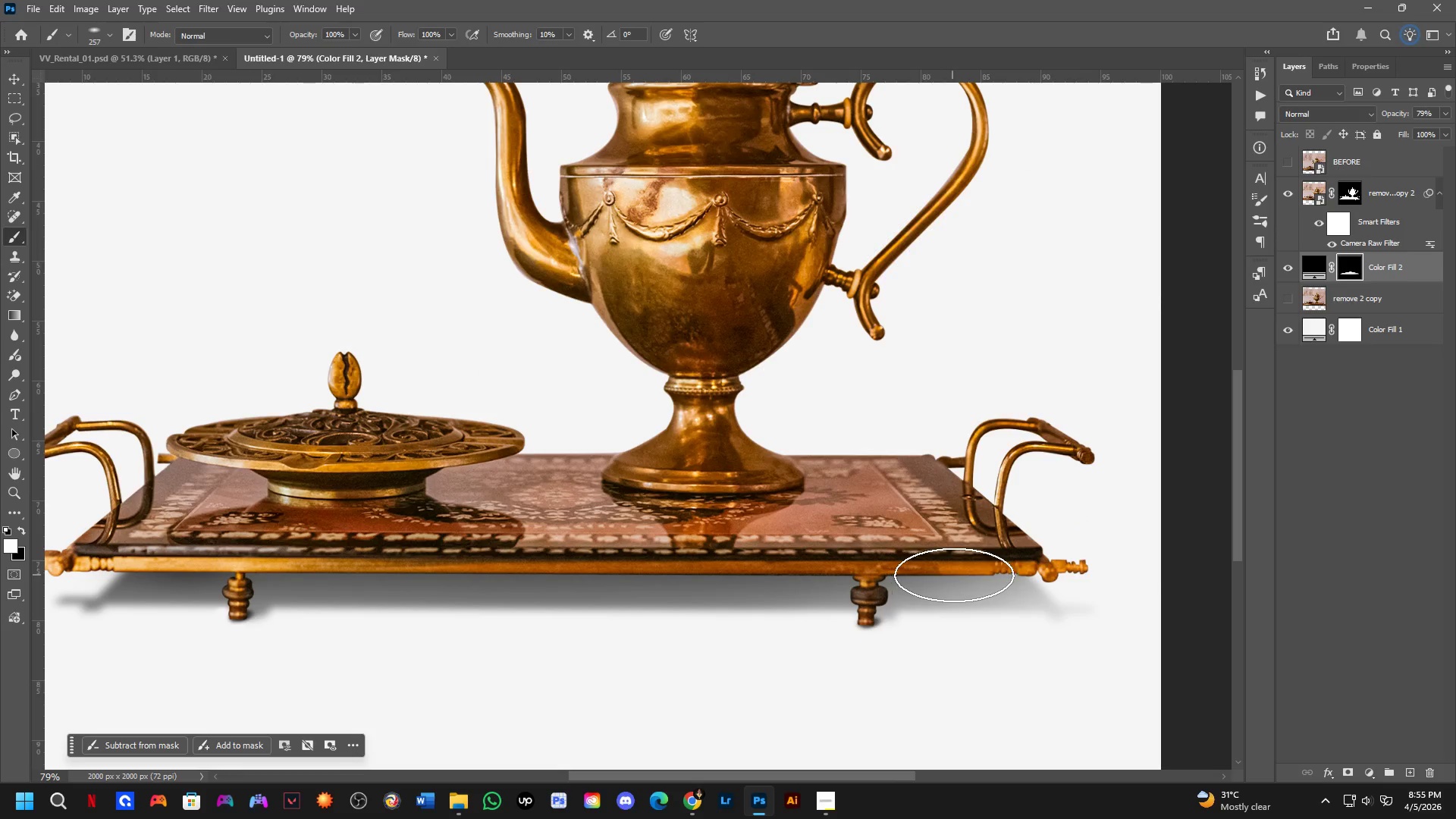 
scroll: coordinate [604, 563], scroll_direction: down, amount: 3.0
 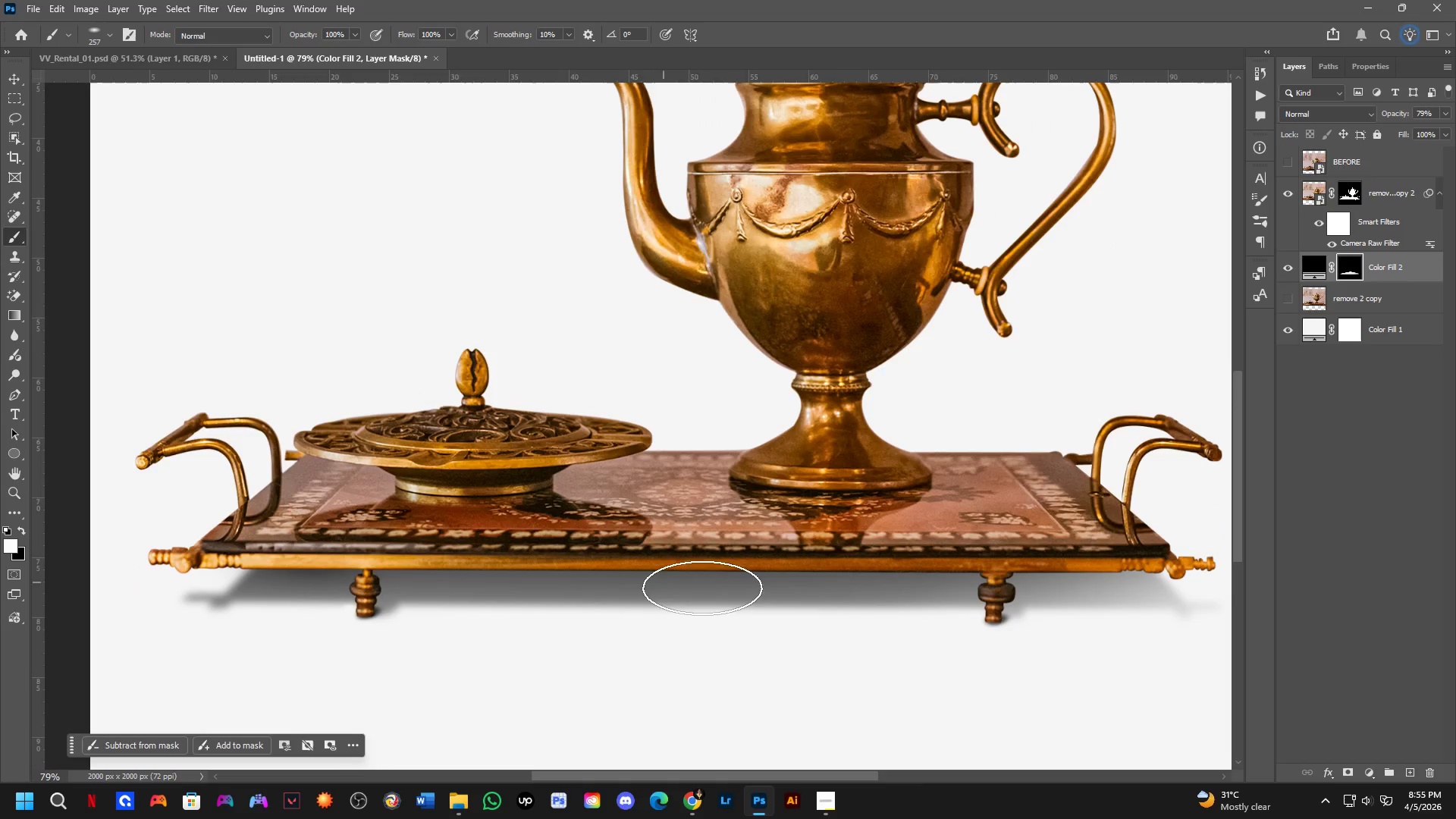 
hold_key(key=ShiftLeft, duration=0.98)
left_click([980, 556])
 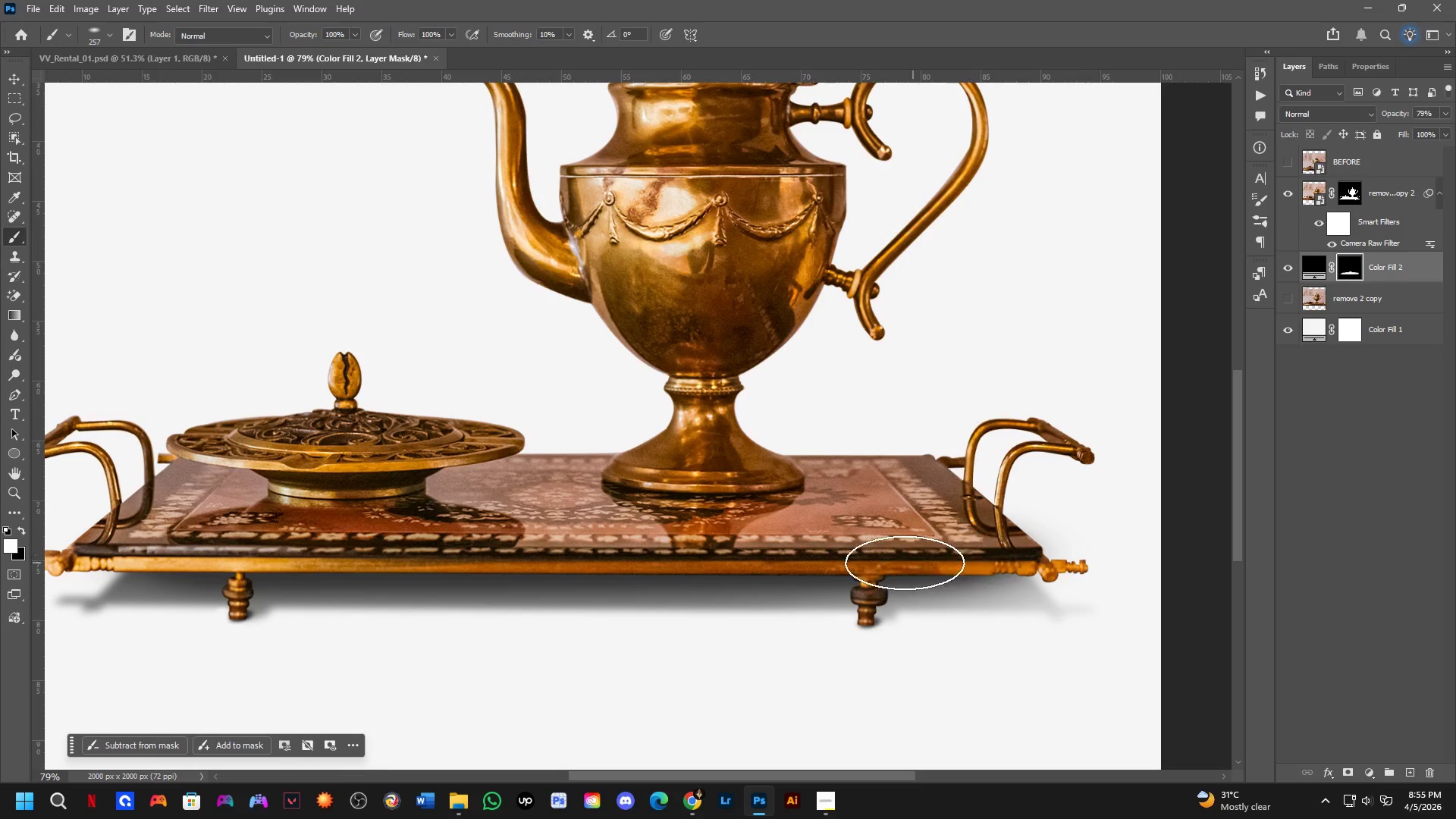 
scroll: coordinate [908, 540], scroll_direction: up, amount: 1.0
 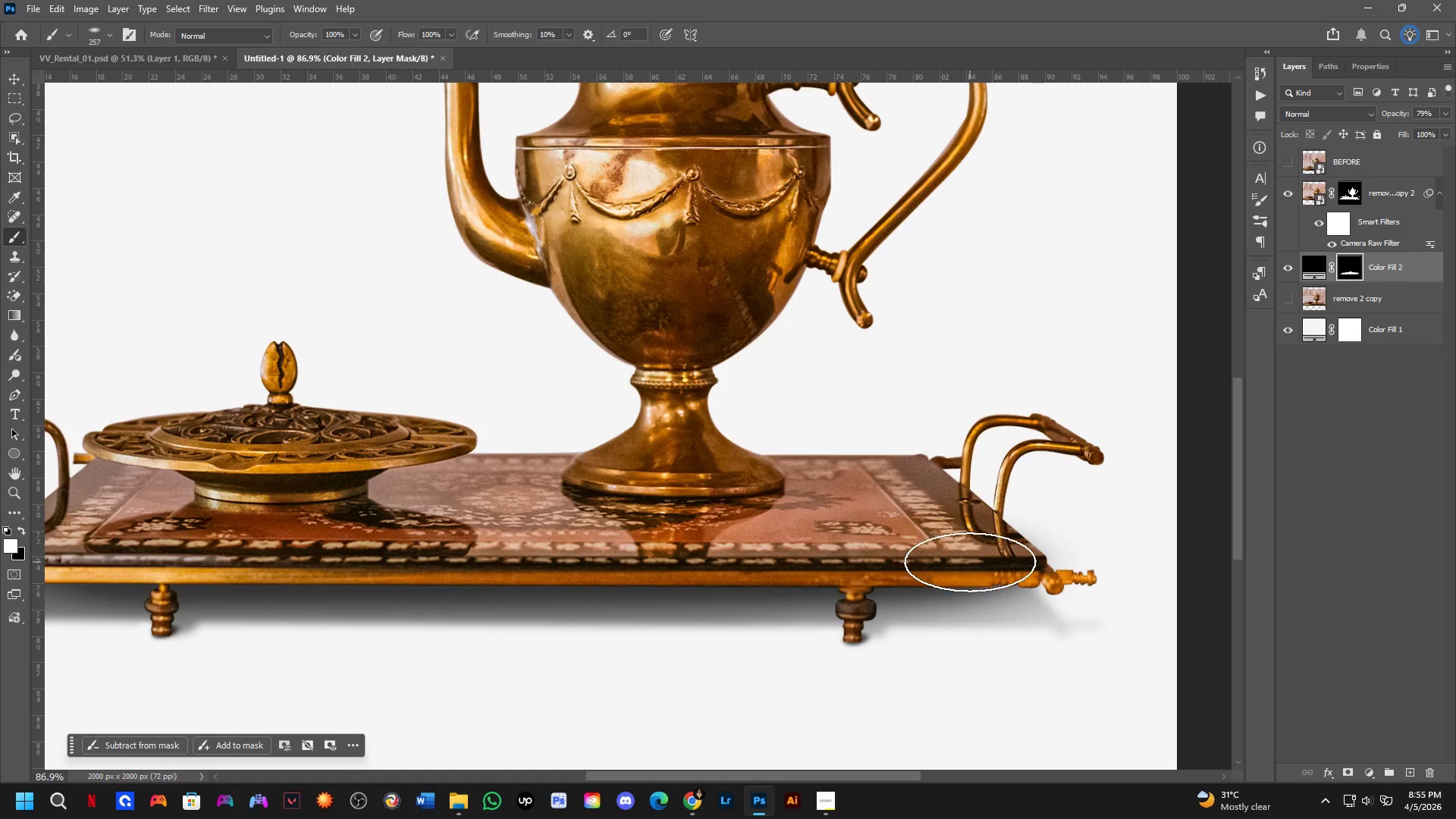 
hold_key(key=AltLeft, duration=0.34)
 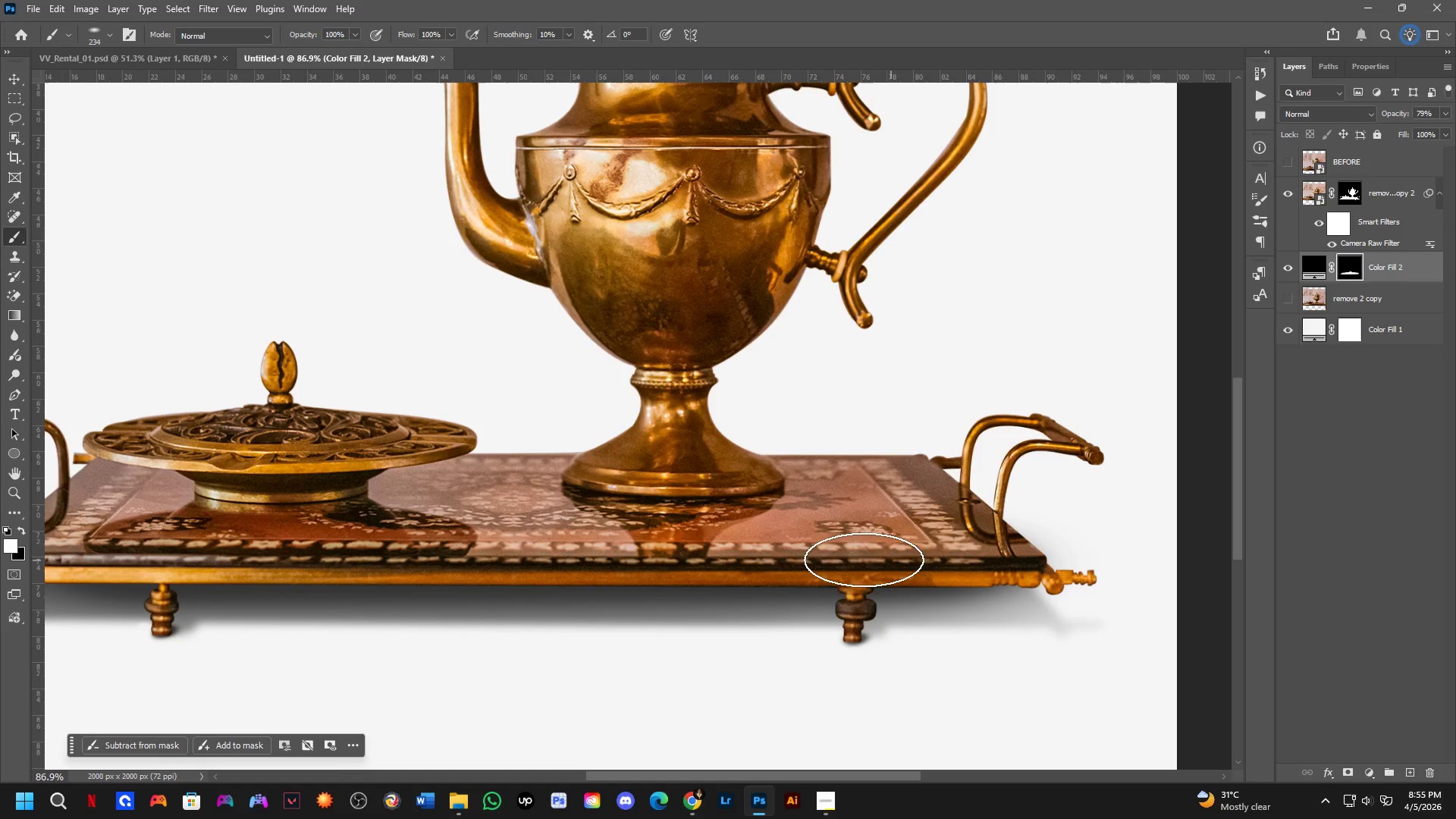 
hold_key(key=Space, duration=0.47)
 